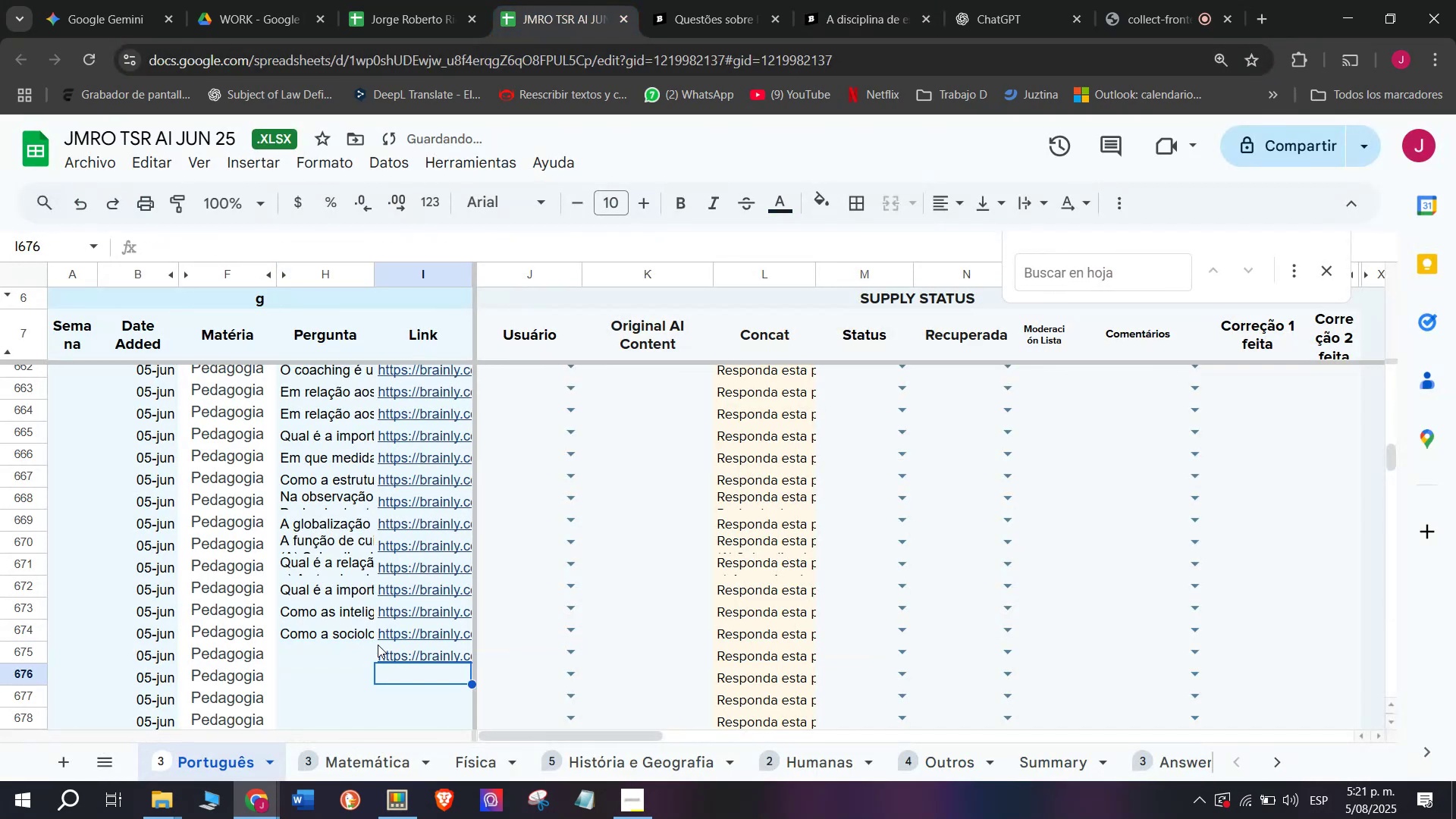 
left_click([339, 655])
 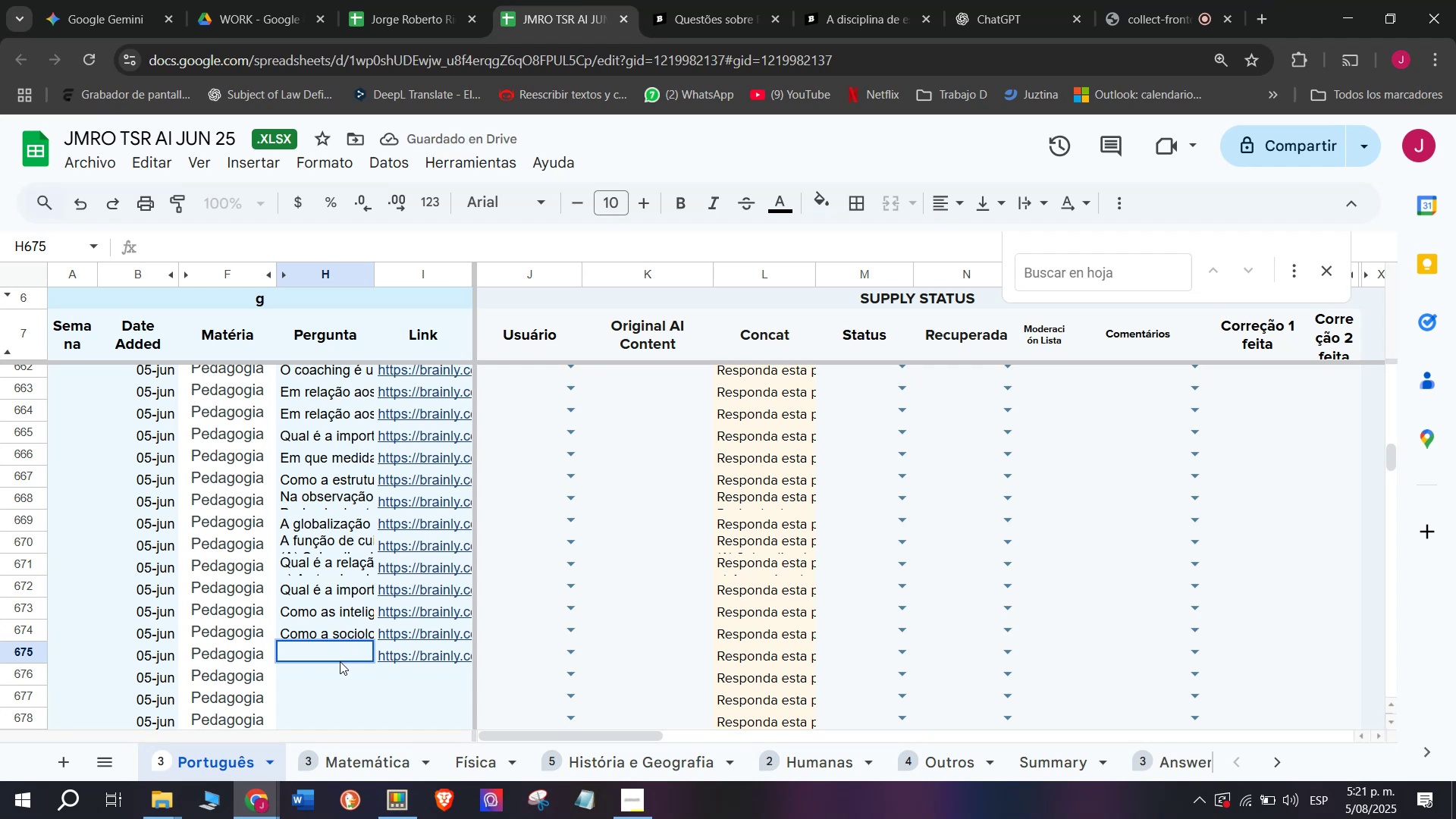 
key(Meta+MetaLeft)
 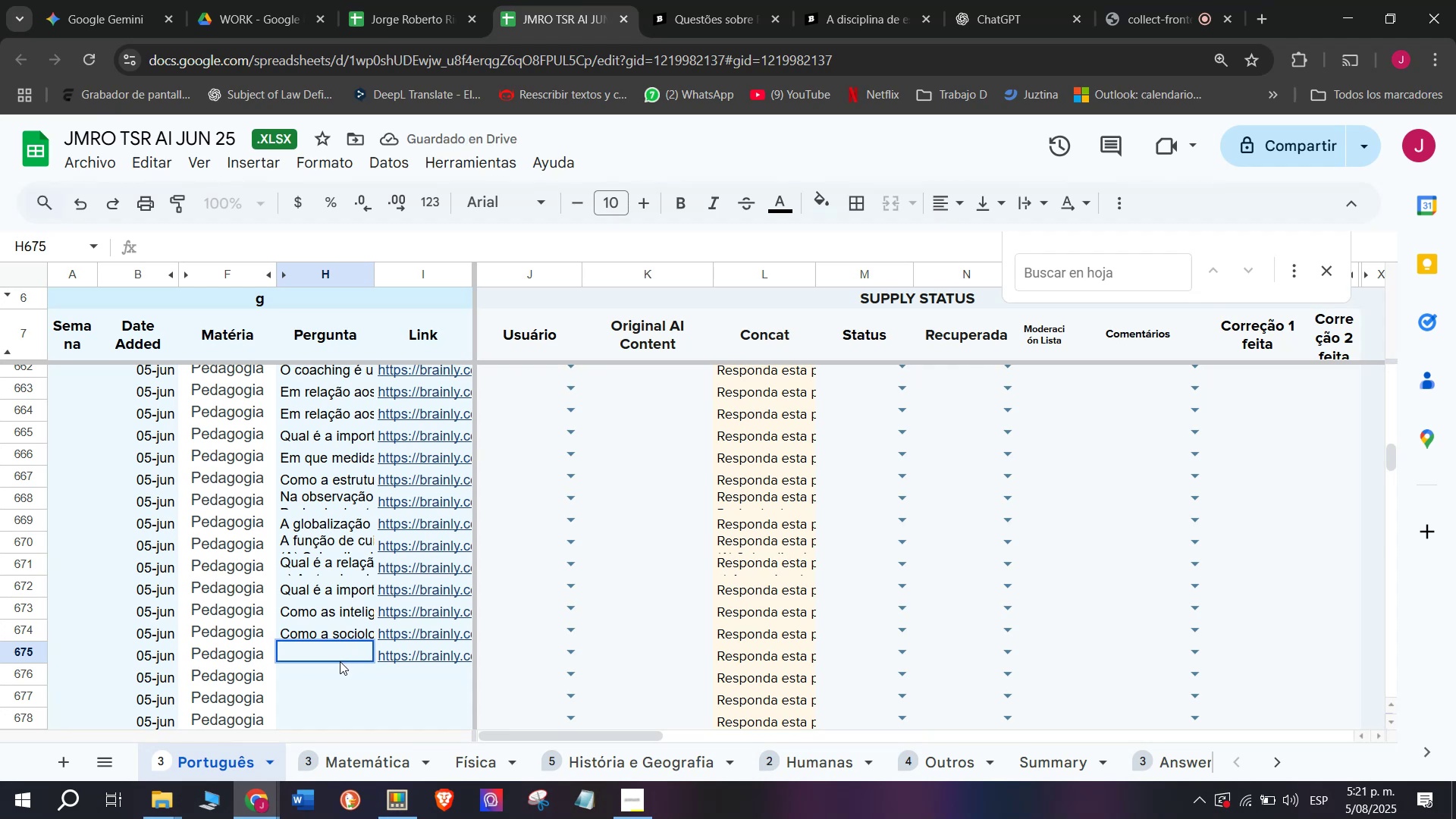 
key(C)
 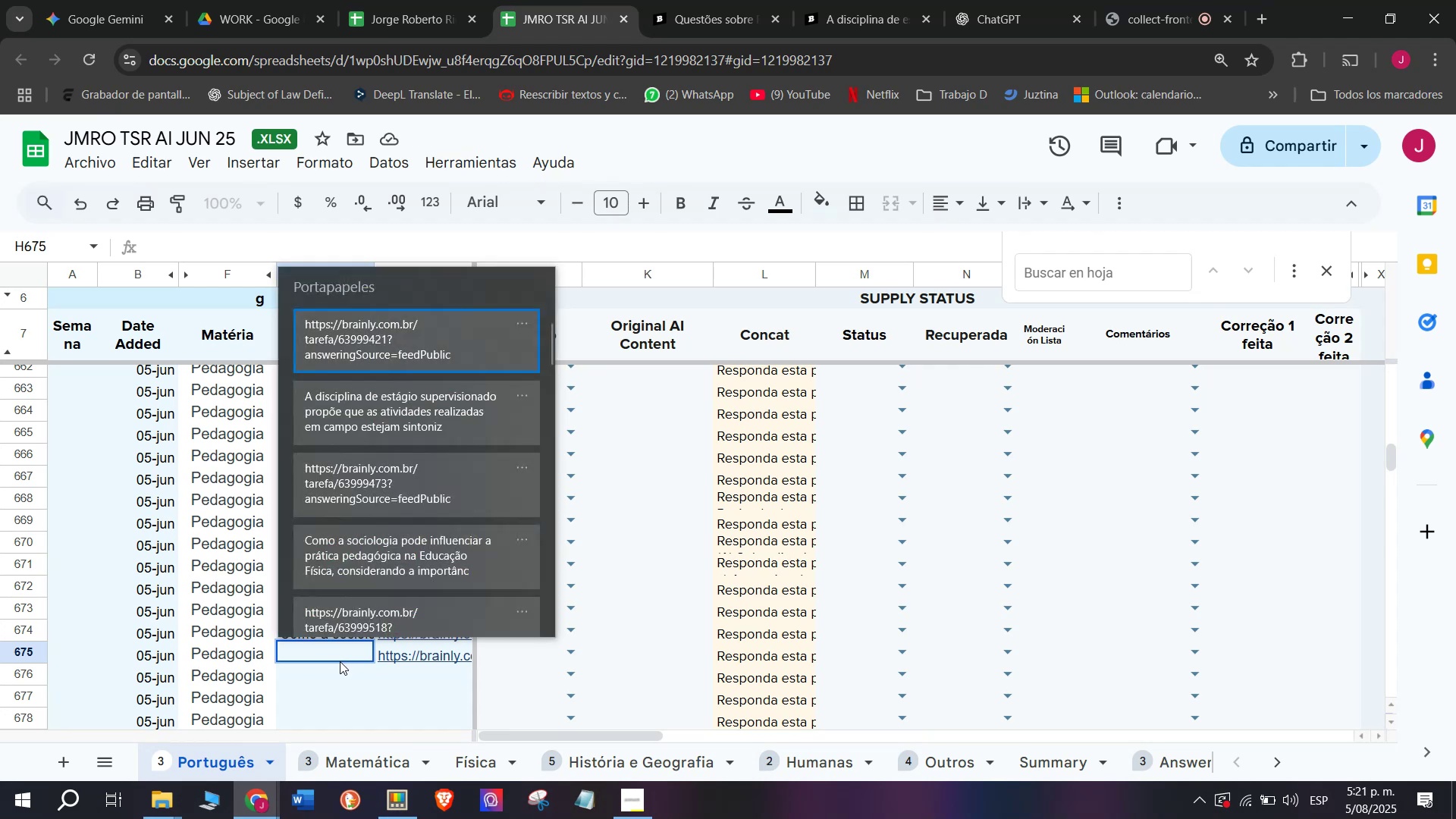 
key(Meta+V)
 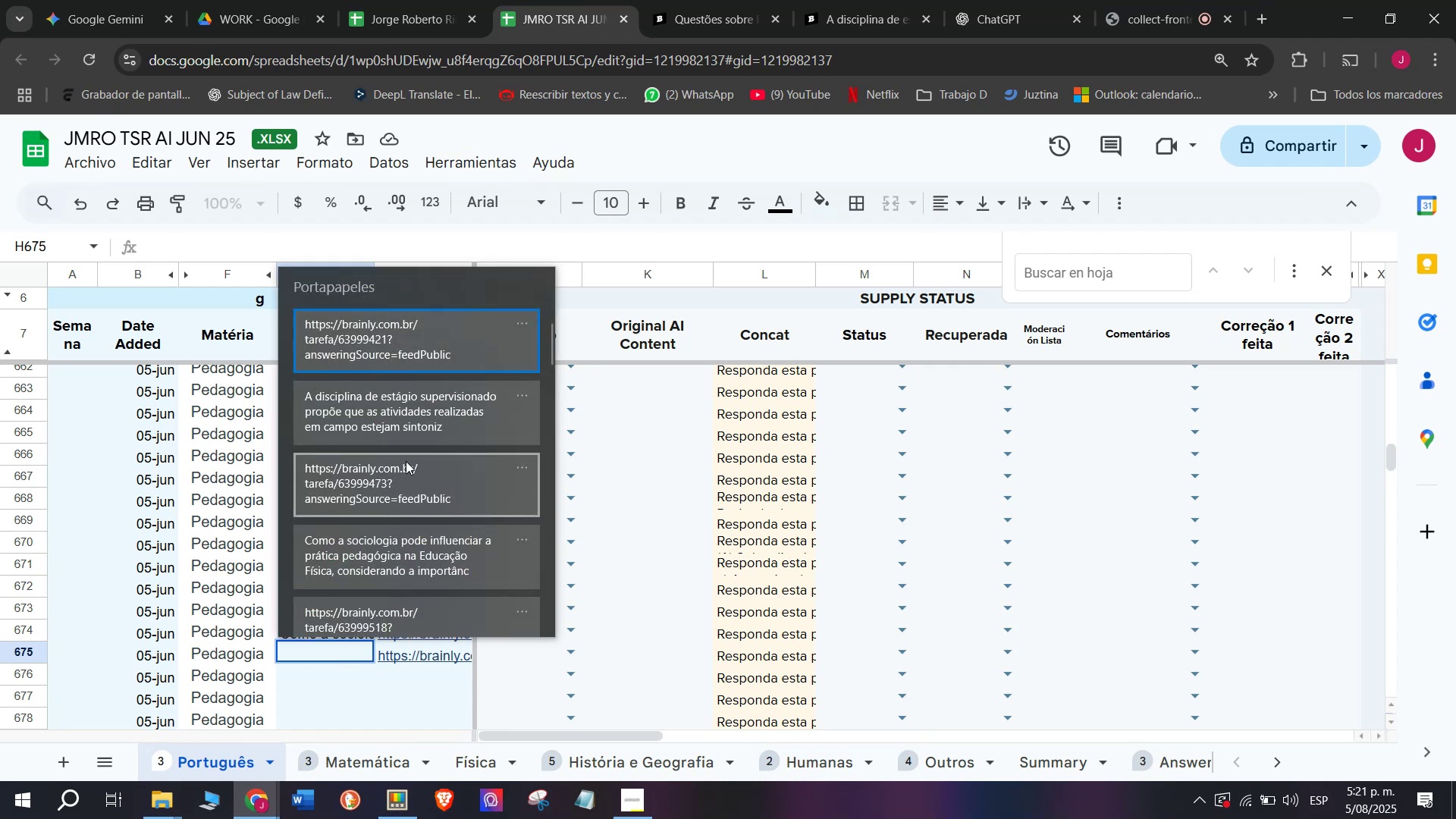 
left_click([422, 419])
 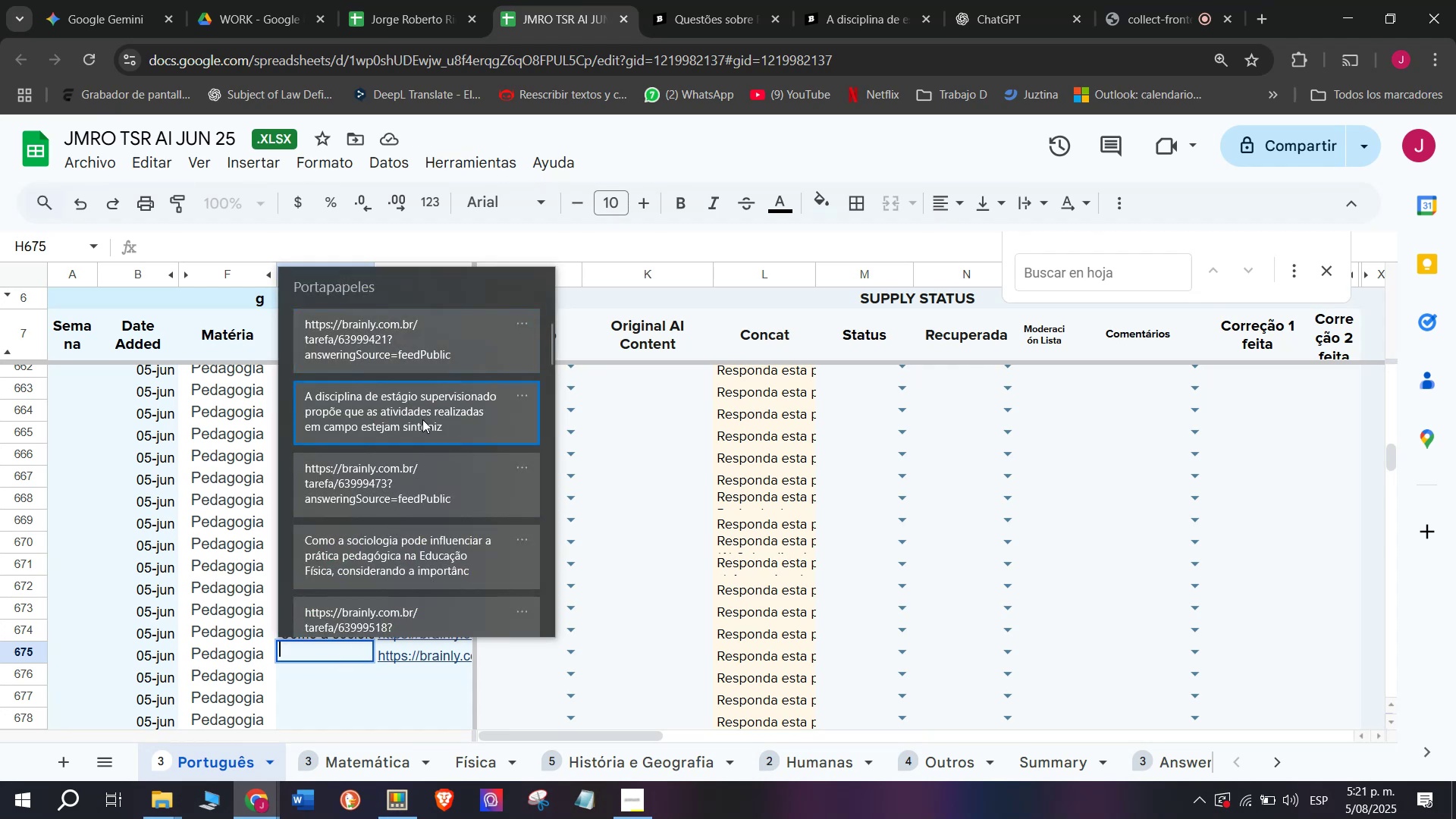 
key(Control+ControlLeft)
 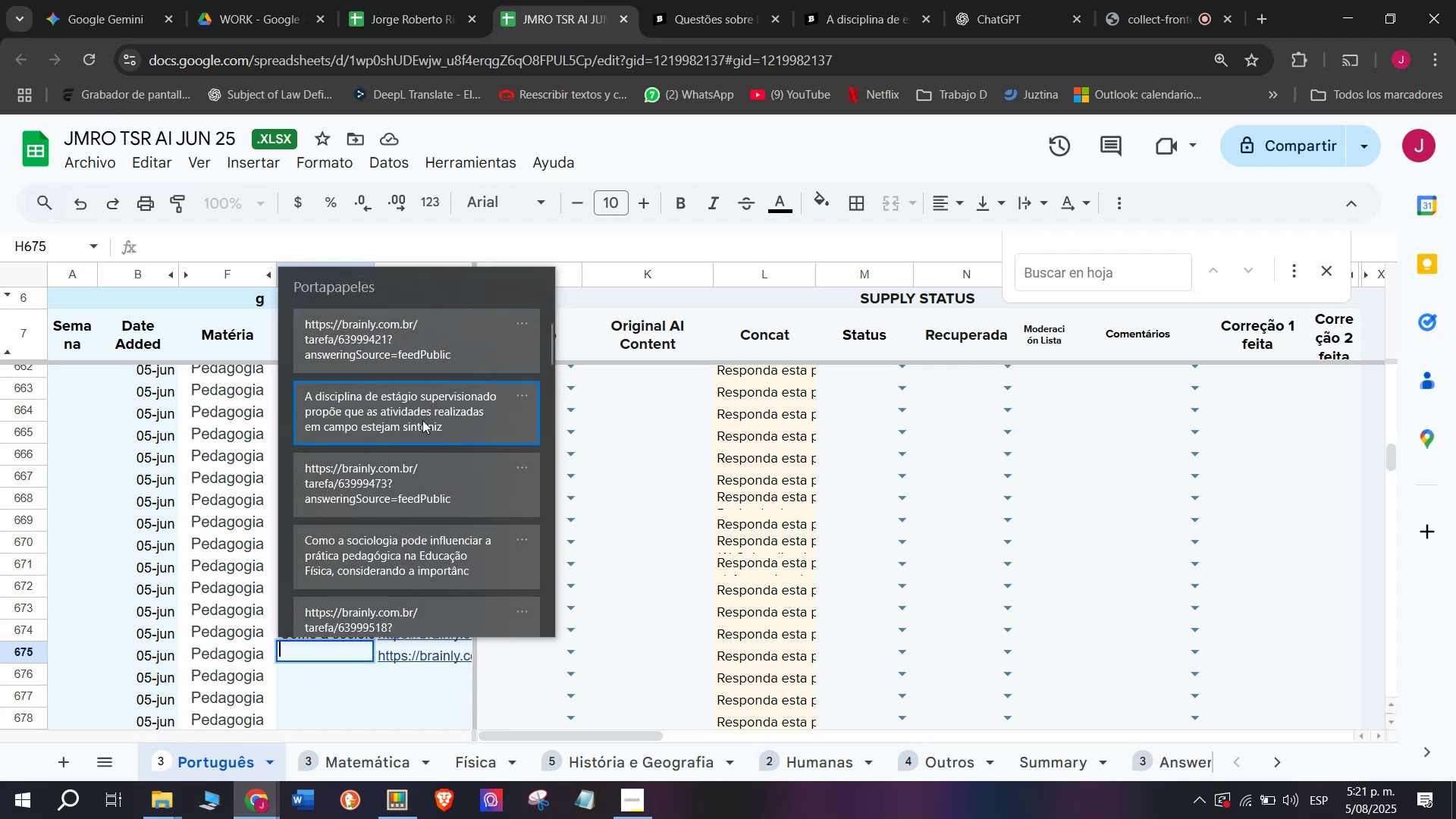 
key(Control+V)
 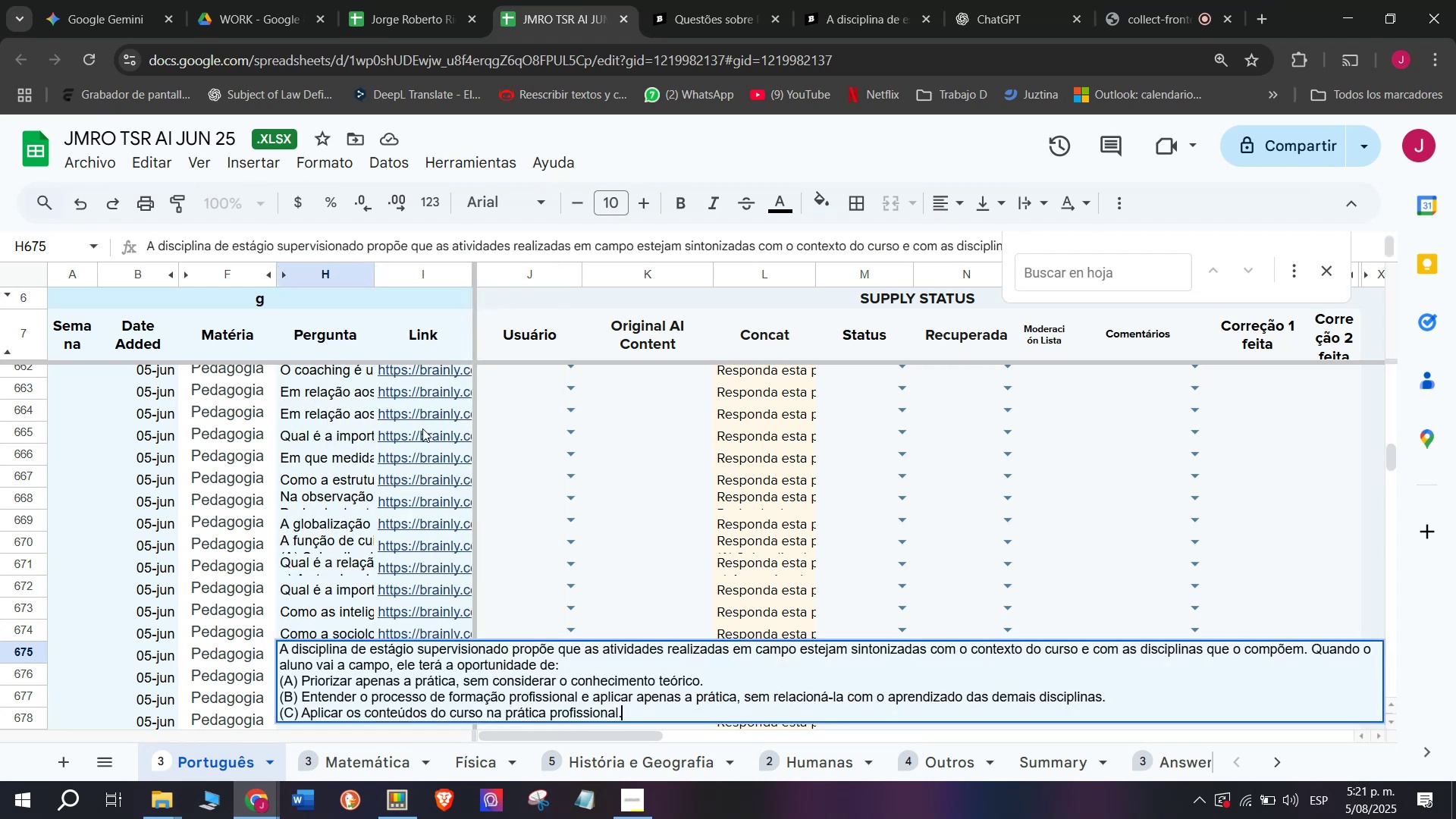 
key(Enter)
 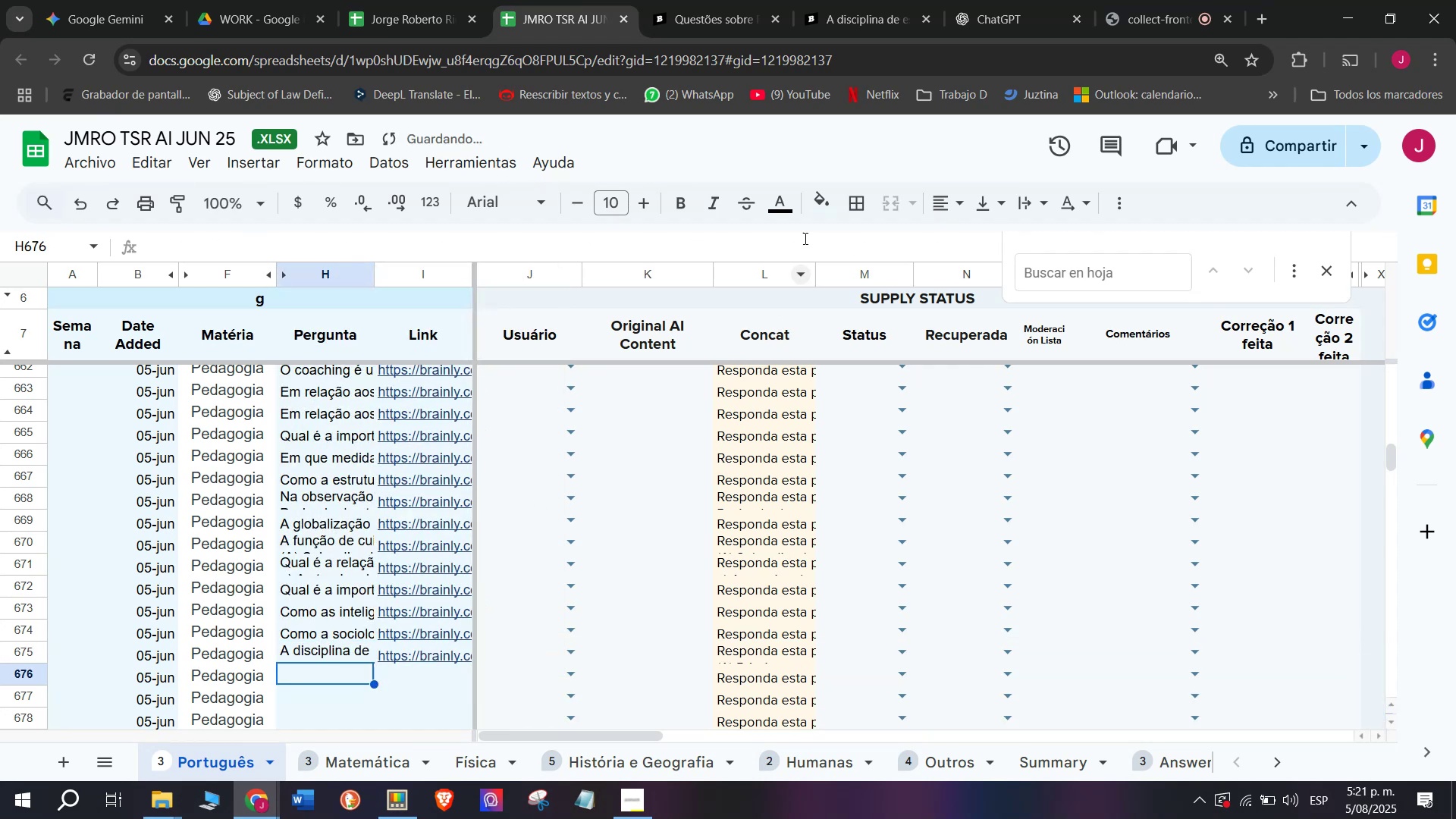 
left_click([833, 0])
 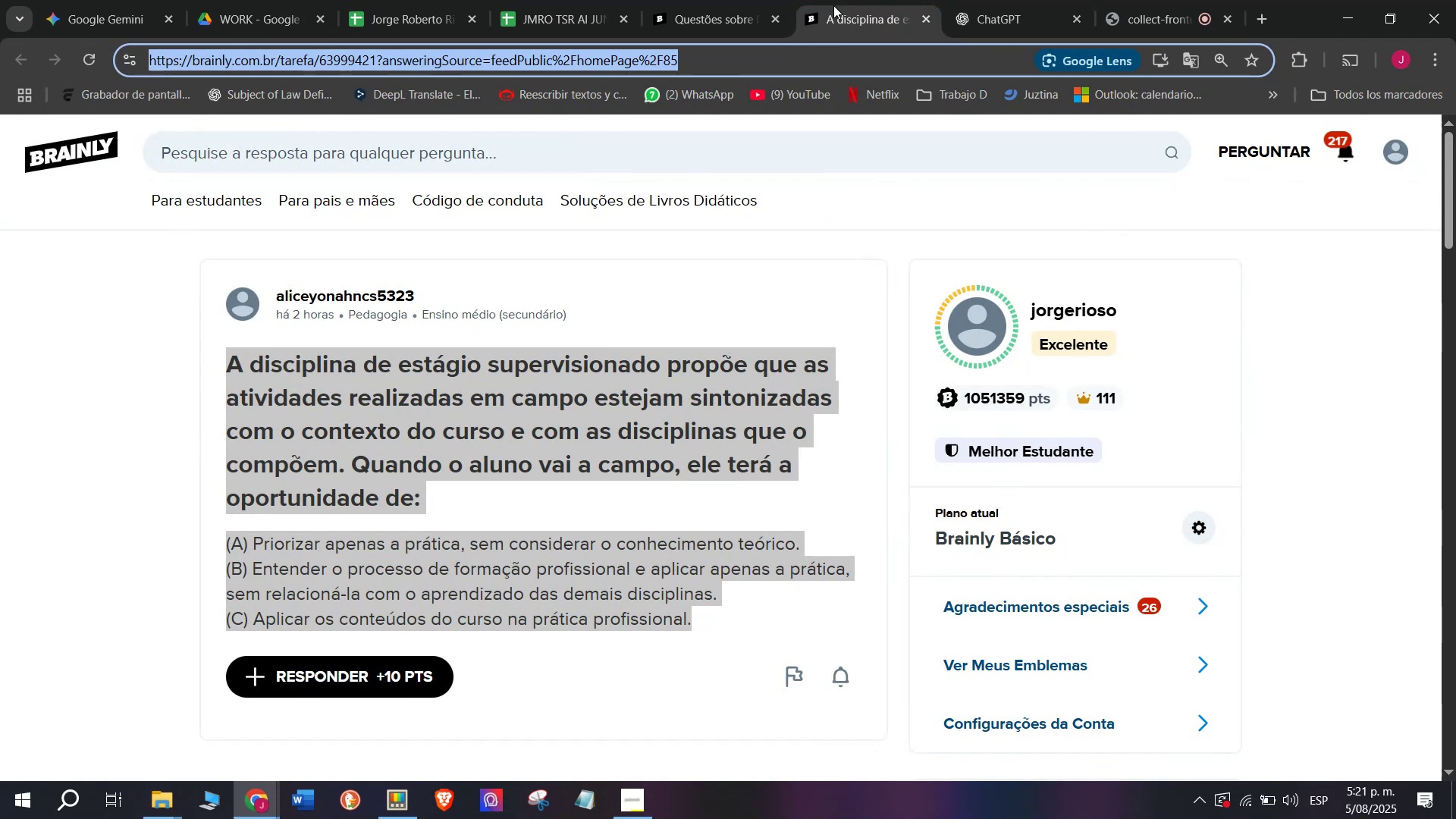 
wait(6.51)
 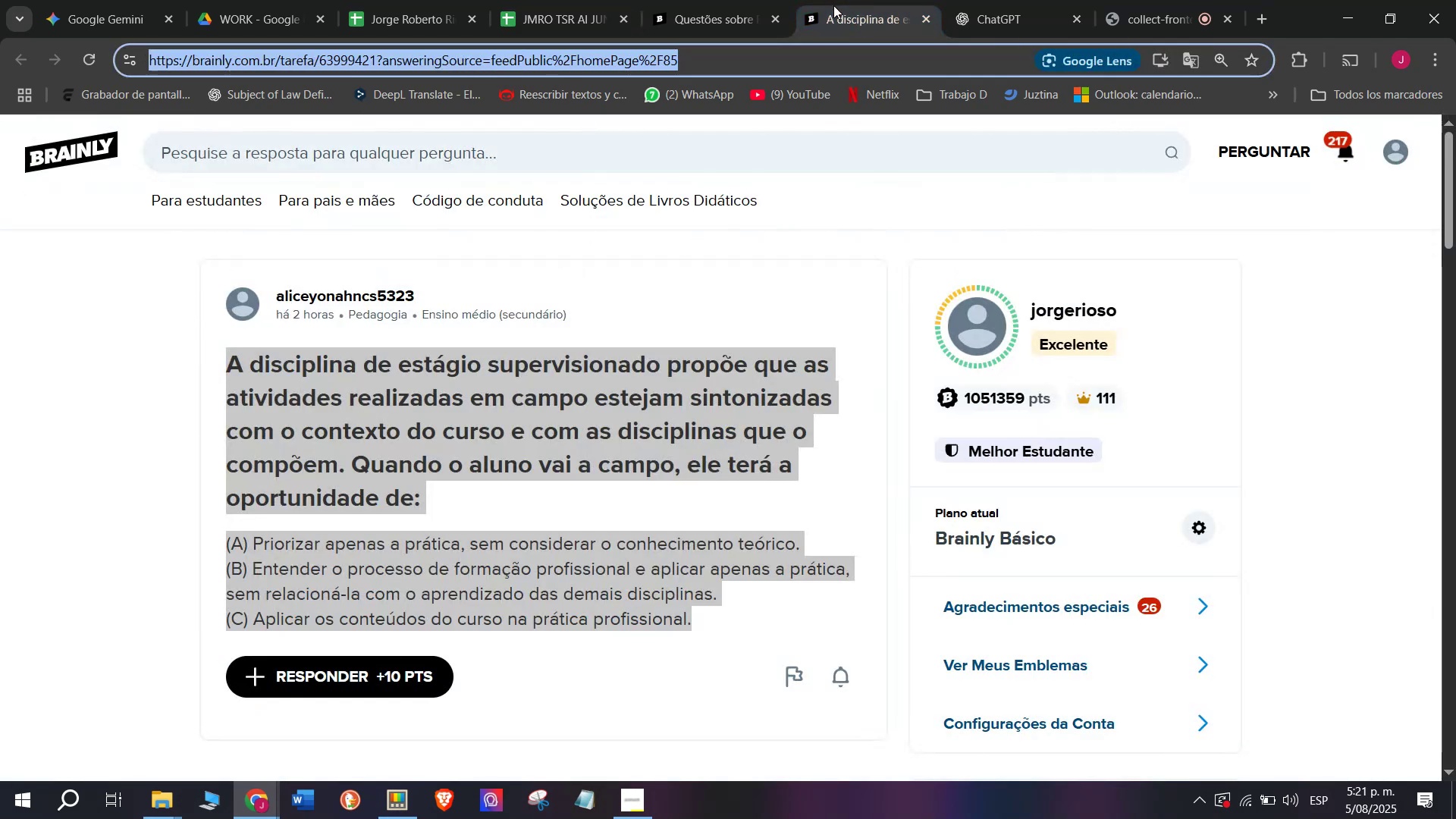 
double_click([712, 0])
 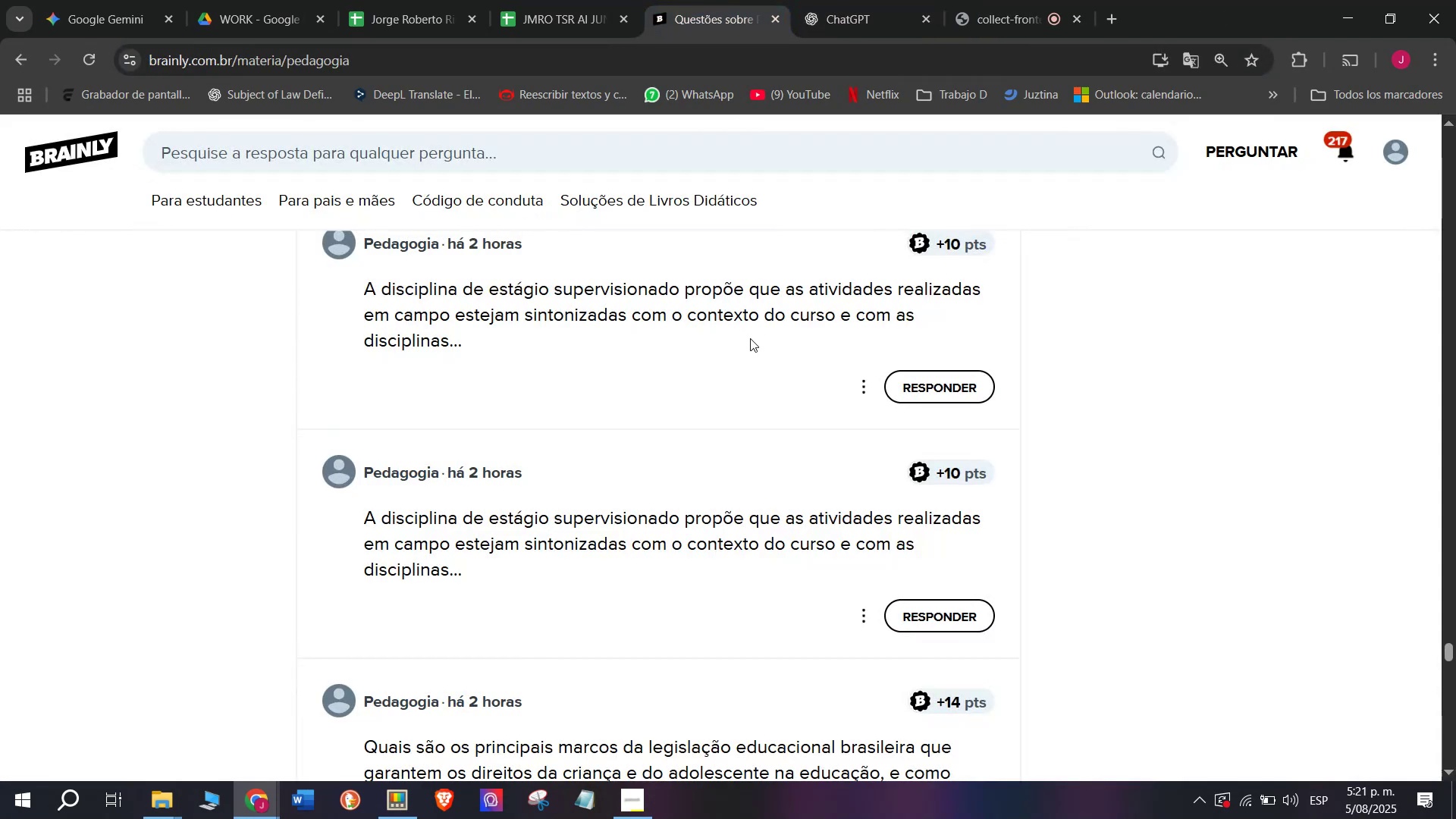 
scroll: coordinate [750, 337], scroll_direction: down, amount: 1.0
 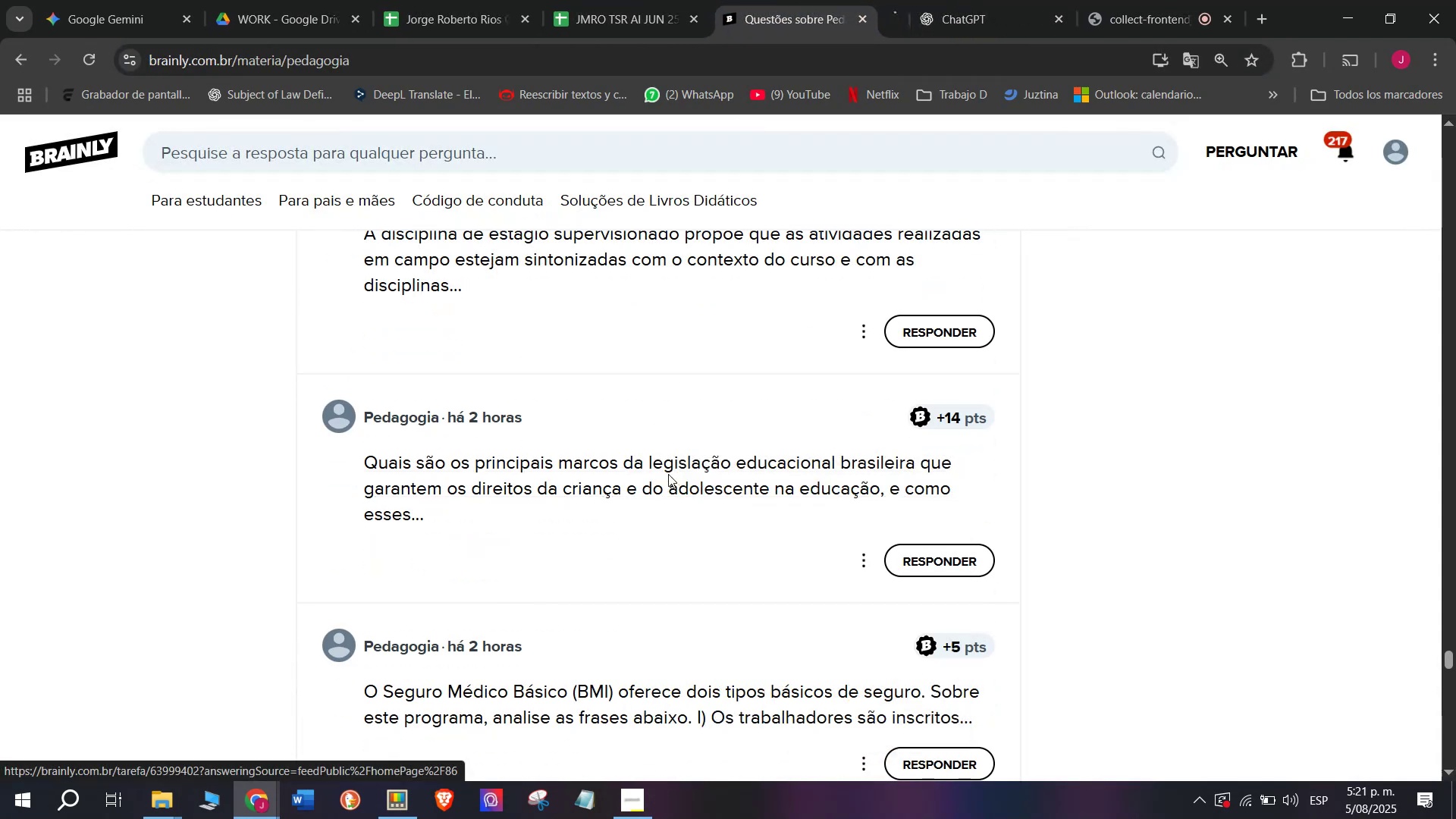 
left_click([874, 0])
 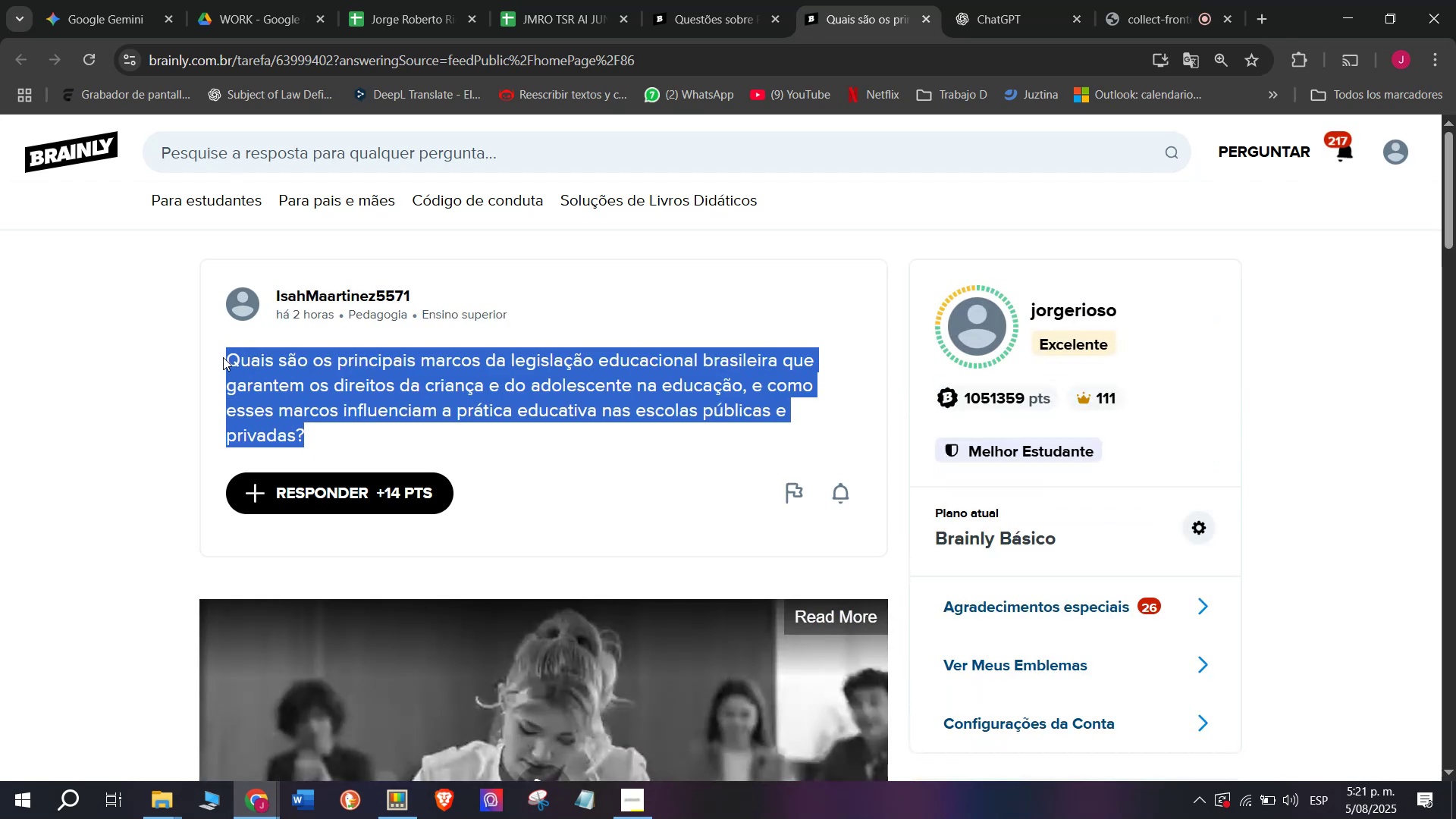 
wait(5.79)
 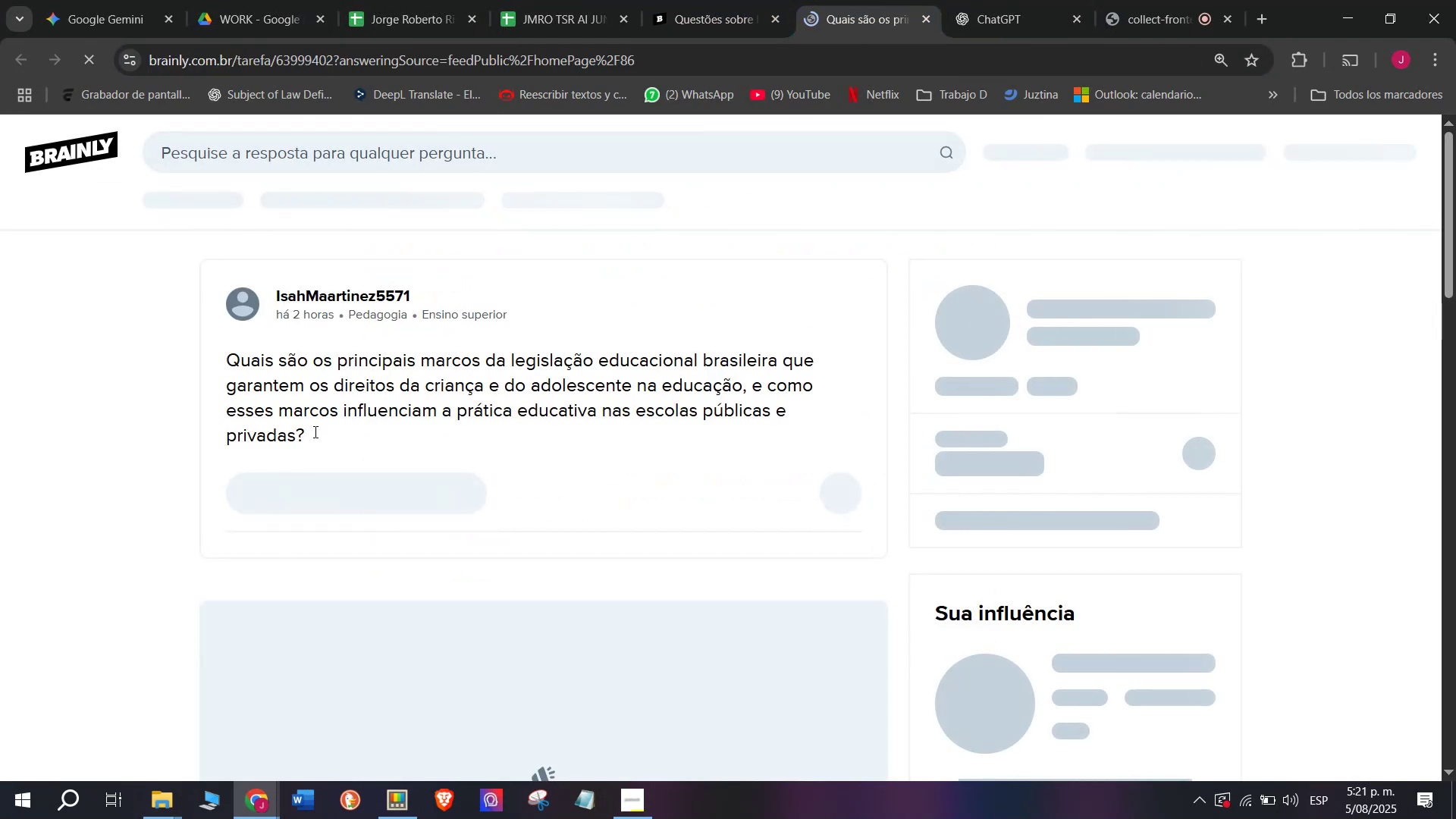 
key(Control+ControlLeft)
 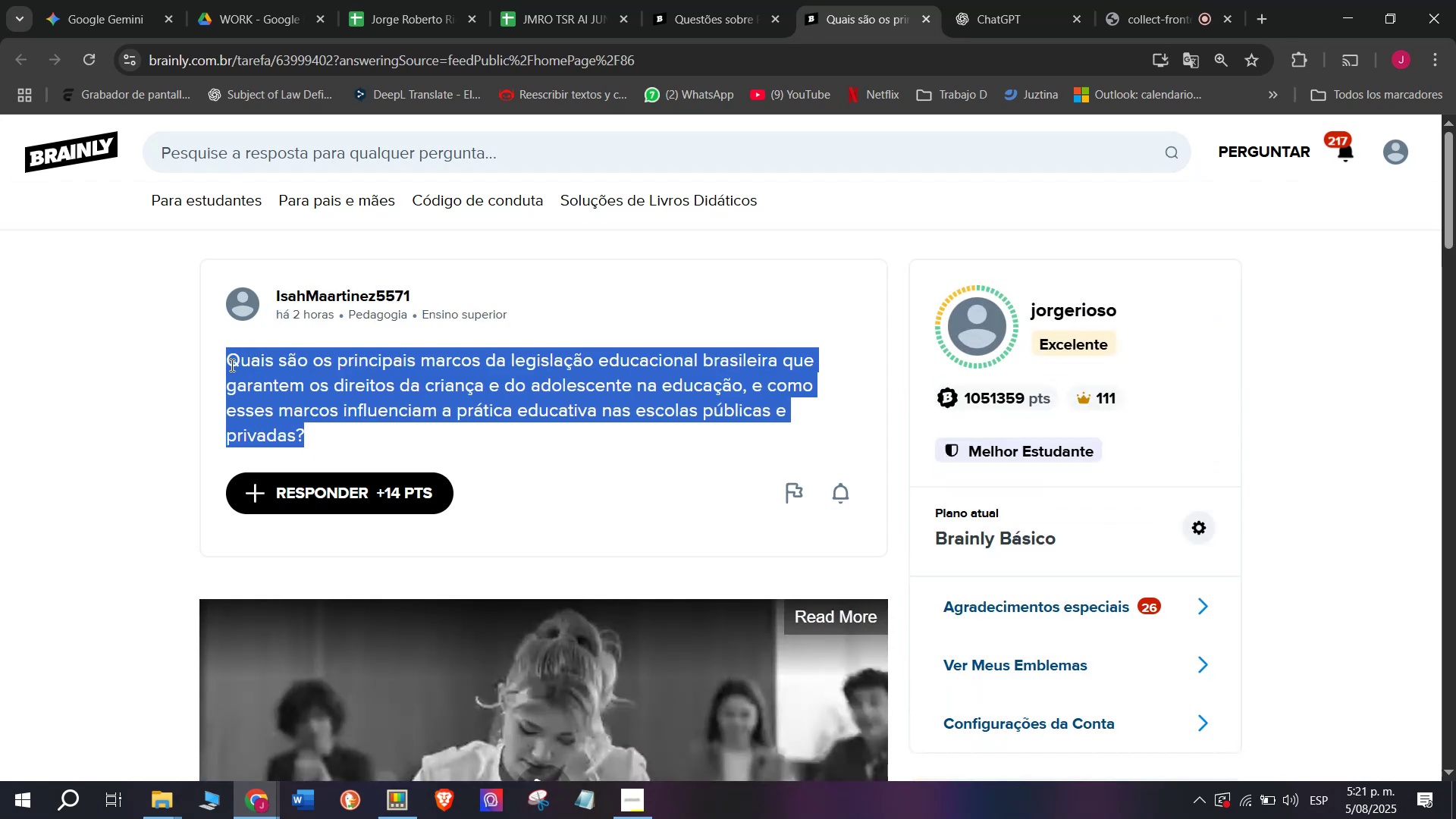 
key(Break)
 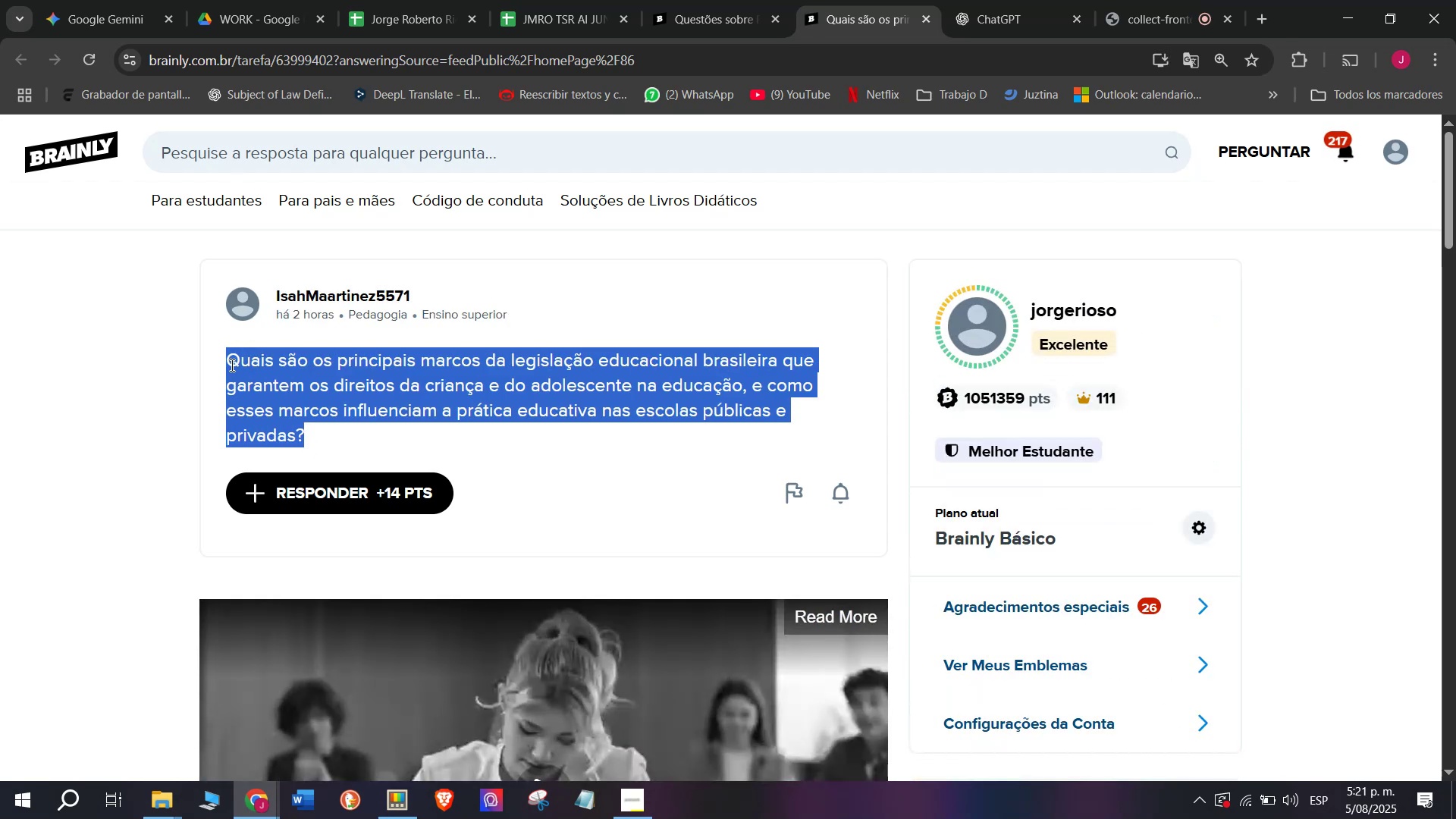 
key(Control+C)
 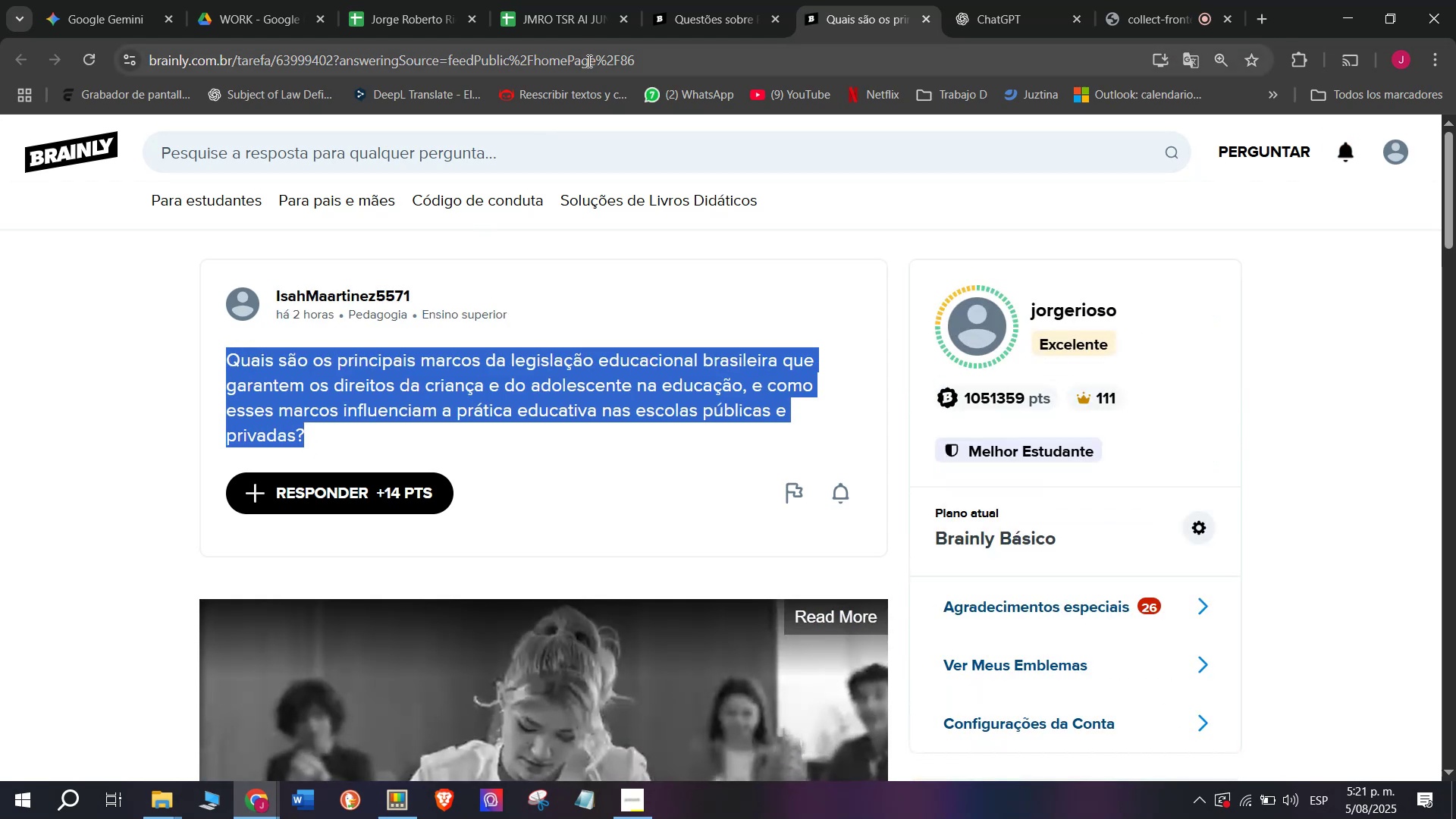 
triple_click([588, 57])
 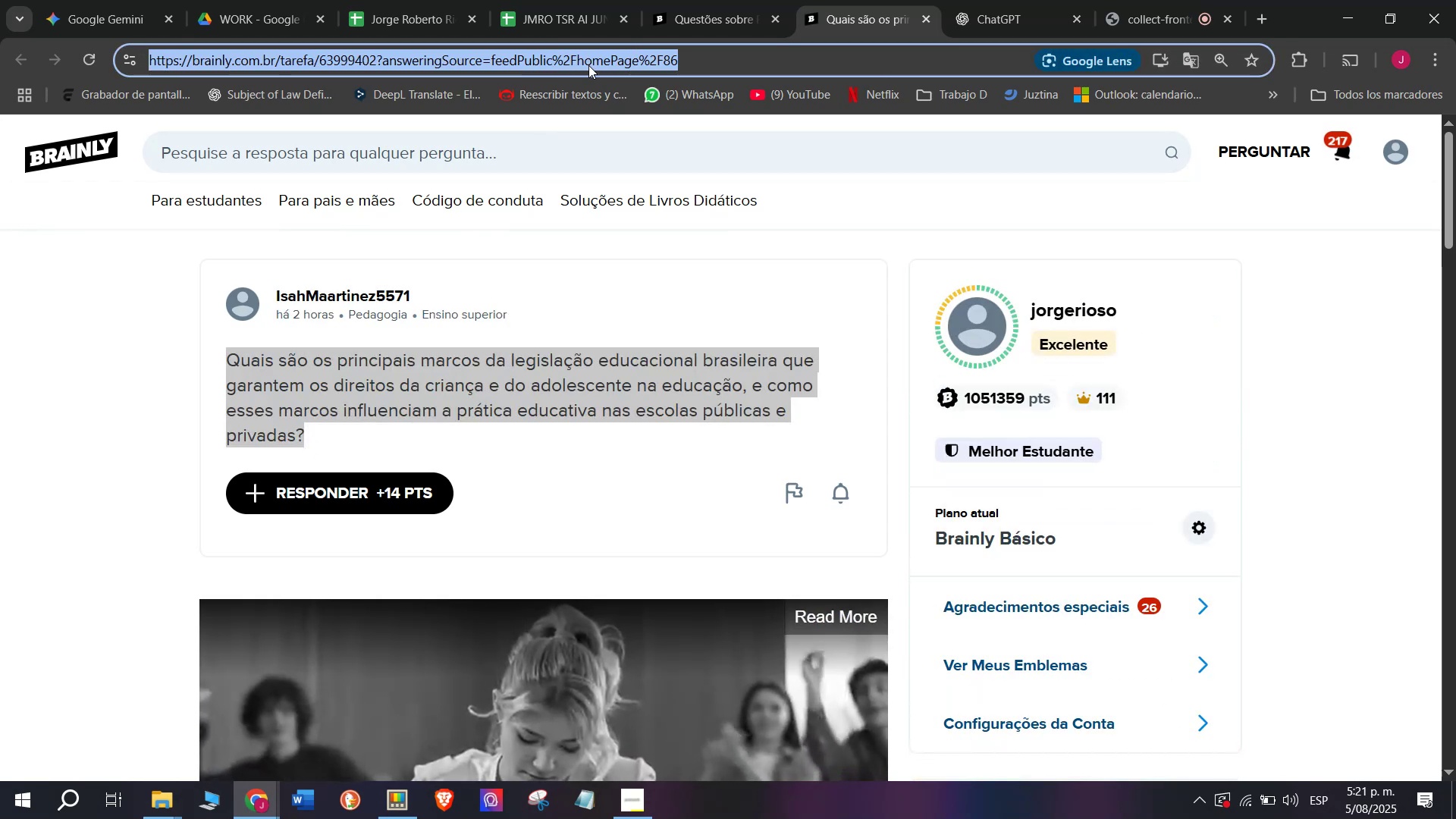 
key(Break)
 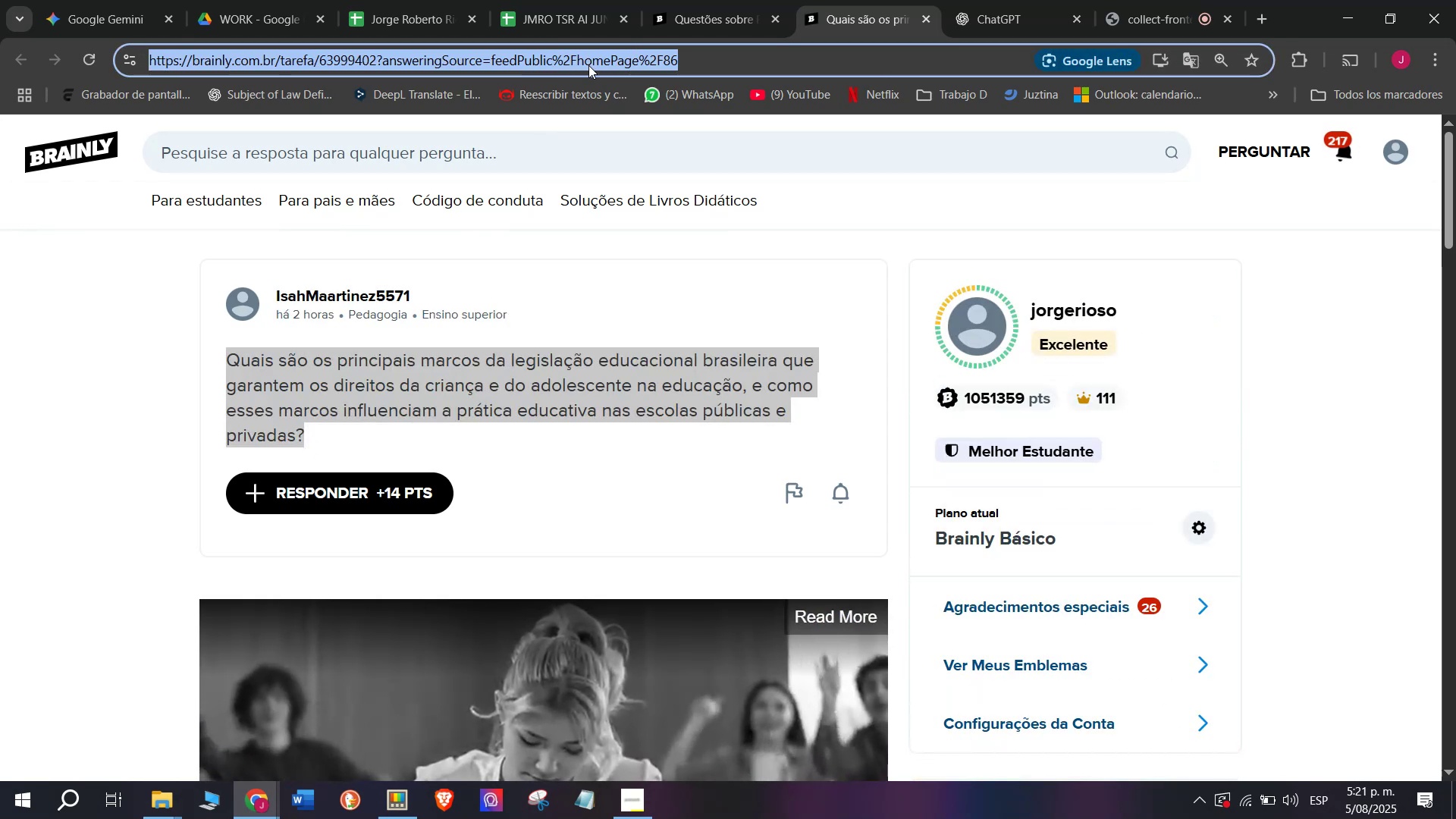 
key(Control+ControlLeft)
 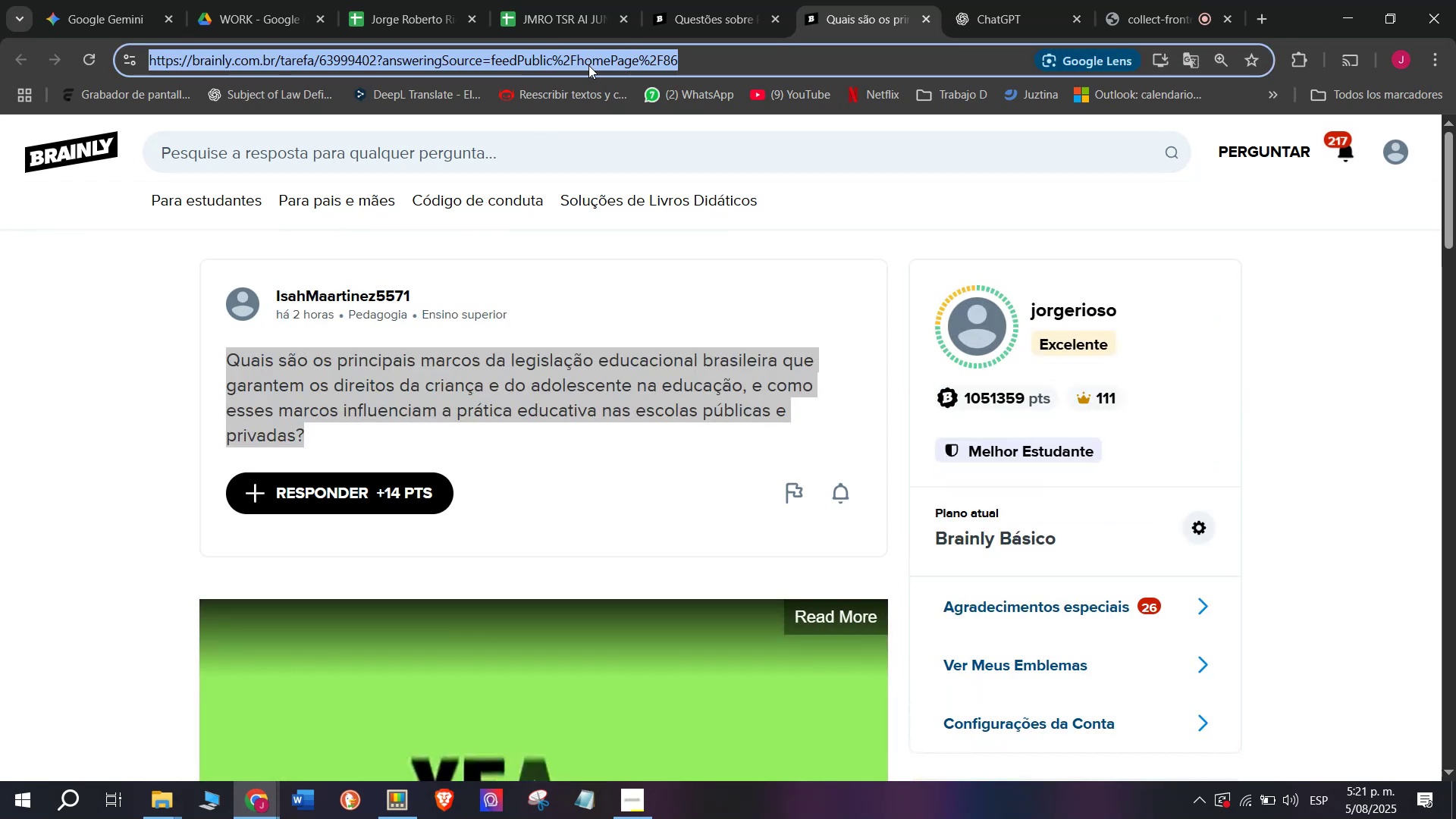 
key(Control+C)
 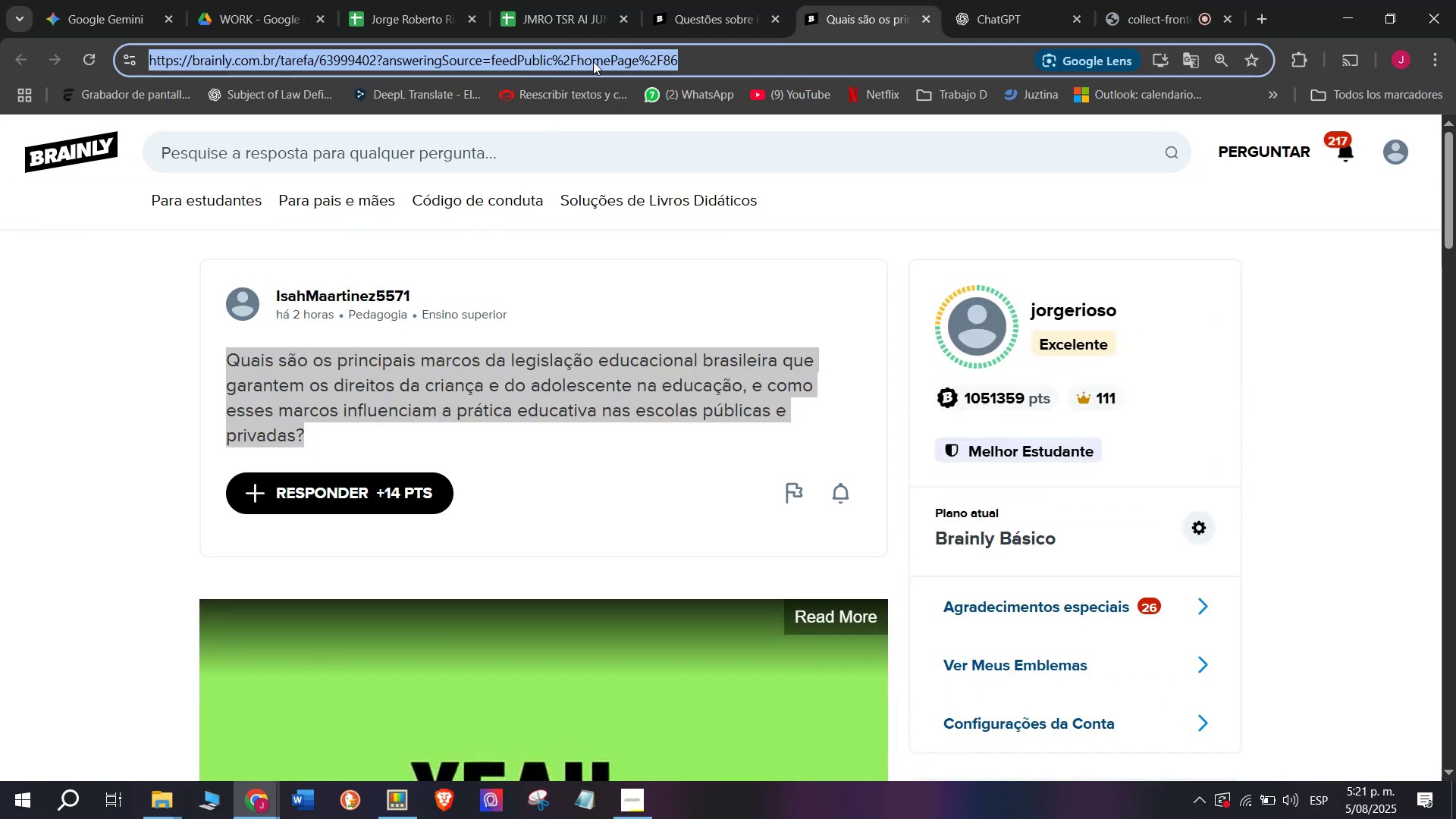 
left_click([702, 0])
 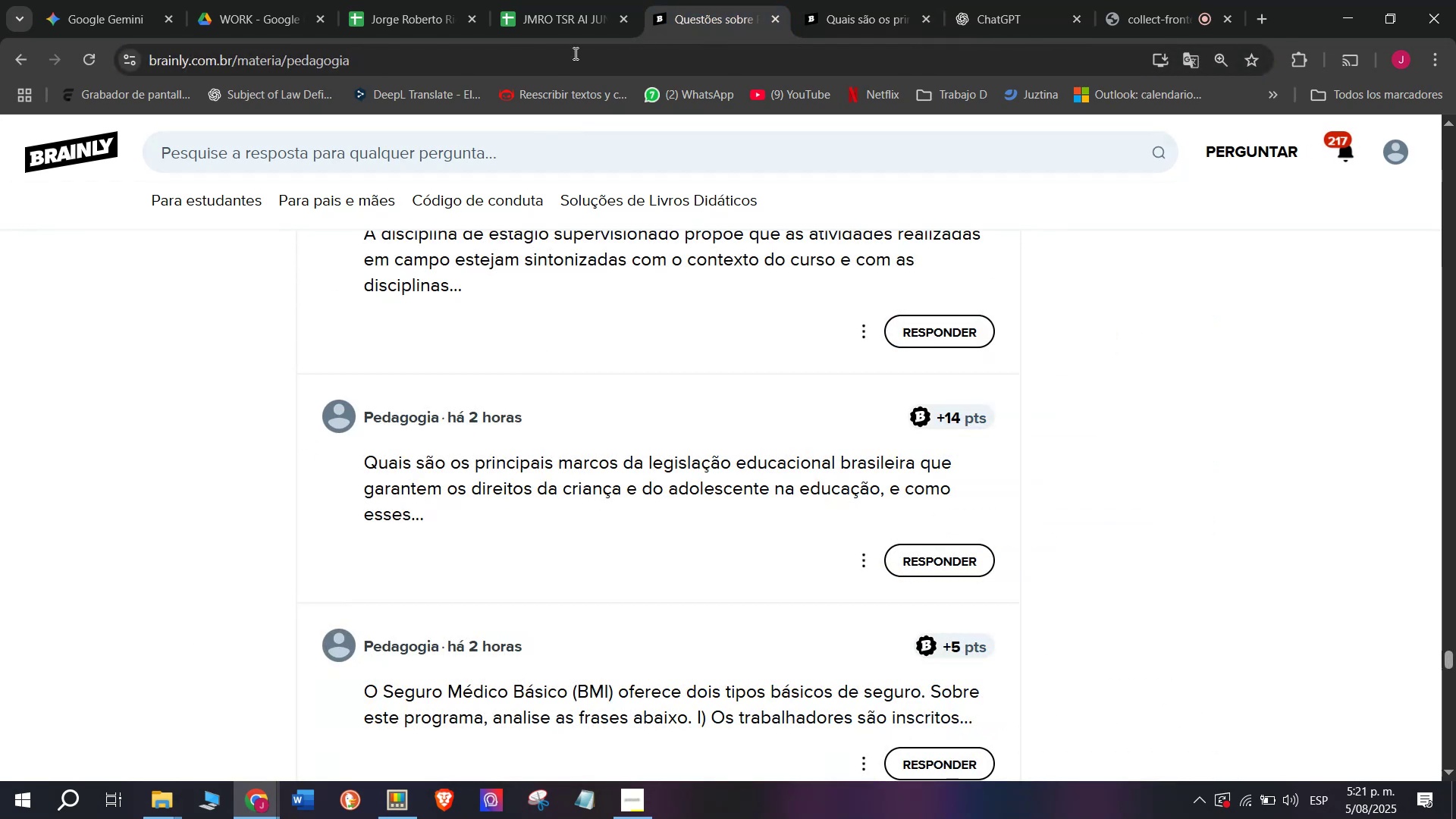 
left_click([581, 1])
 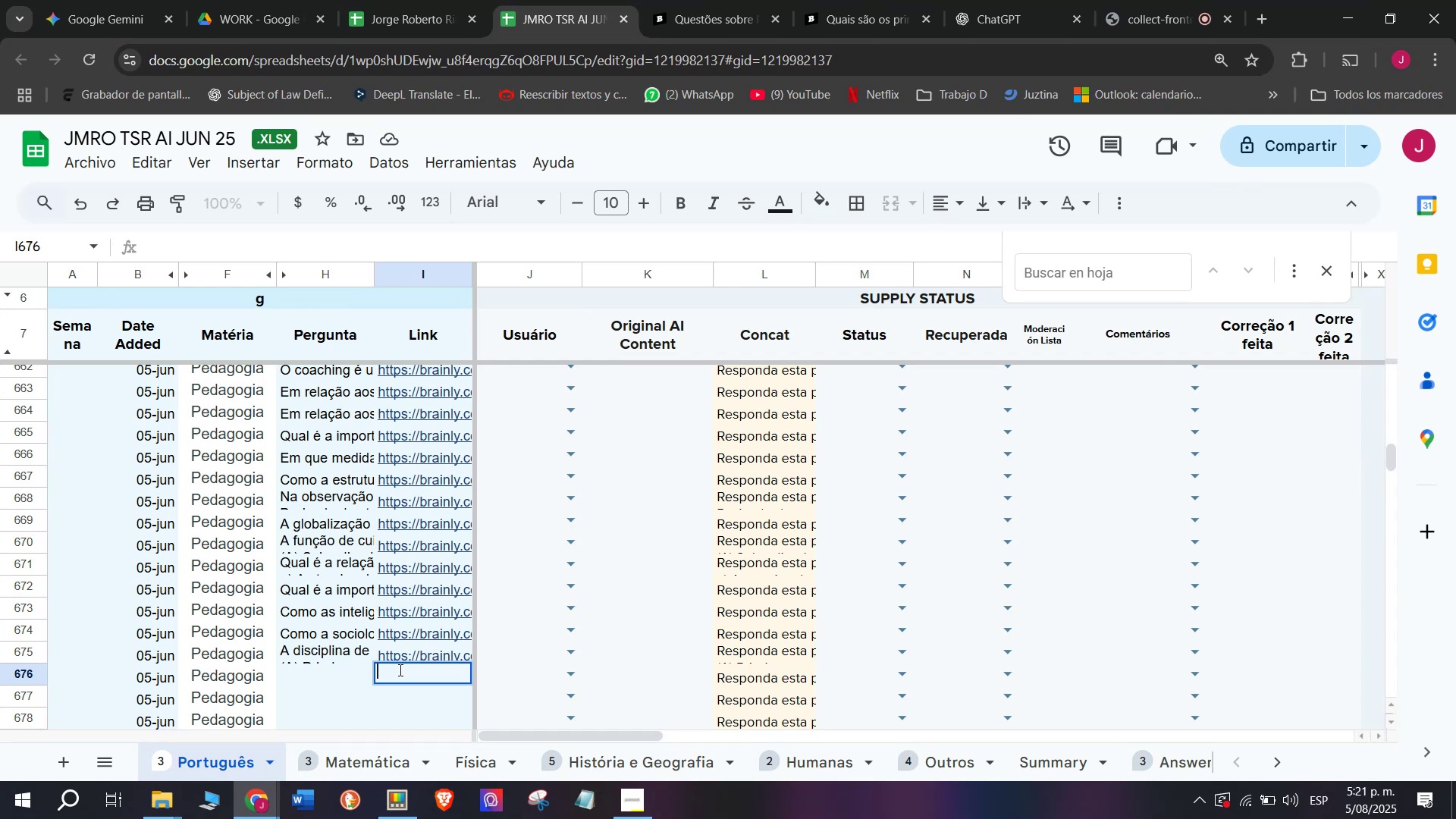 
key(Control+ControlLeft)
 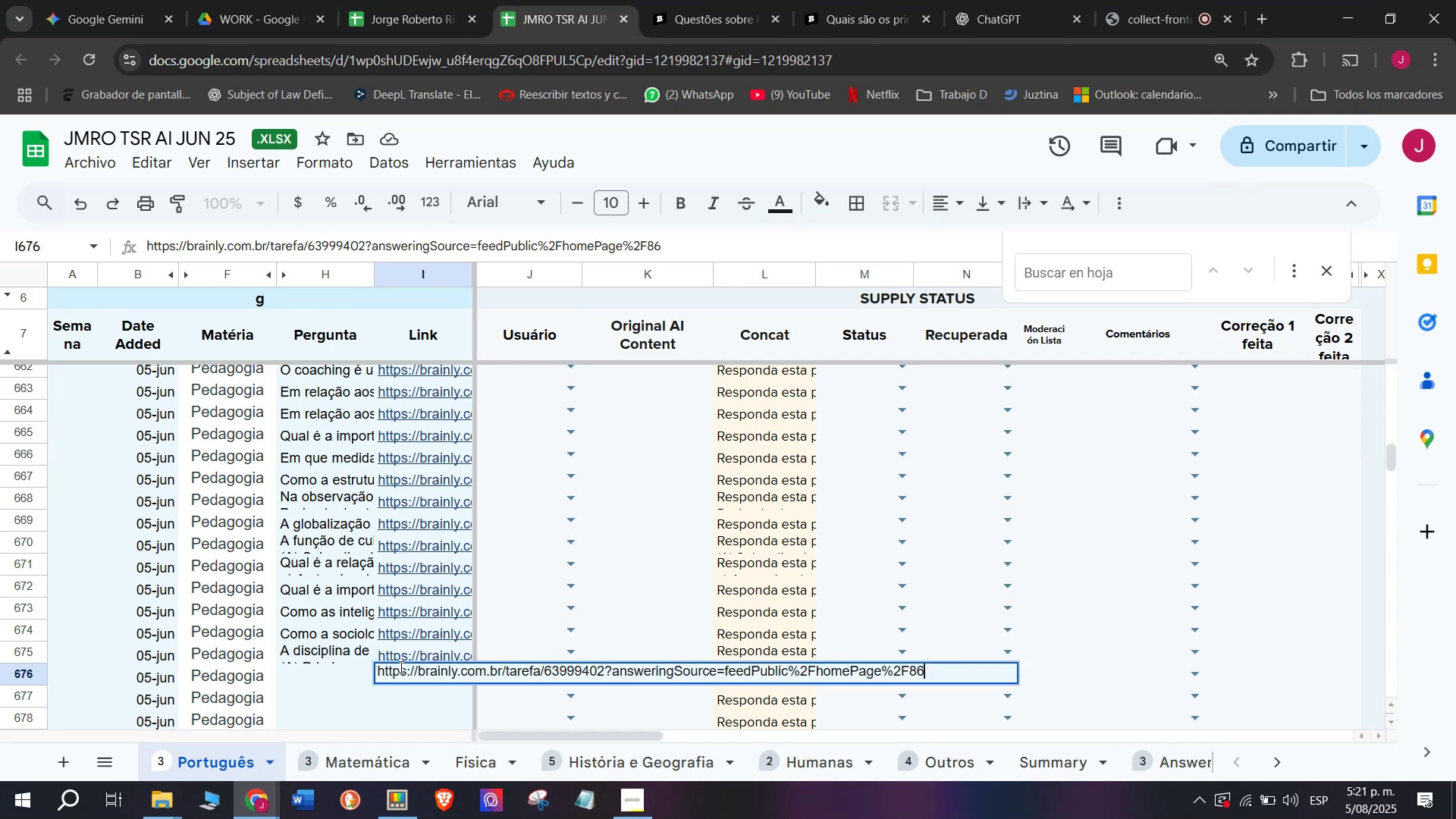 
key(Z)
 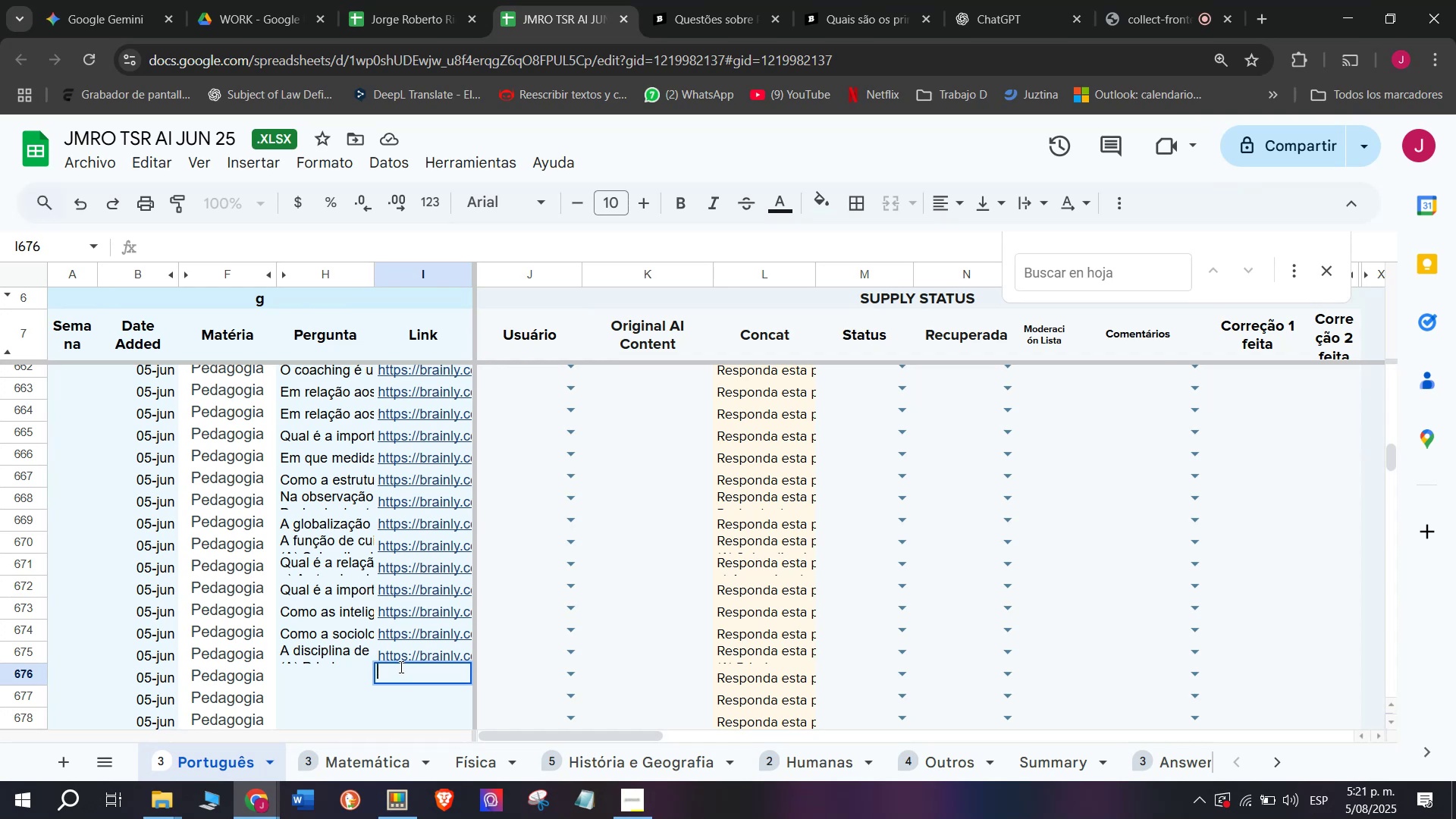 
key(Control+V)
 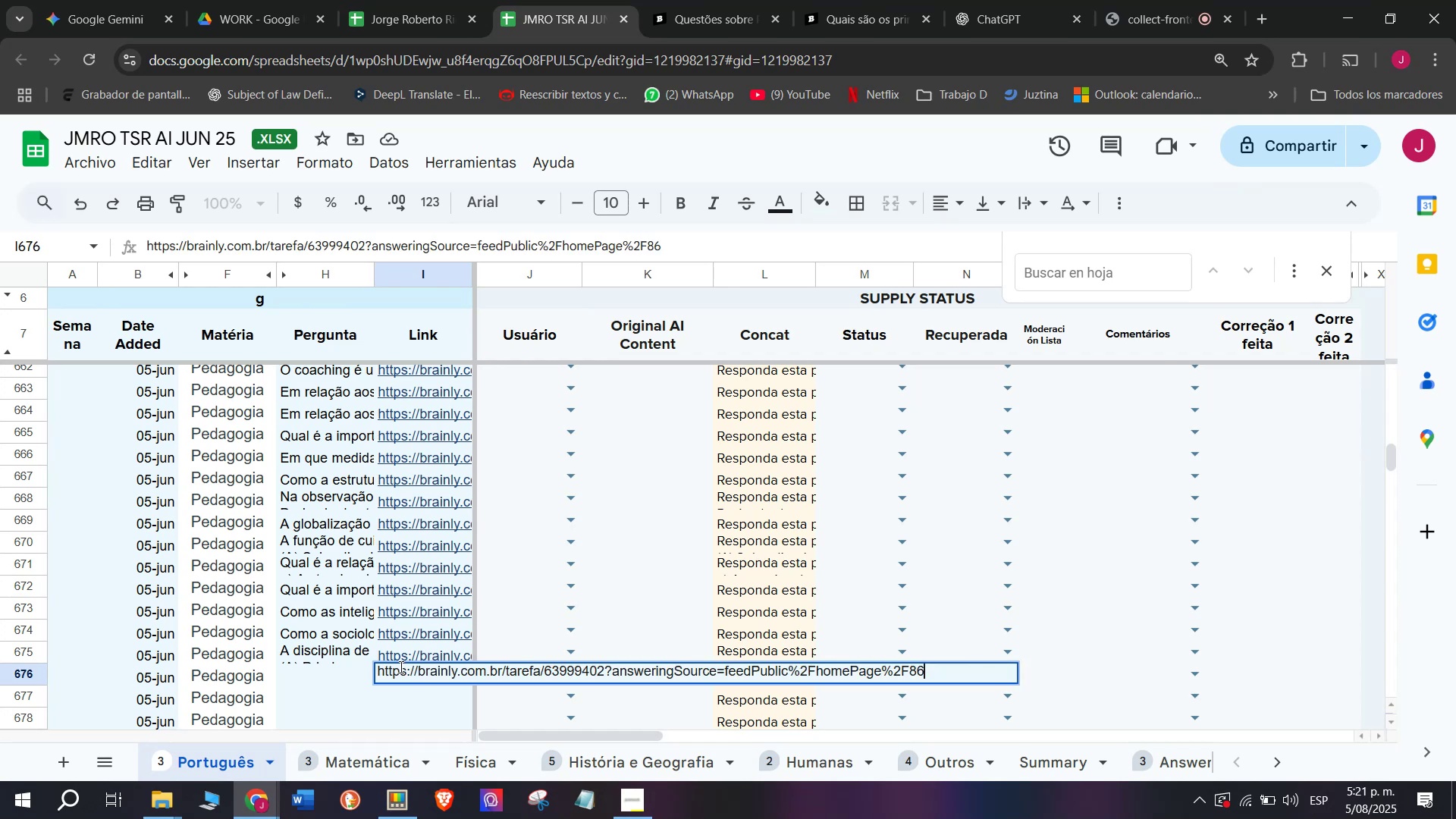 
key(Enter)
 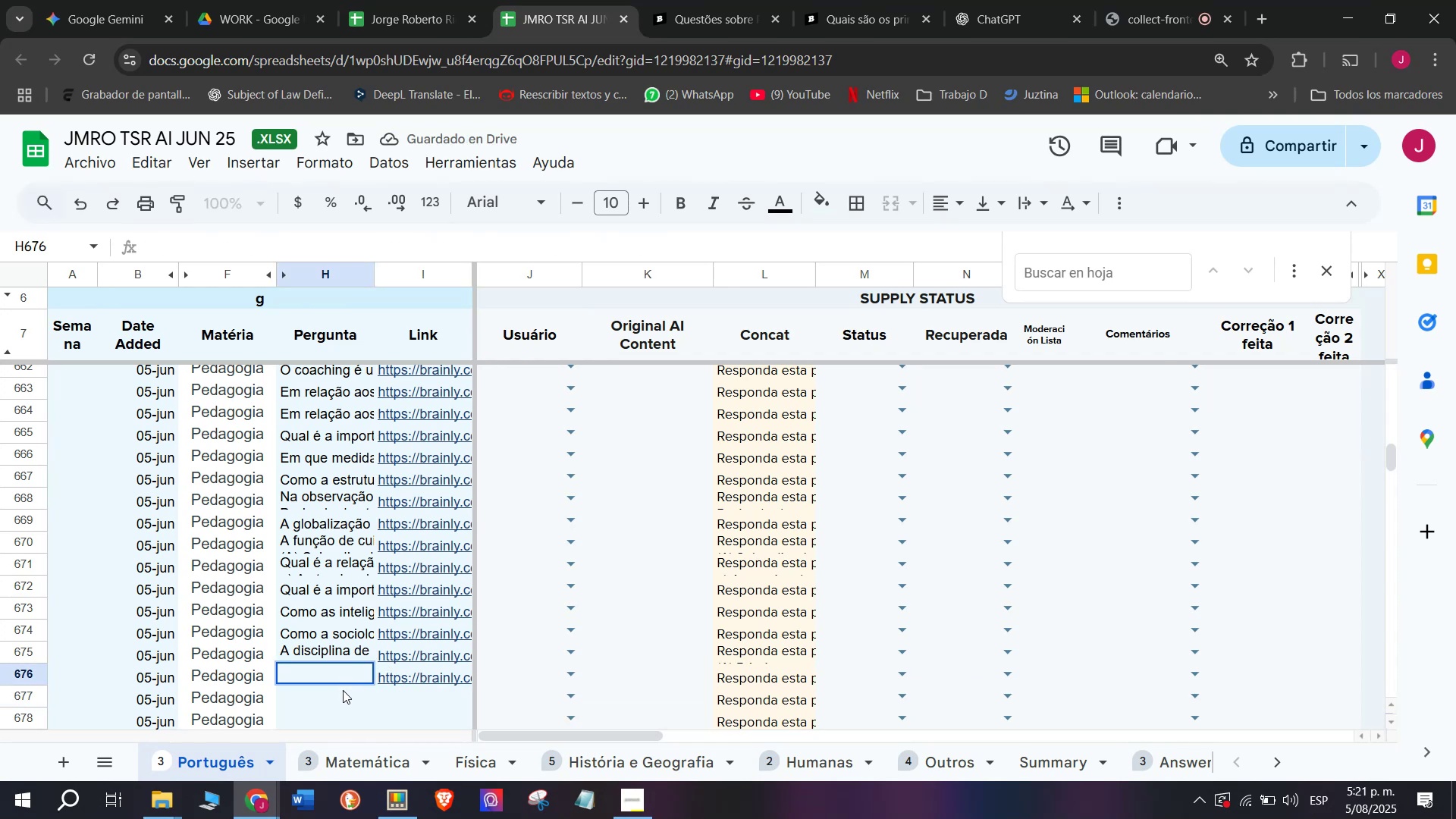 
key(C)
 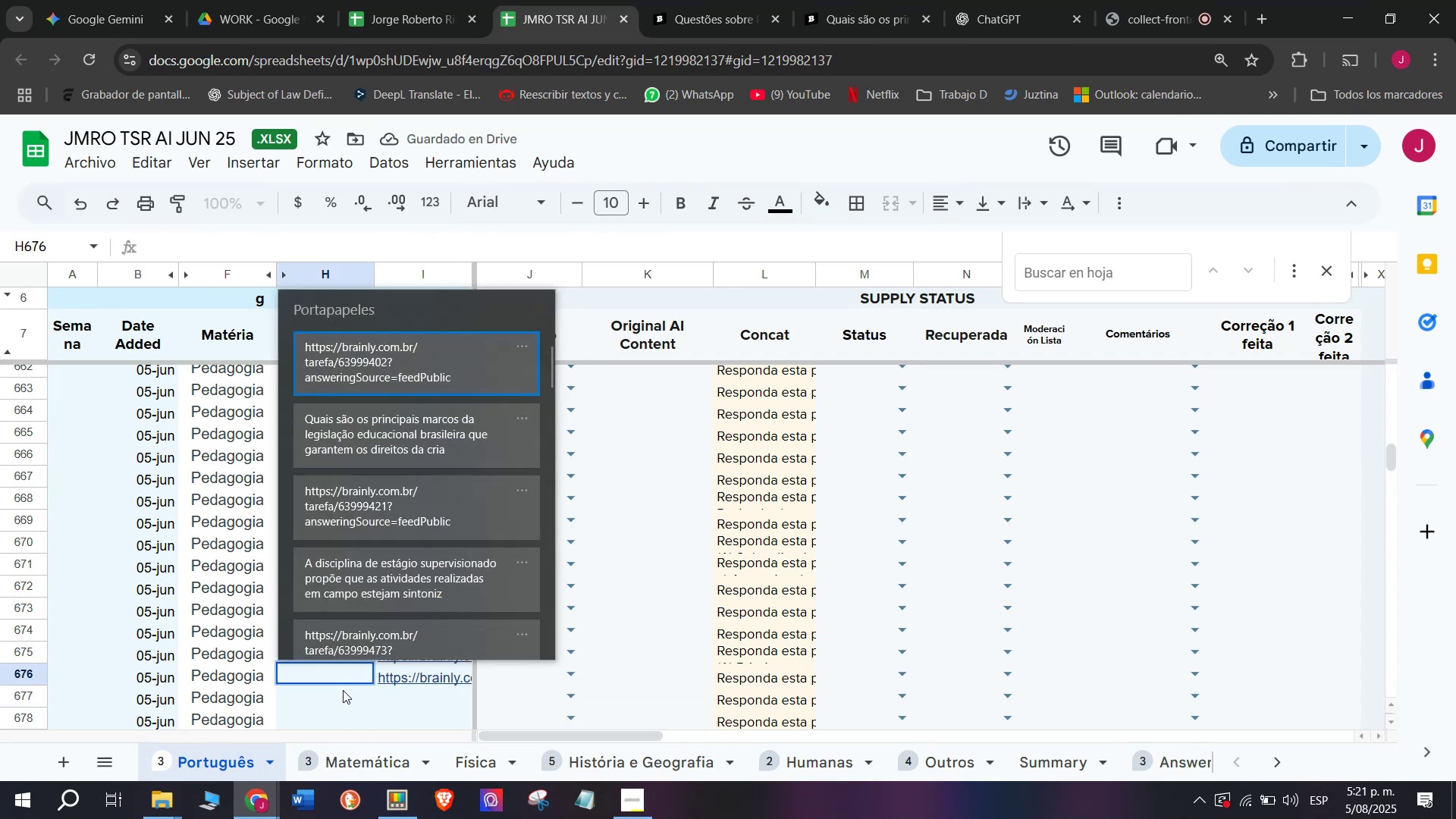 
key(Meta+MetaLeft)
 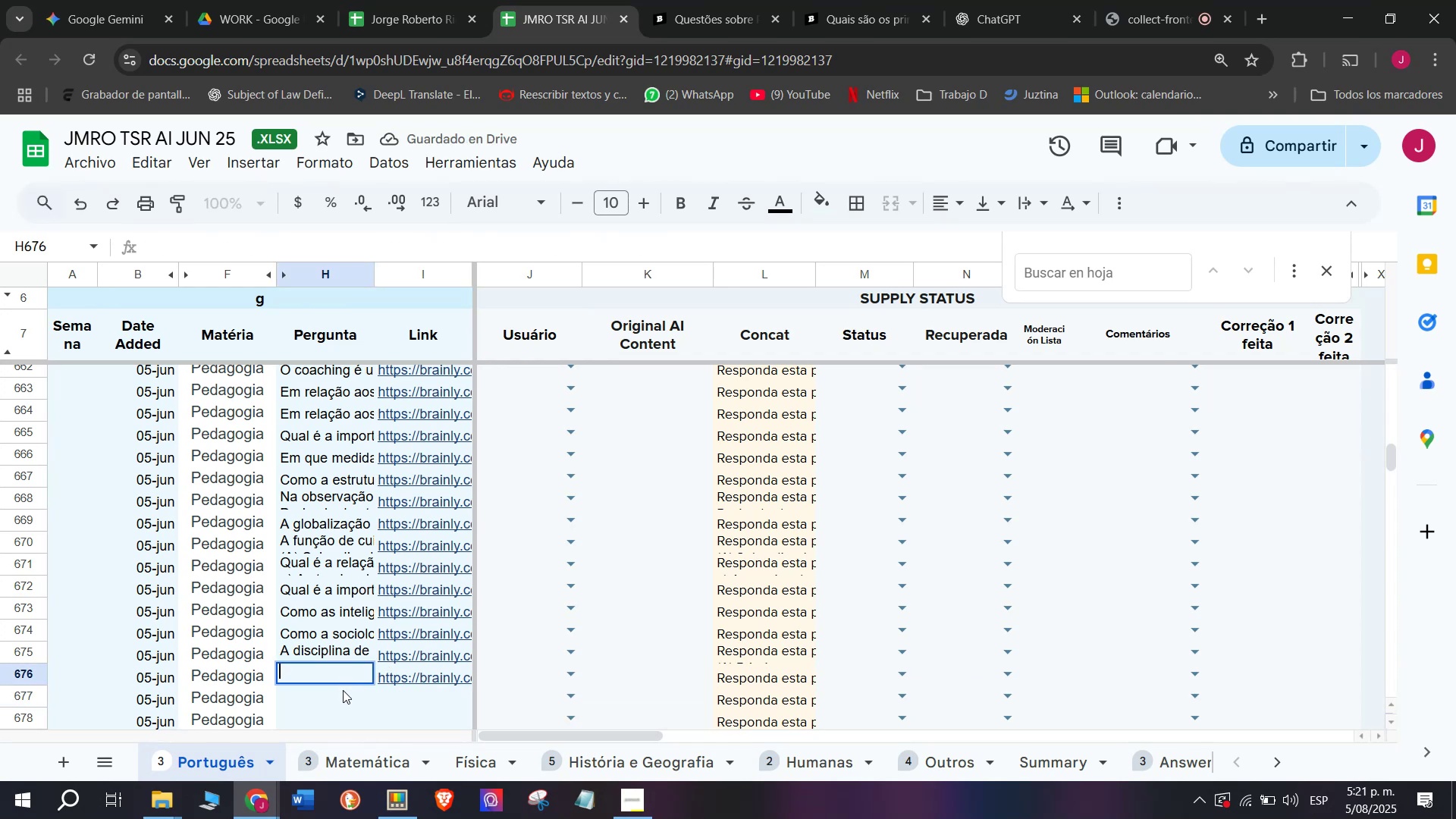 
key(Meta+V)
 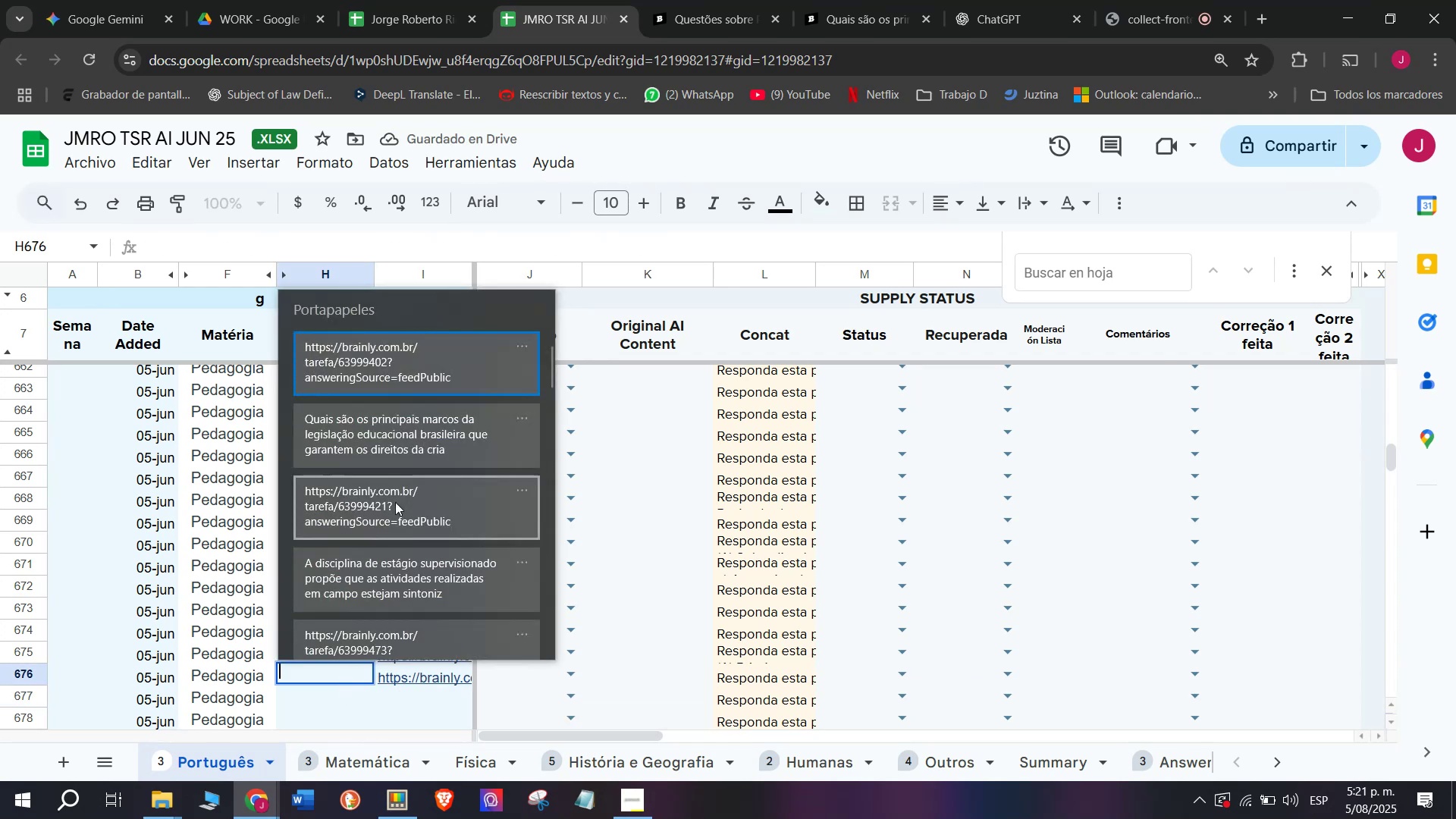 
key(Control+ControlLeft)
 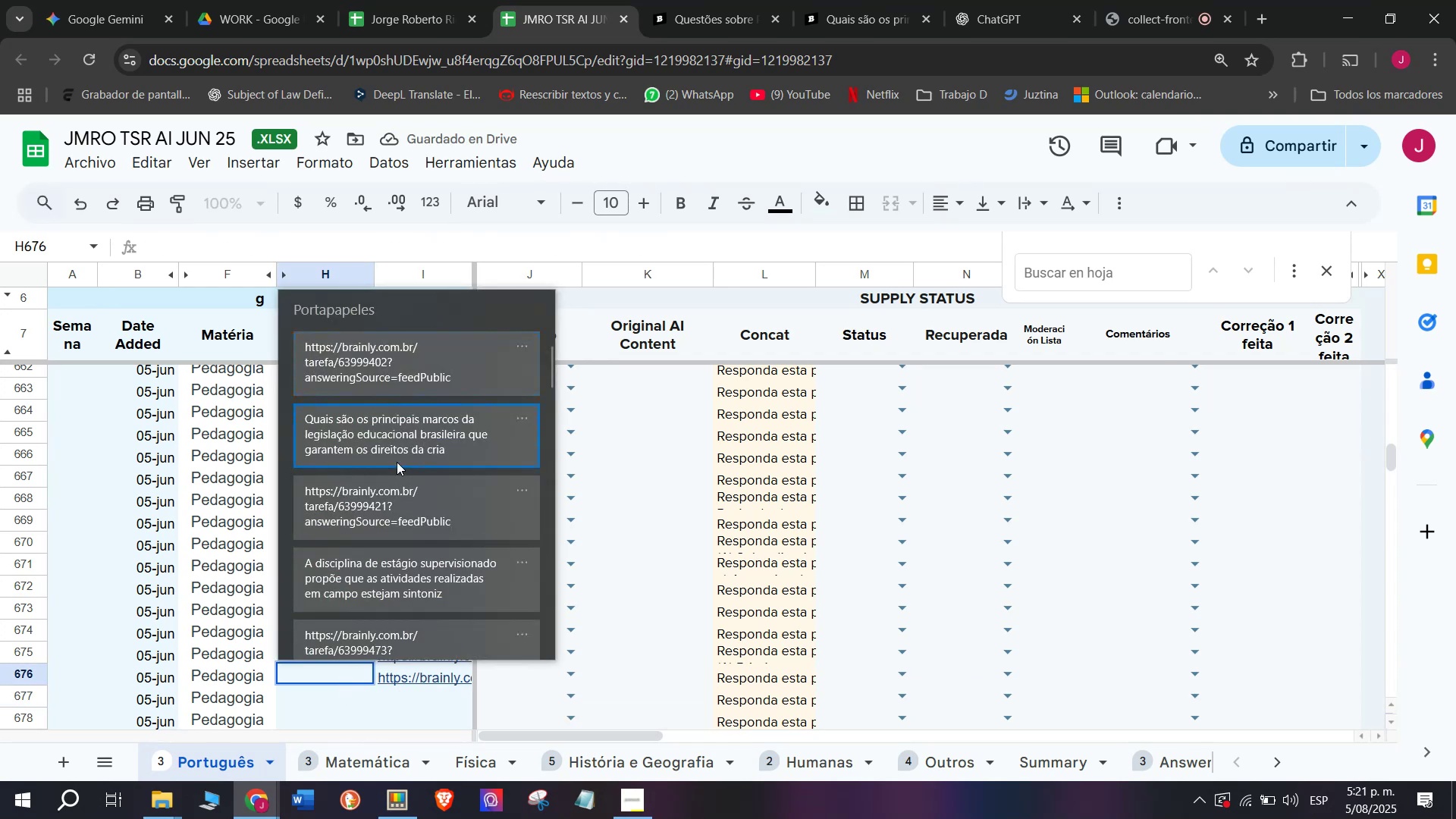 
key(Control+V)
 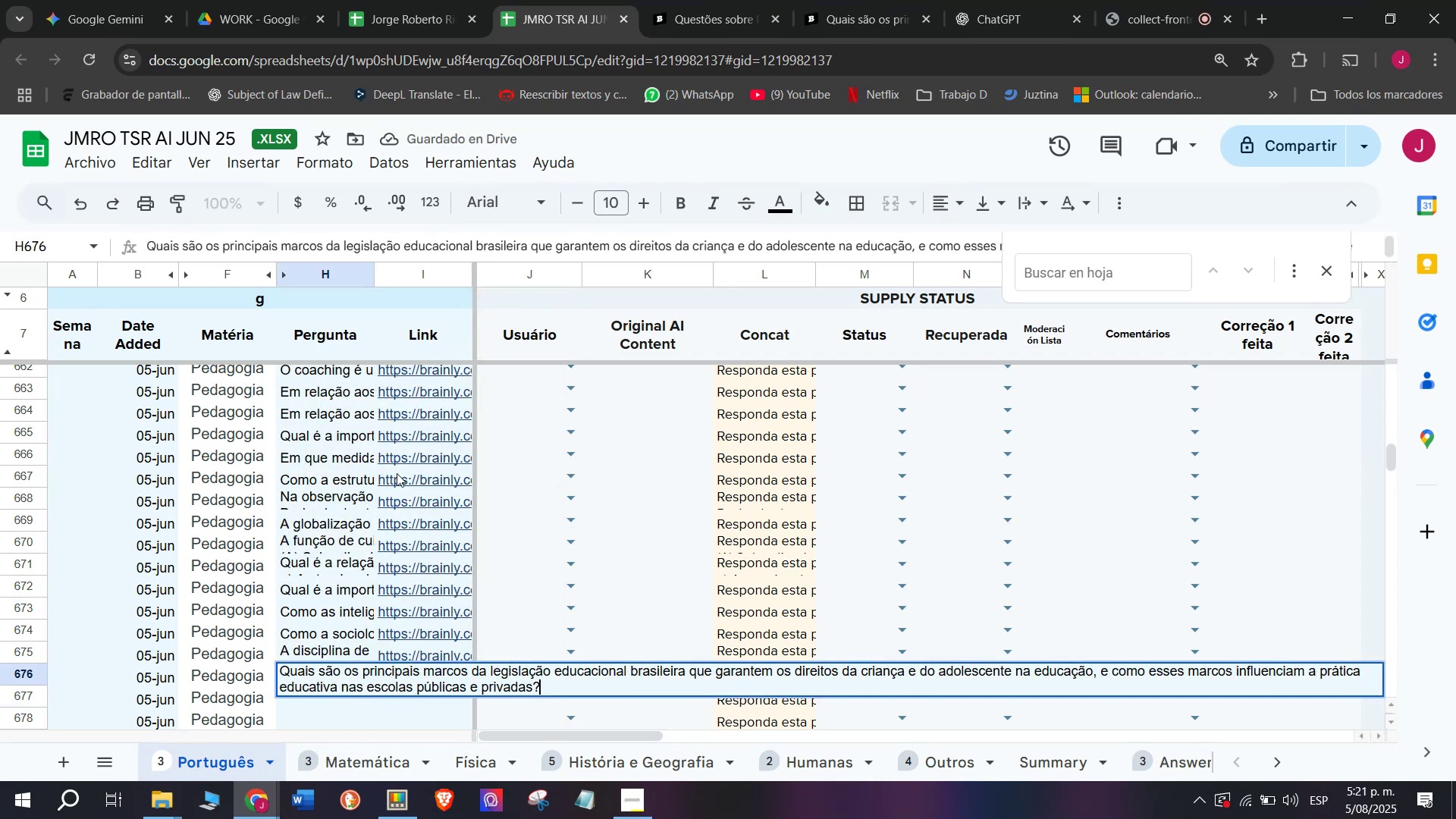 
key(Enter)
 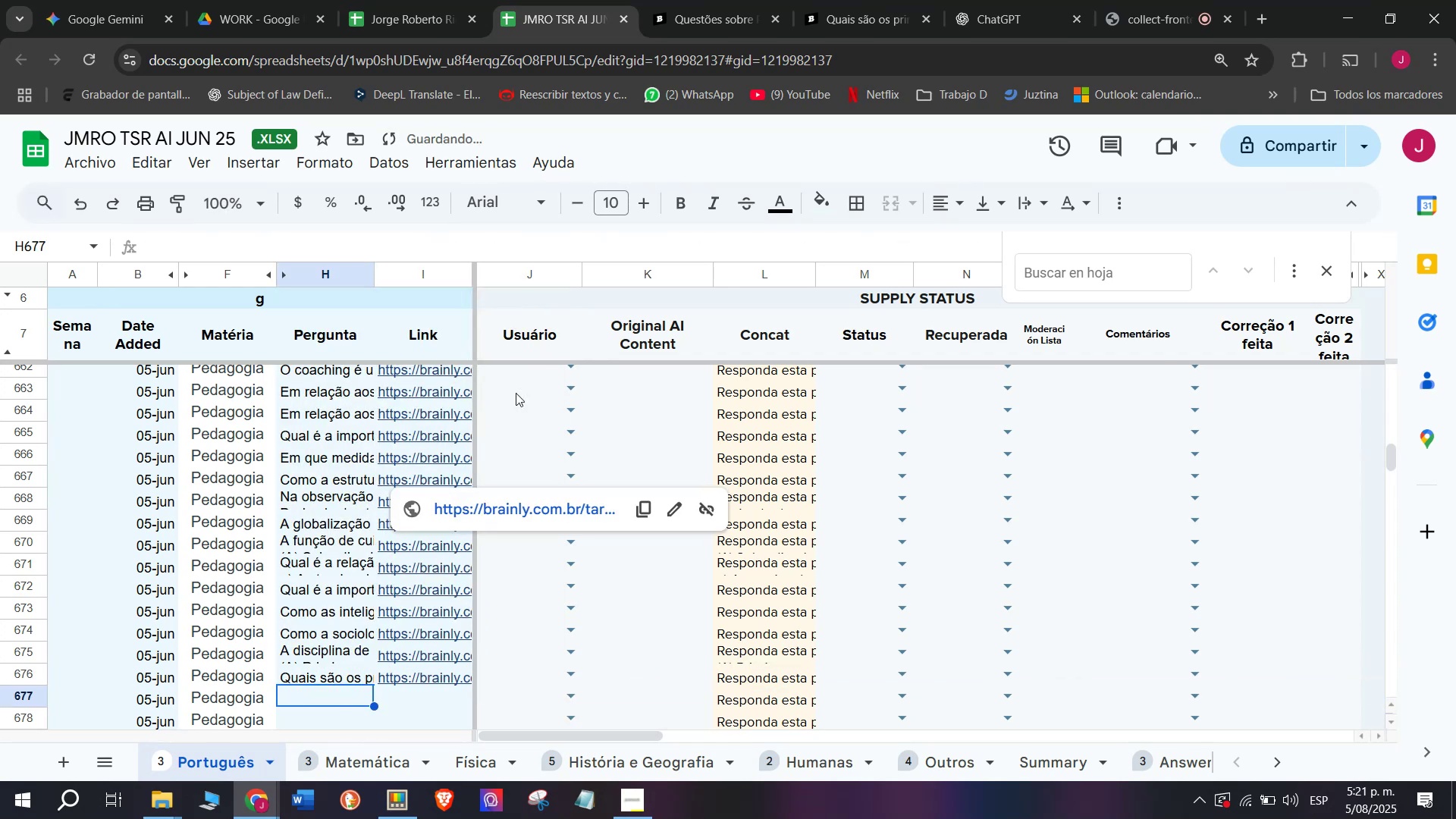 
scroll: coordinate [559, 447], scroll_direction: down, amount: 1.0
 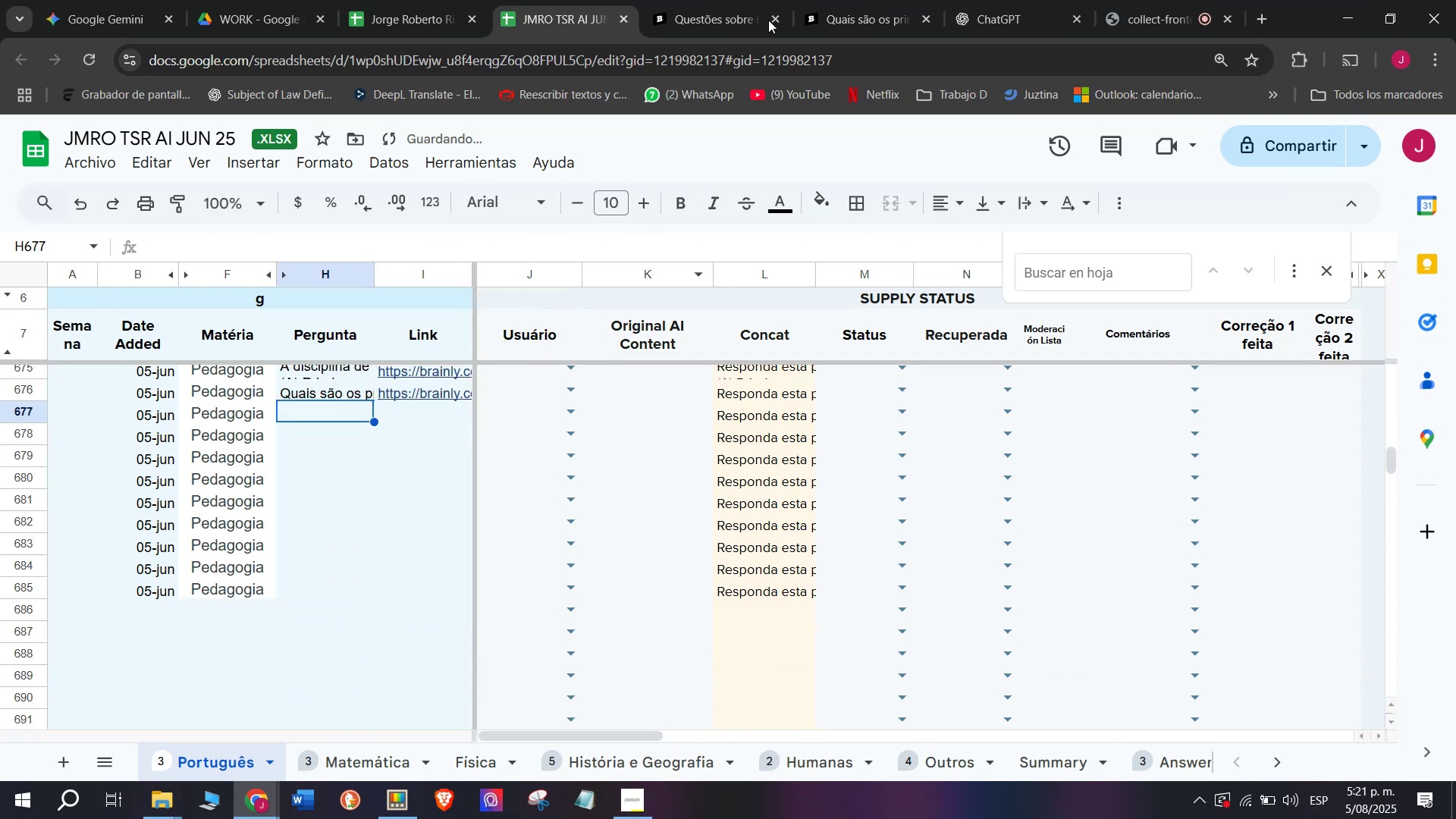 
left_click([858, 0])
 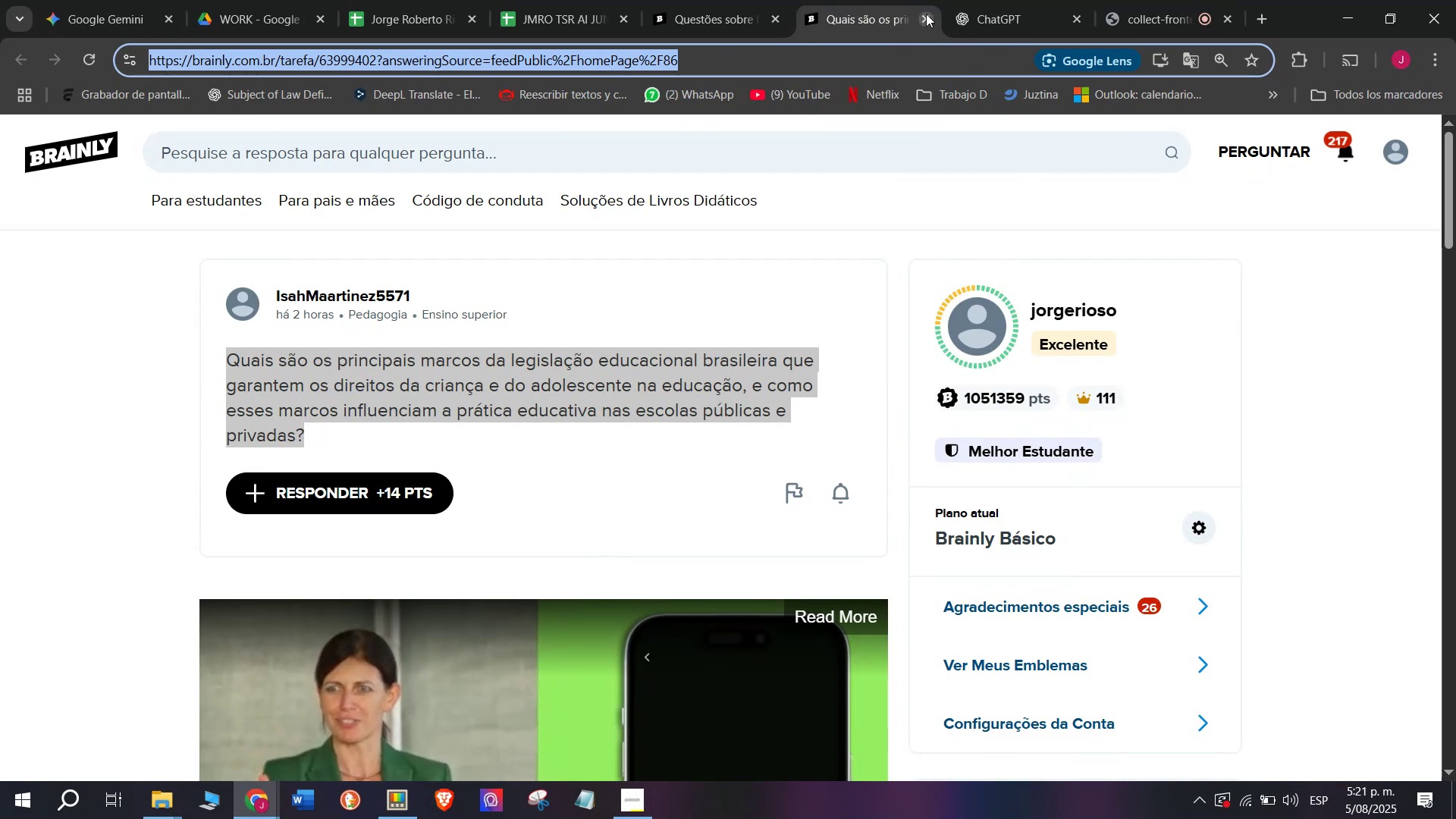 
double_click([735, 0])
 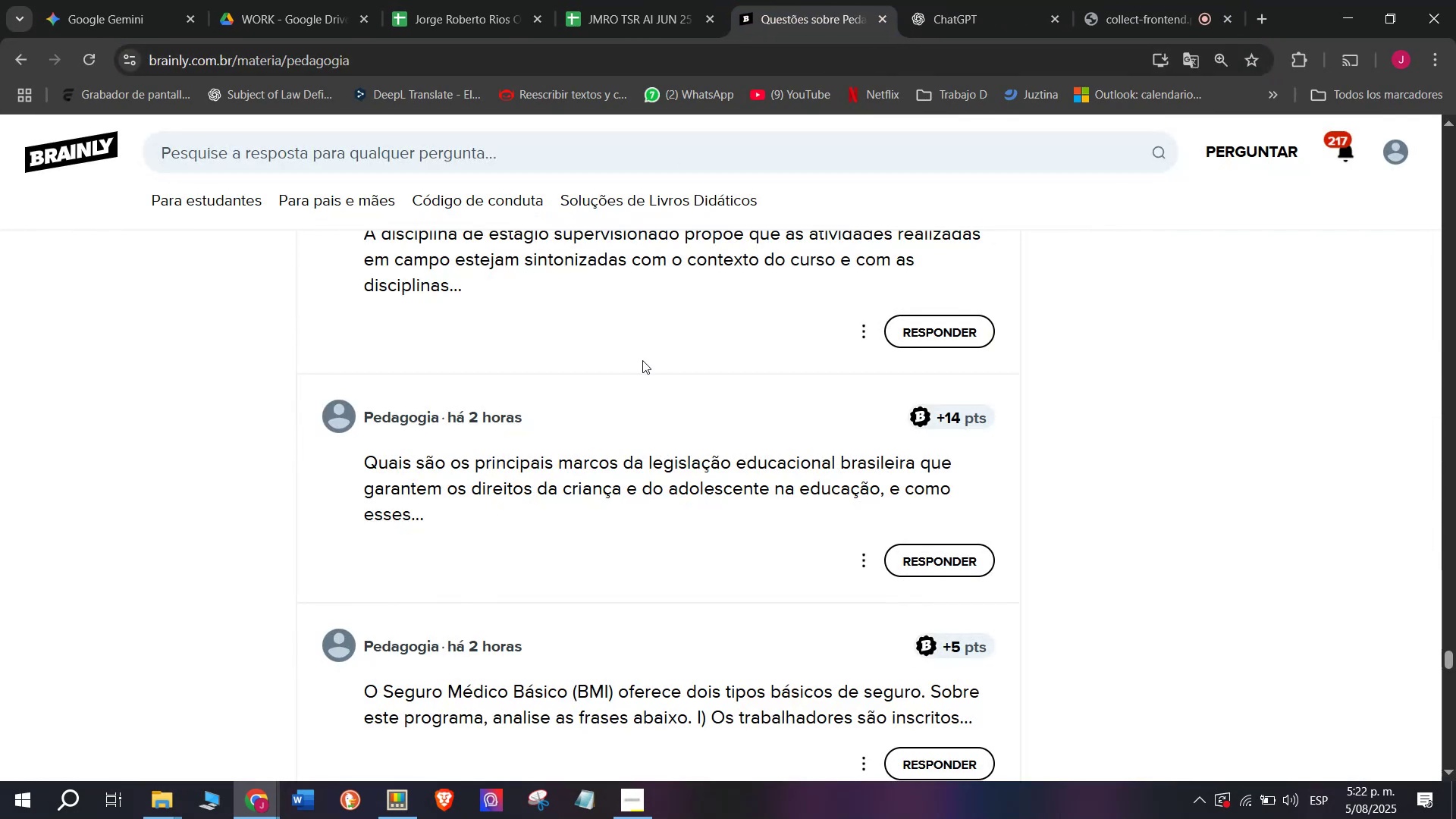 
scroll: coordinate [624, 458], scroll_direction: down, amount: 1.0
 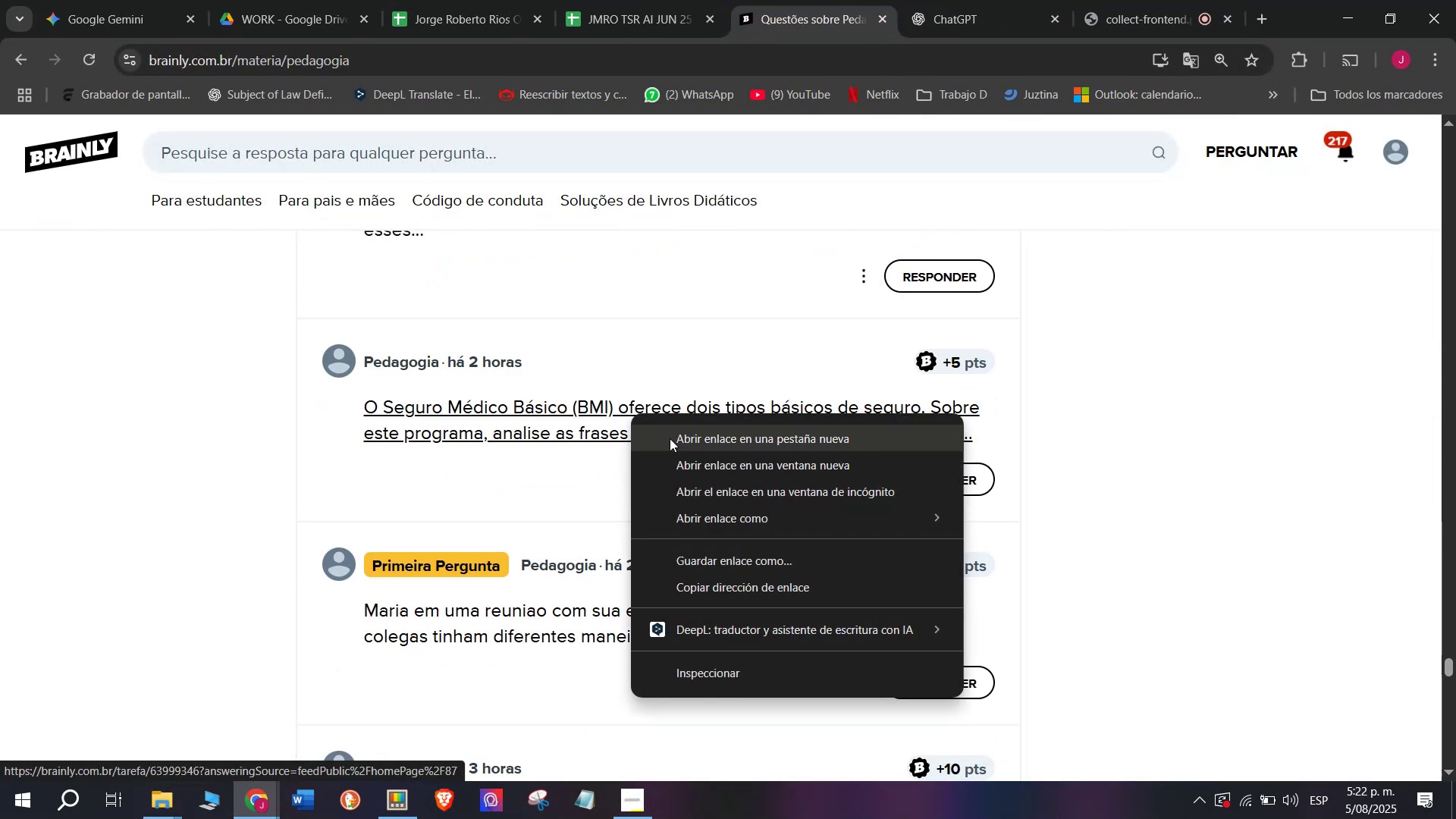 
left_click([850, 0])
 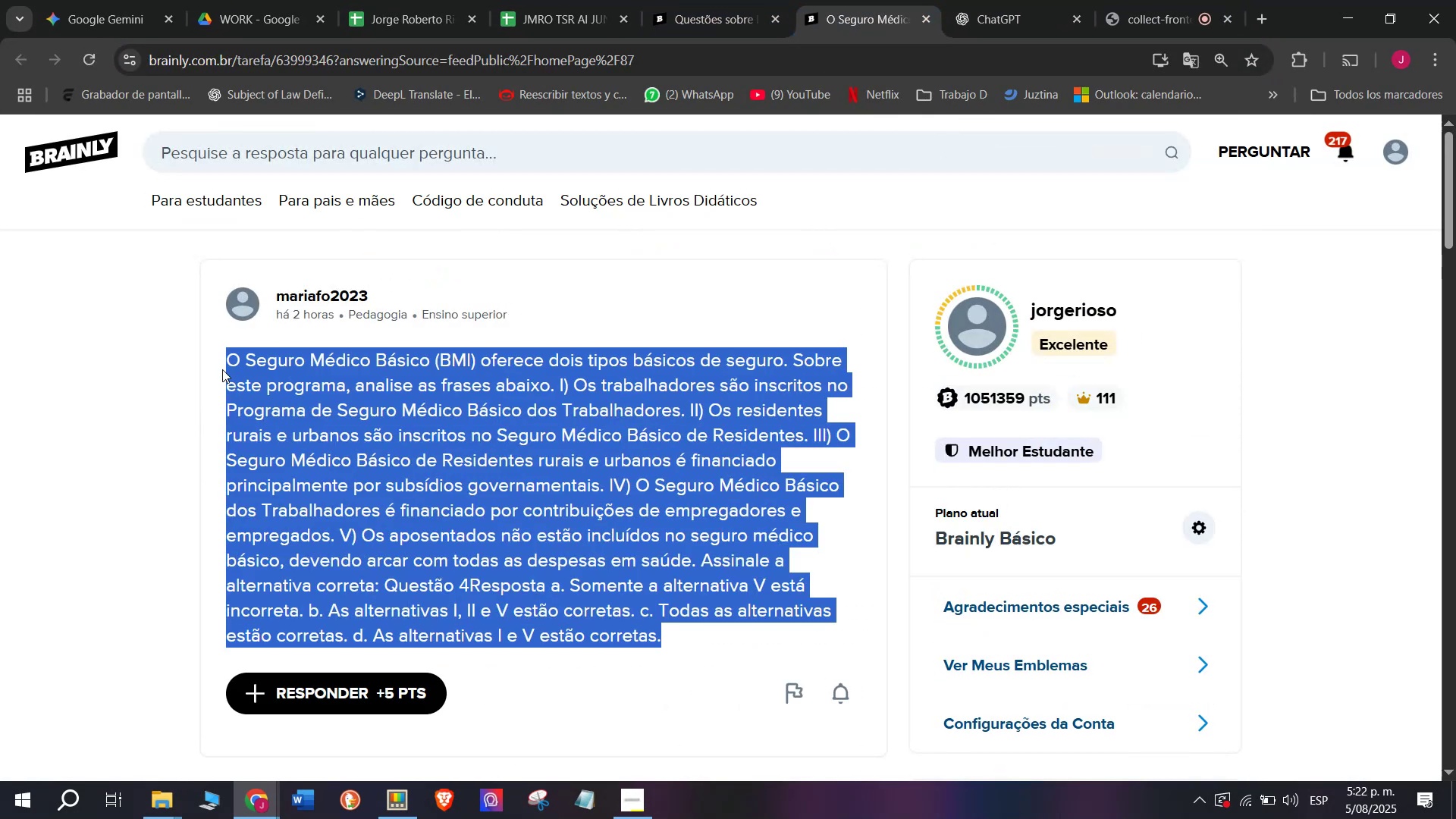 
key(Control+ControlLeft)
 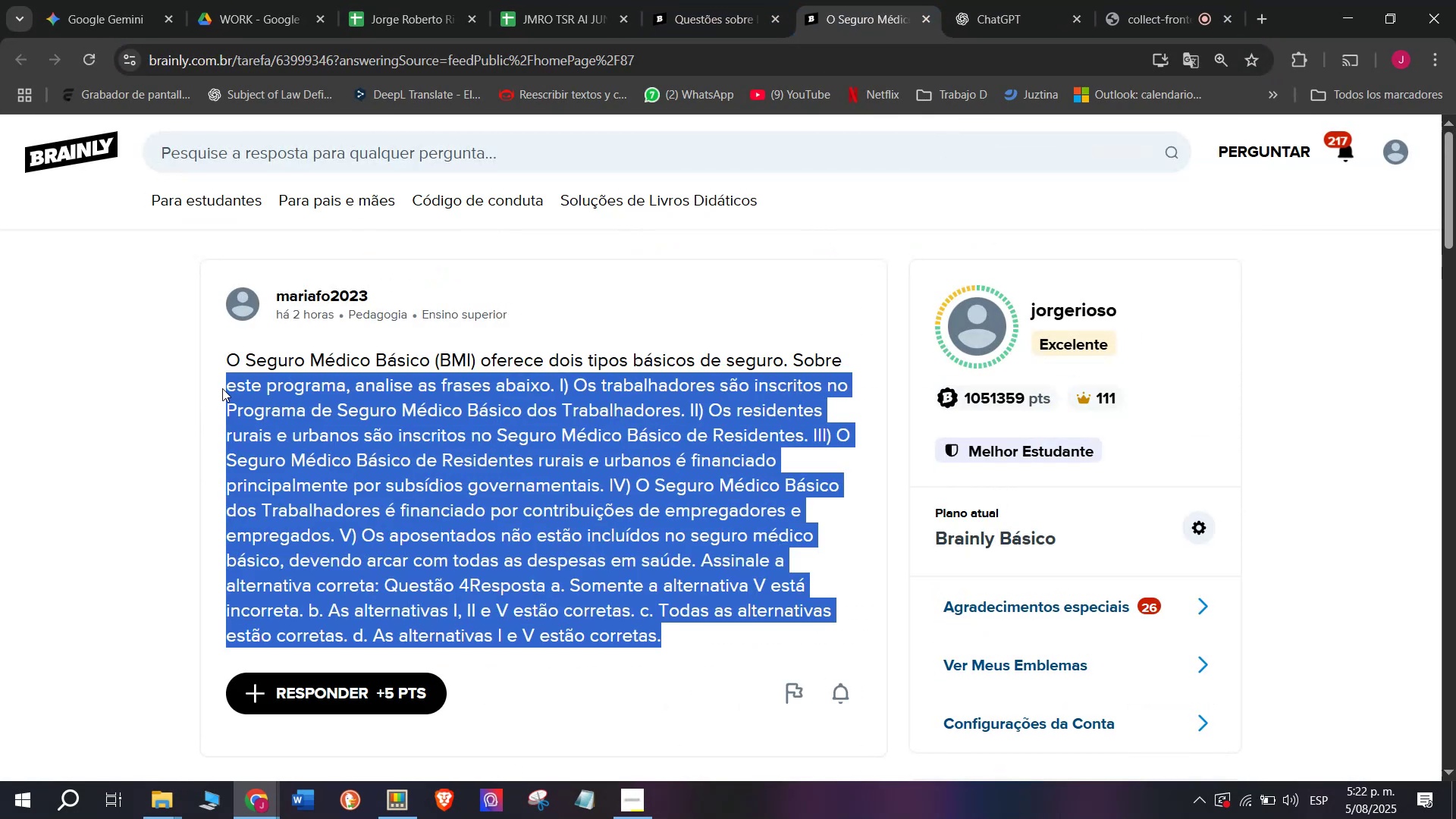 
key(Break)
 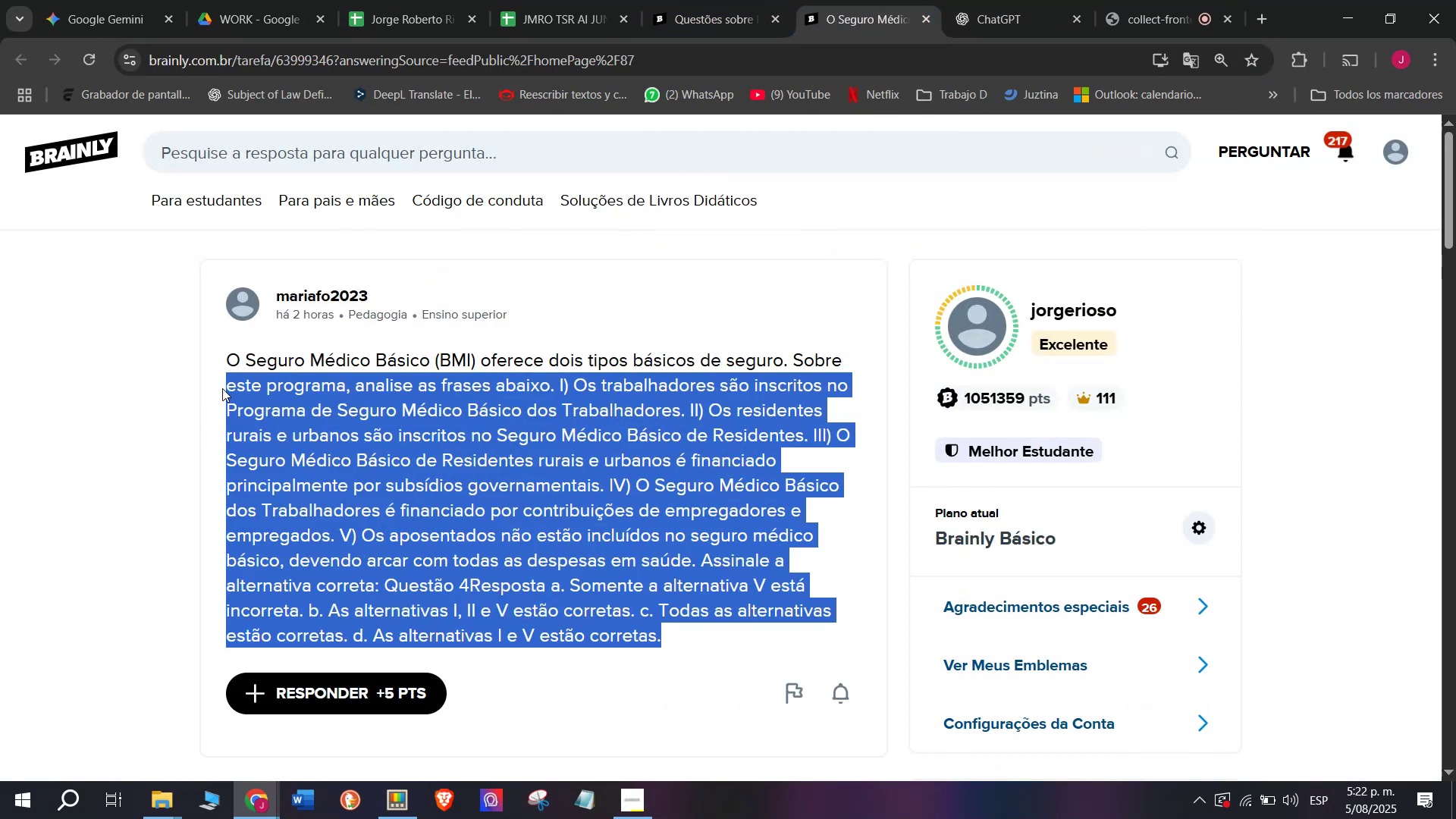 
key(Control+C)
 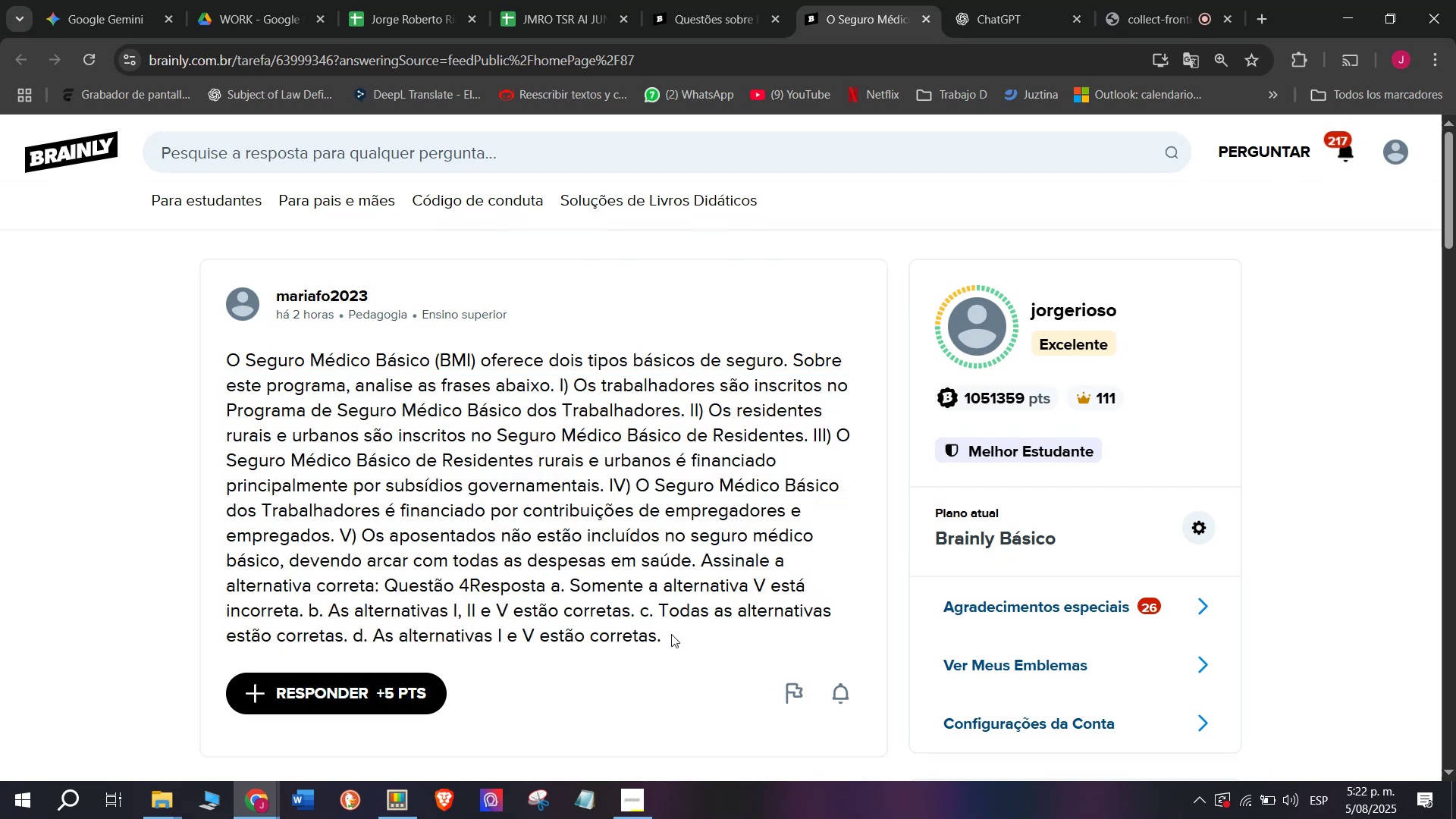 
wait(6.63)
 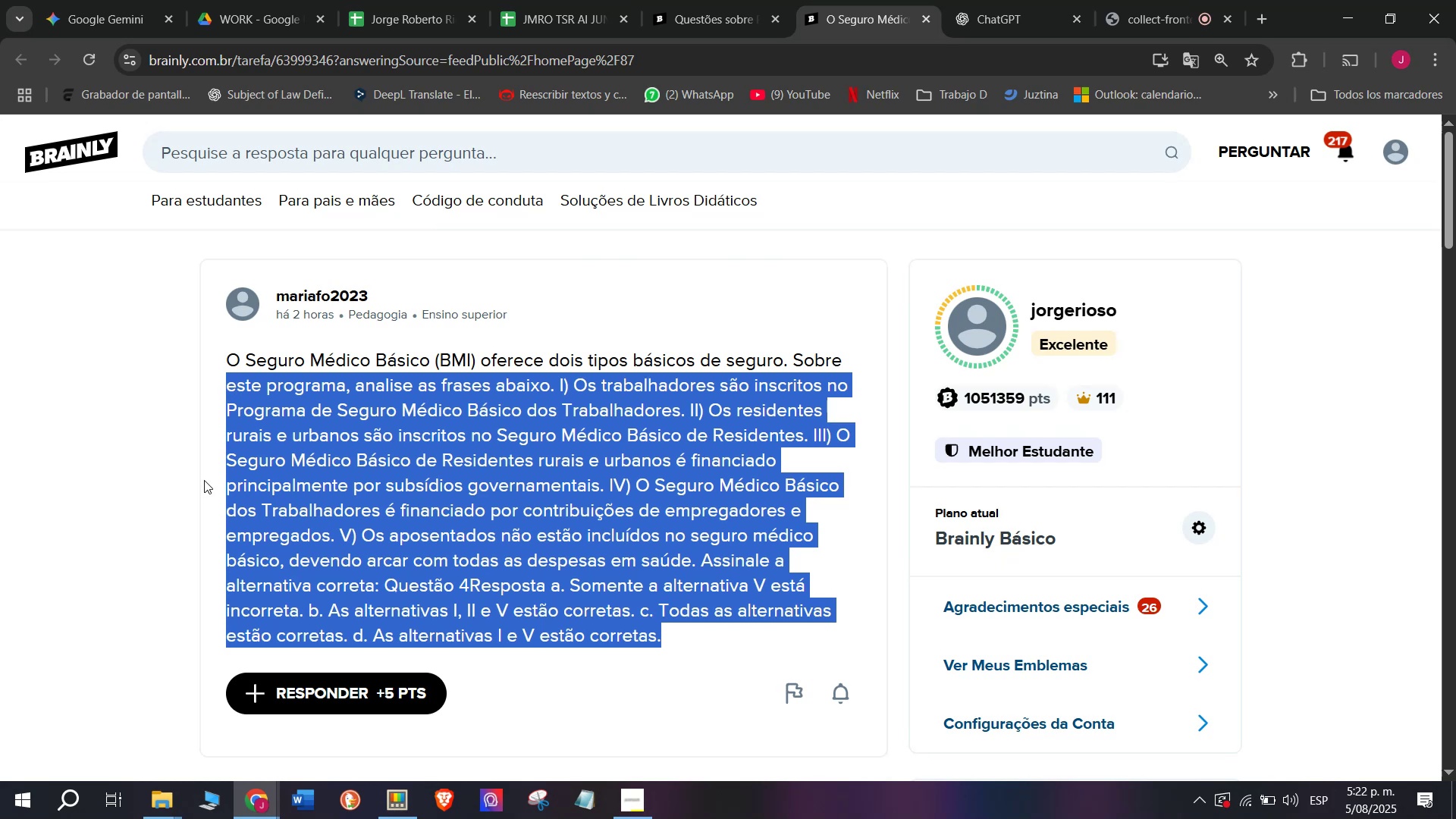 
key(Break)
 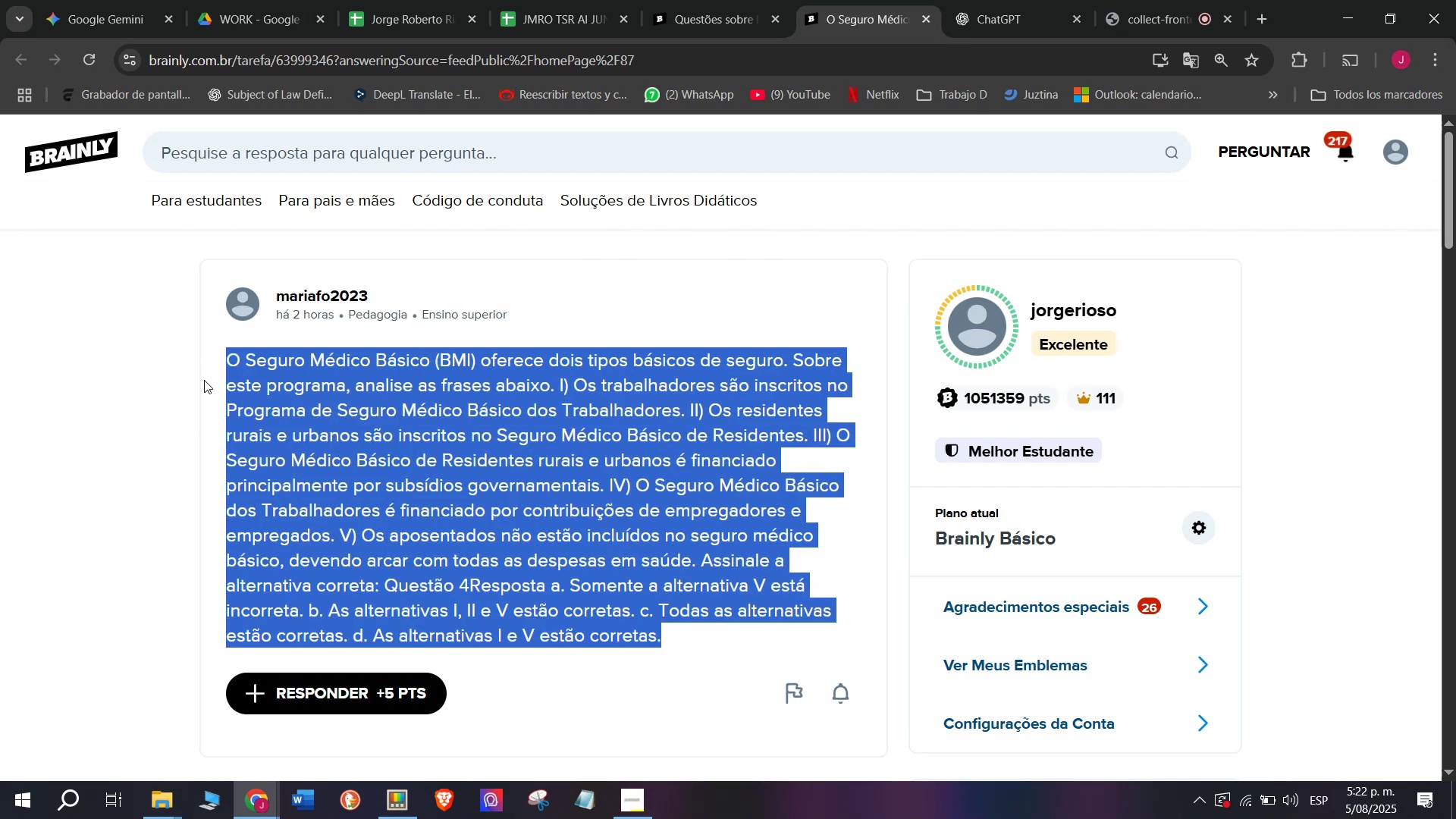 
key(Control+ControlLeft)
 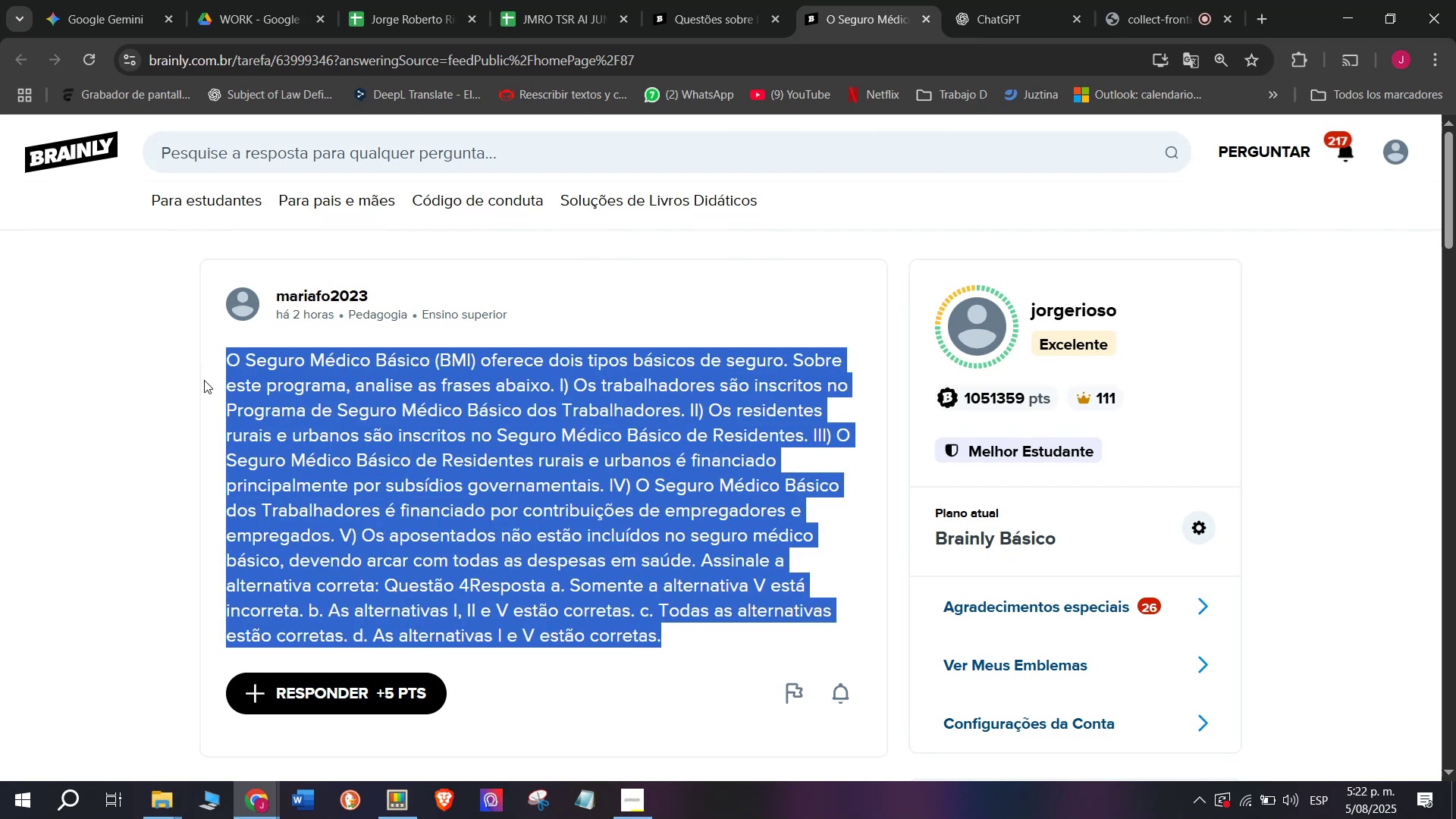 
key(Control+C)
 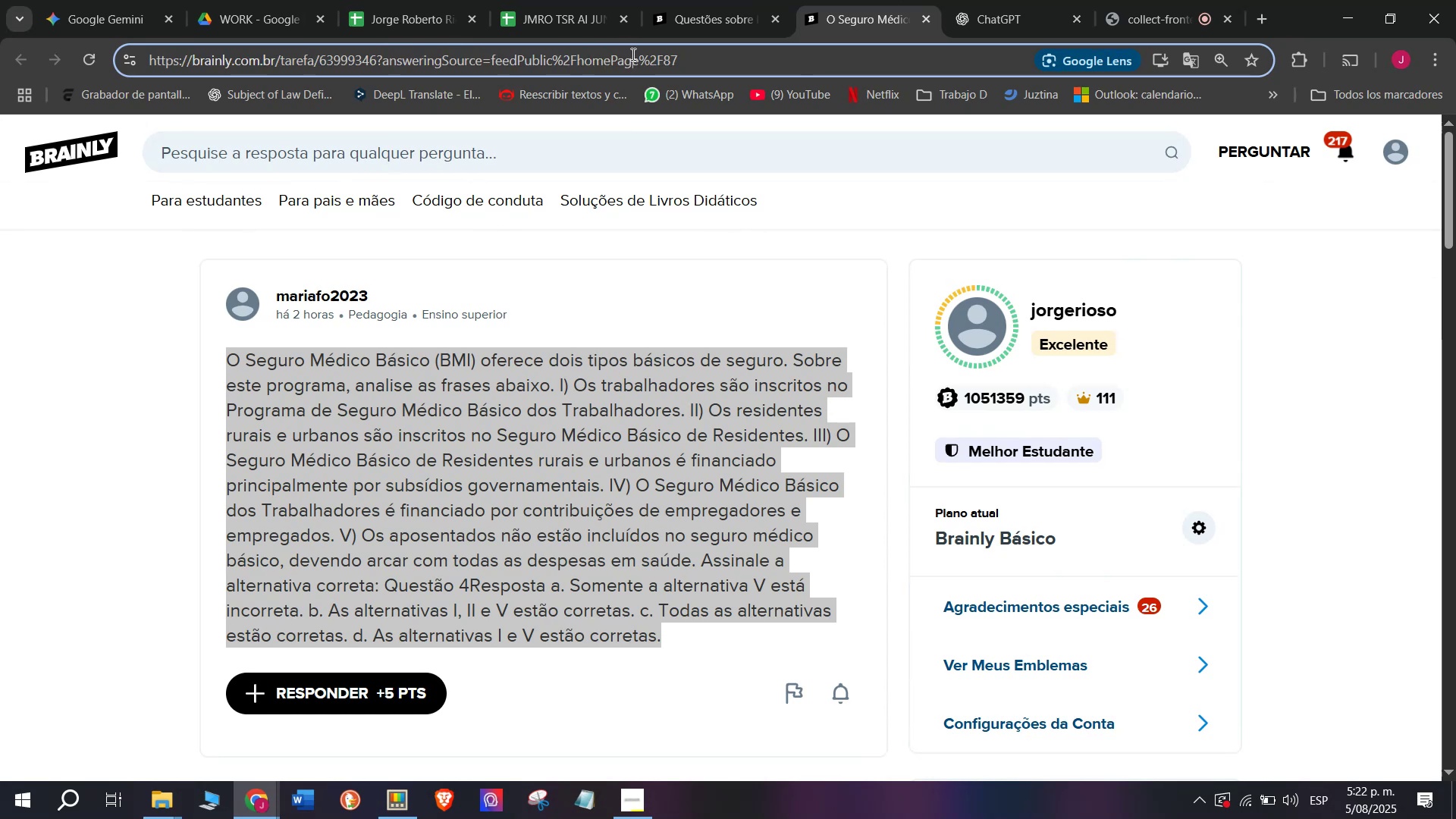 
wait(16.89)
 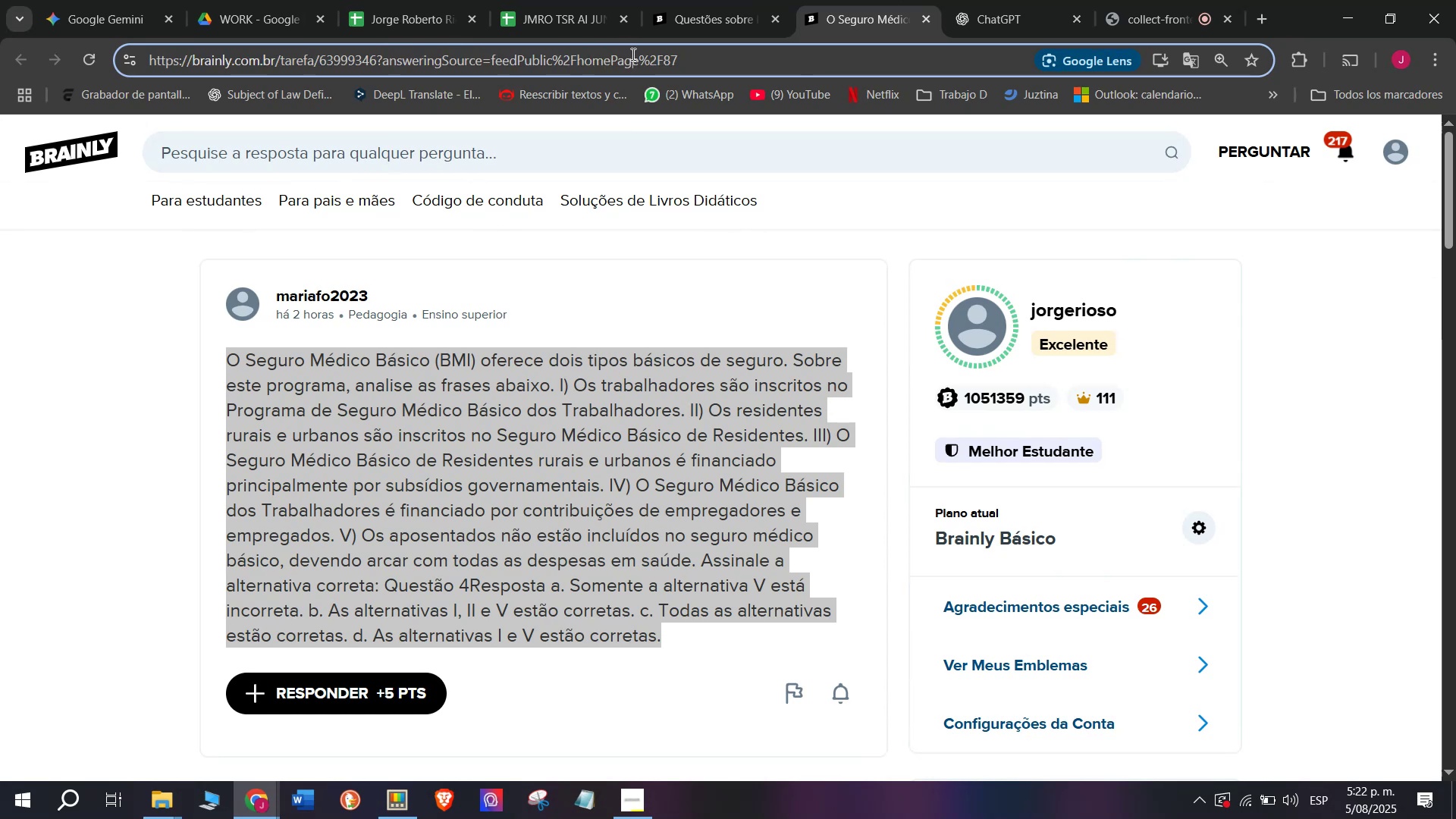 
triple_click([444, 59])
 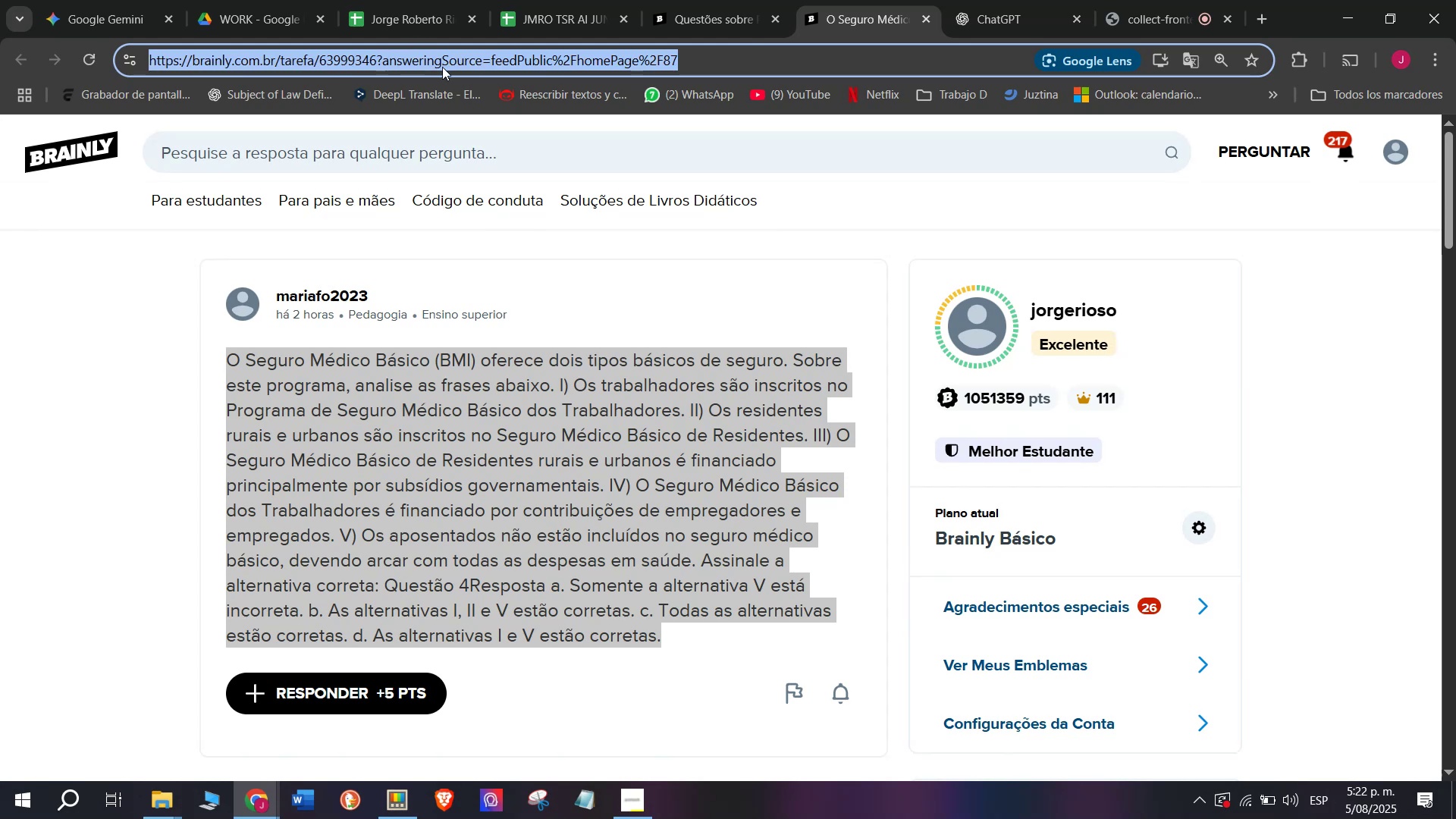 
key(Break)
 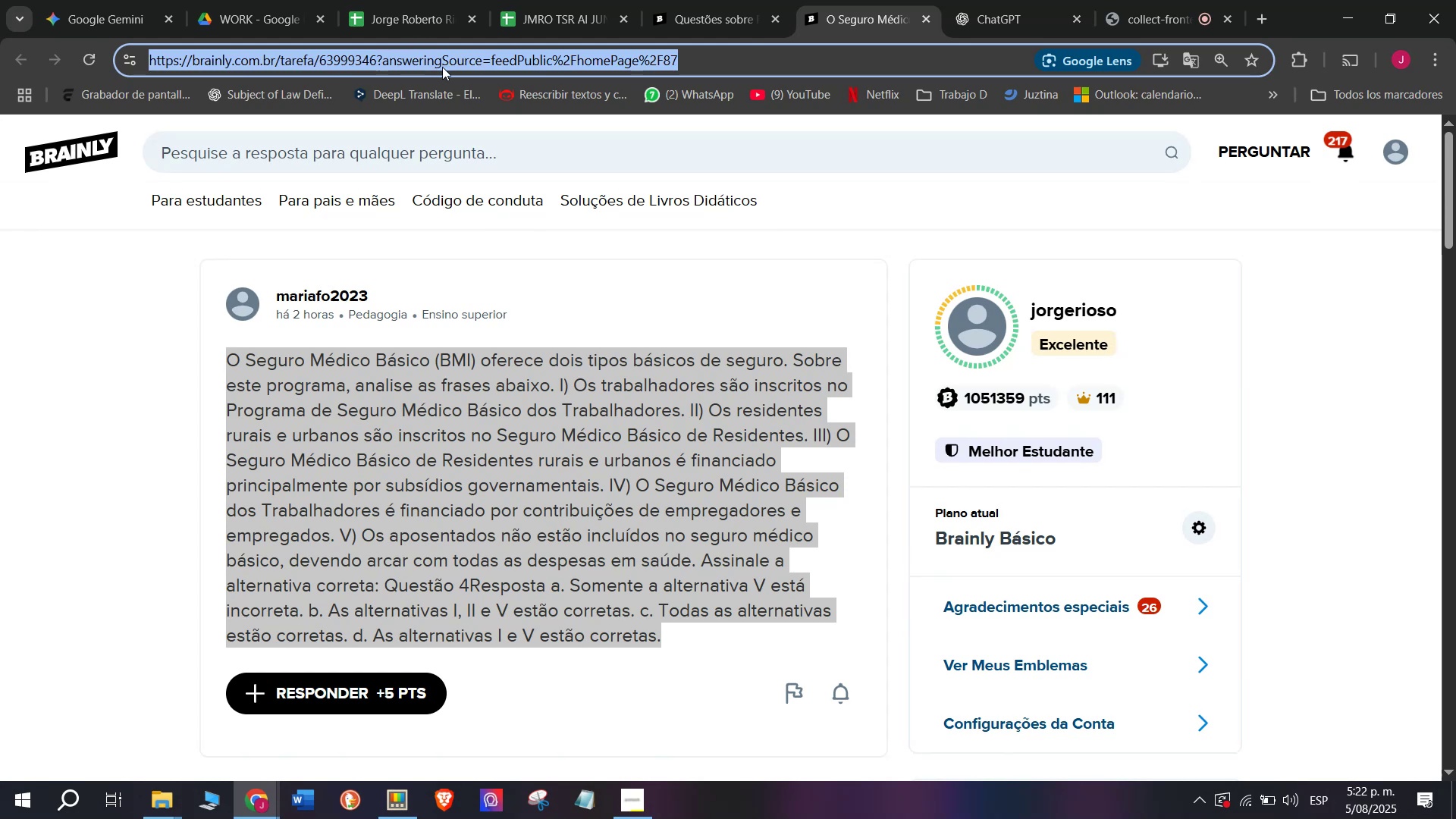 
key(Control+ControlLeft)
 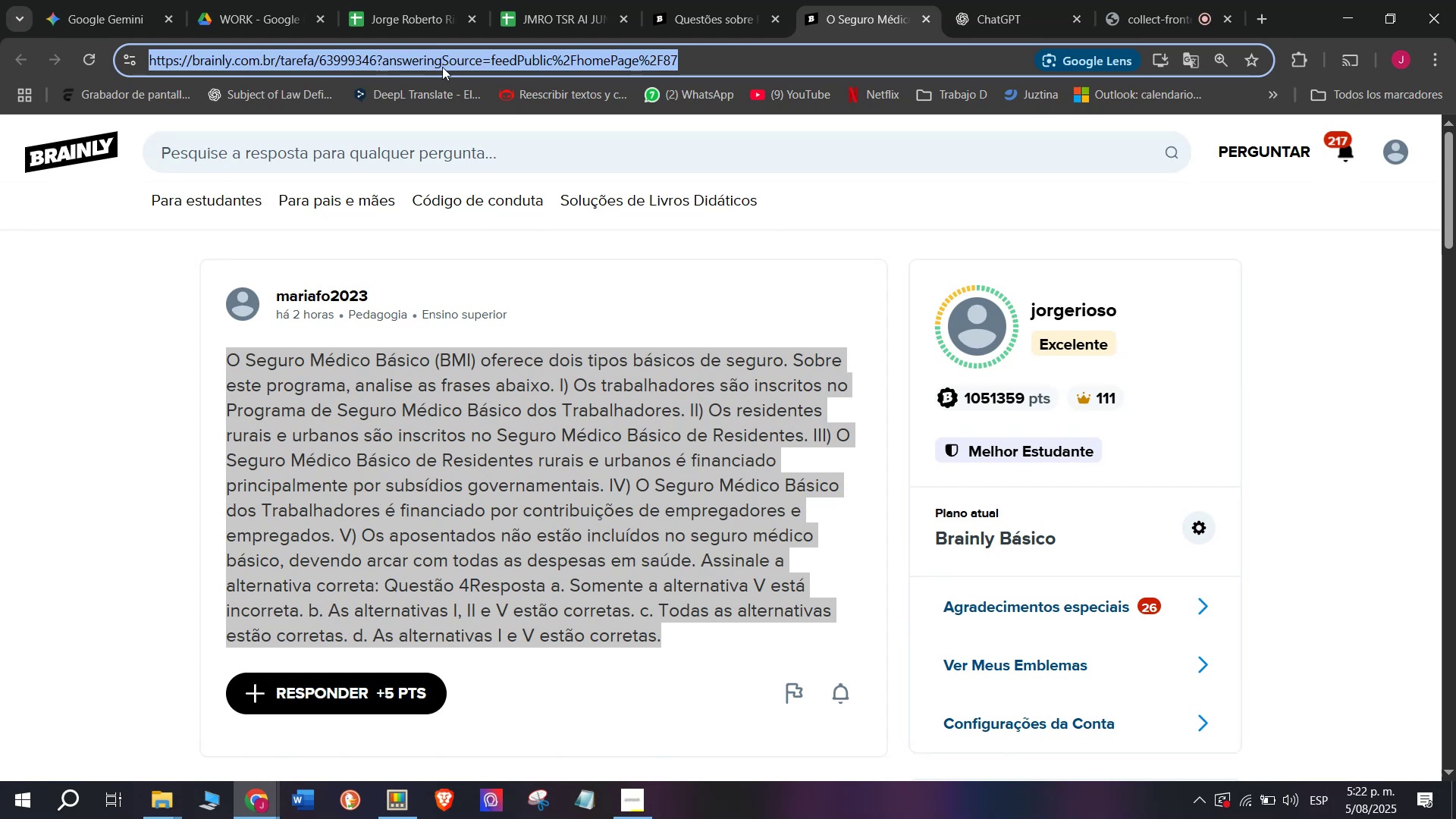 
key(Control+C)
 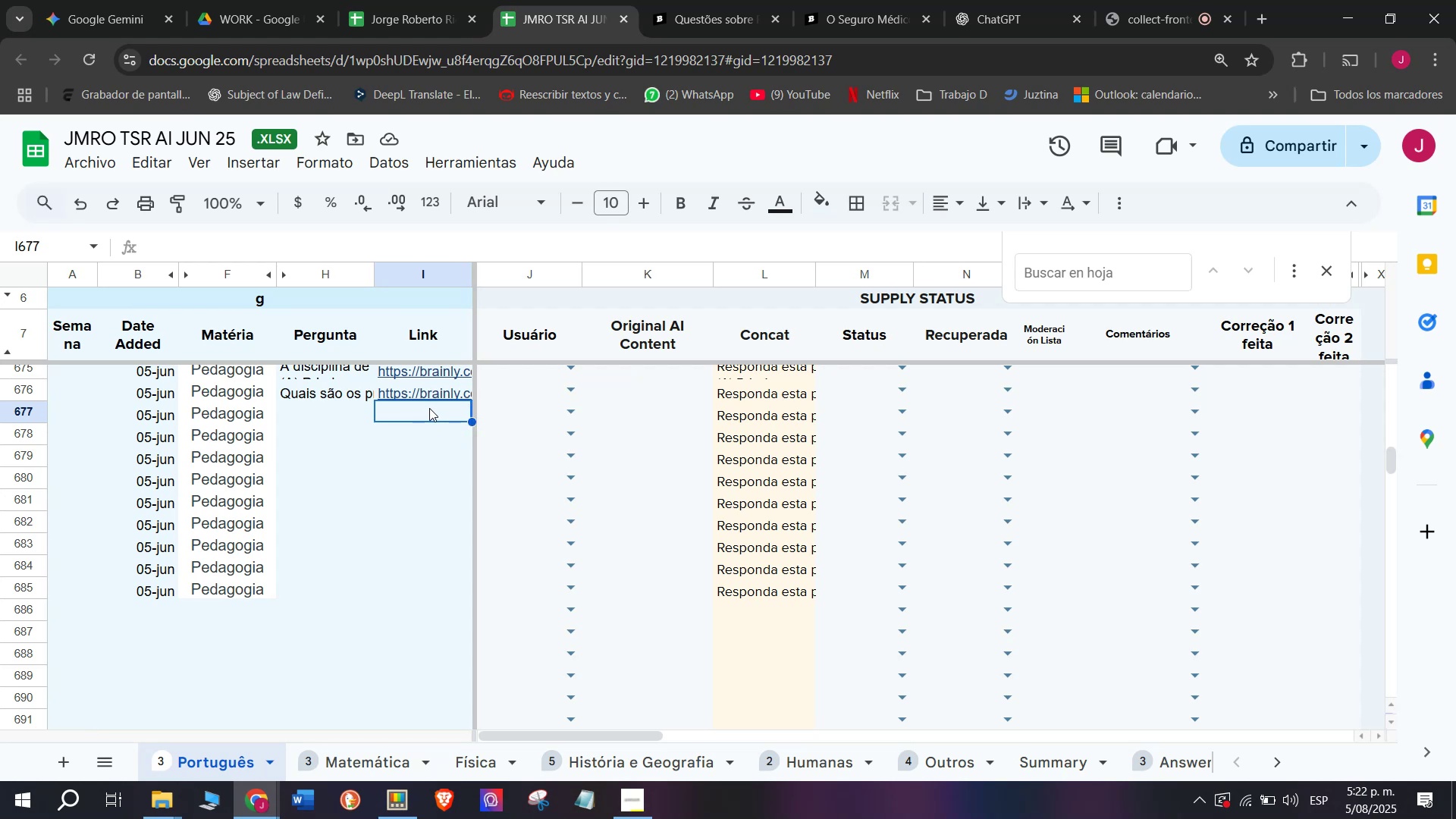 
wait(10.82)
 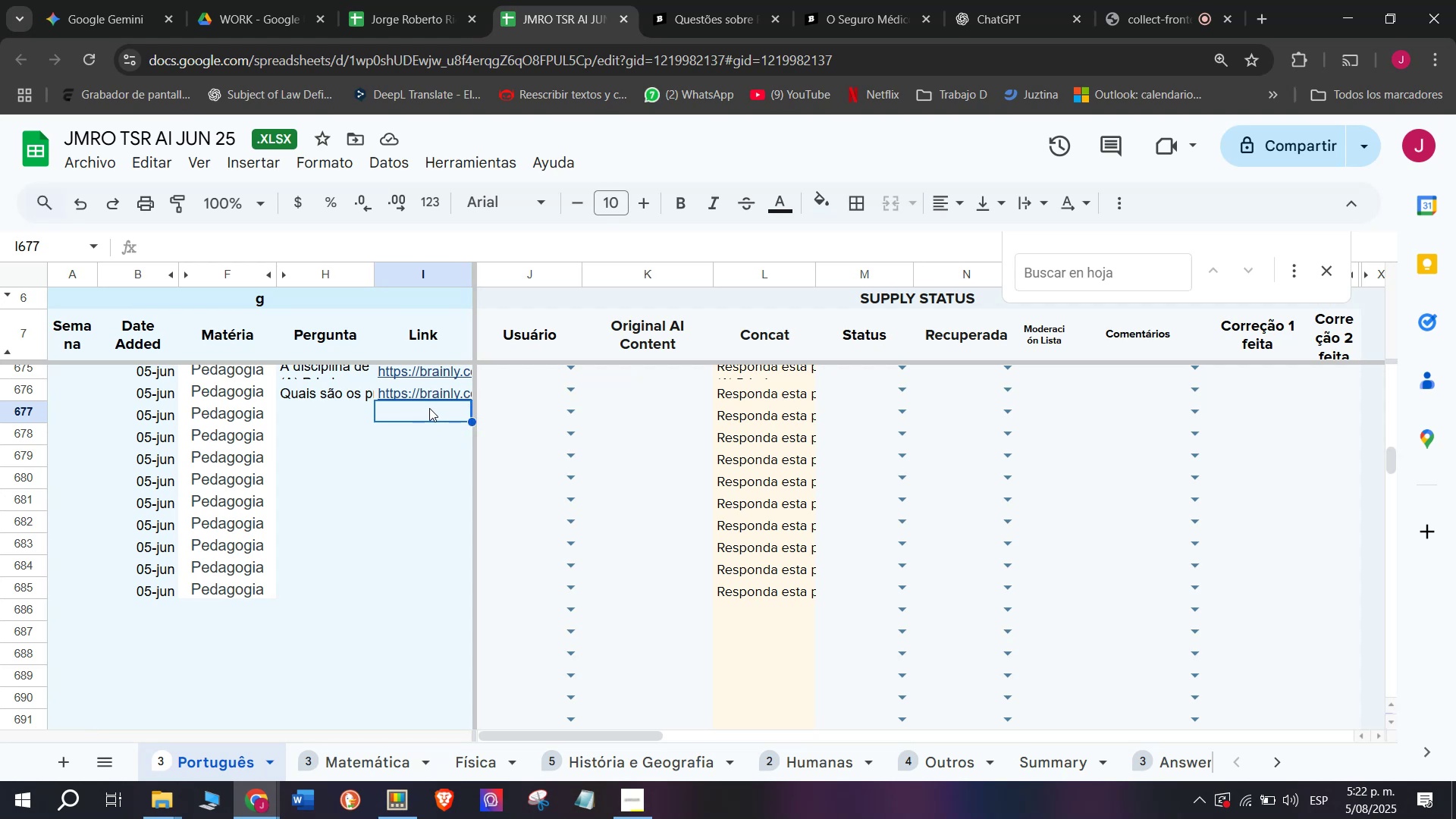 
left_click([408, 413])
 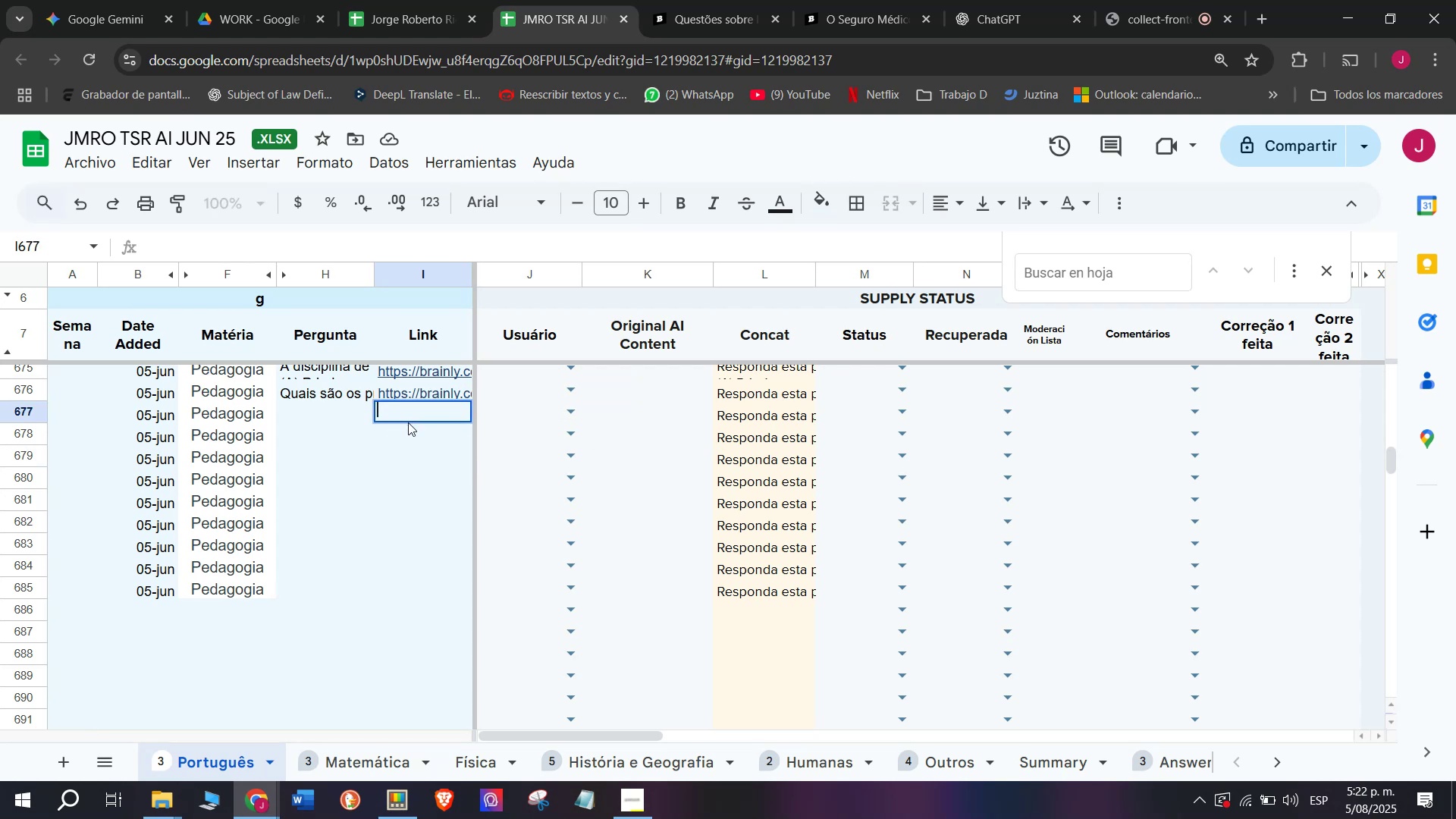 
key(Control+ControlLeft)
 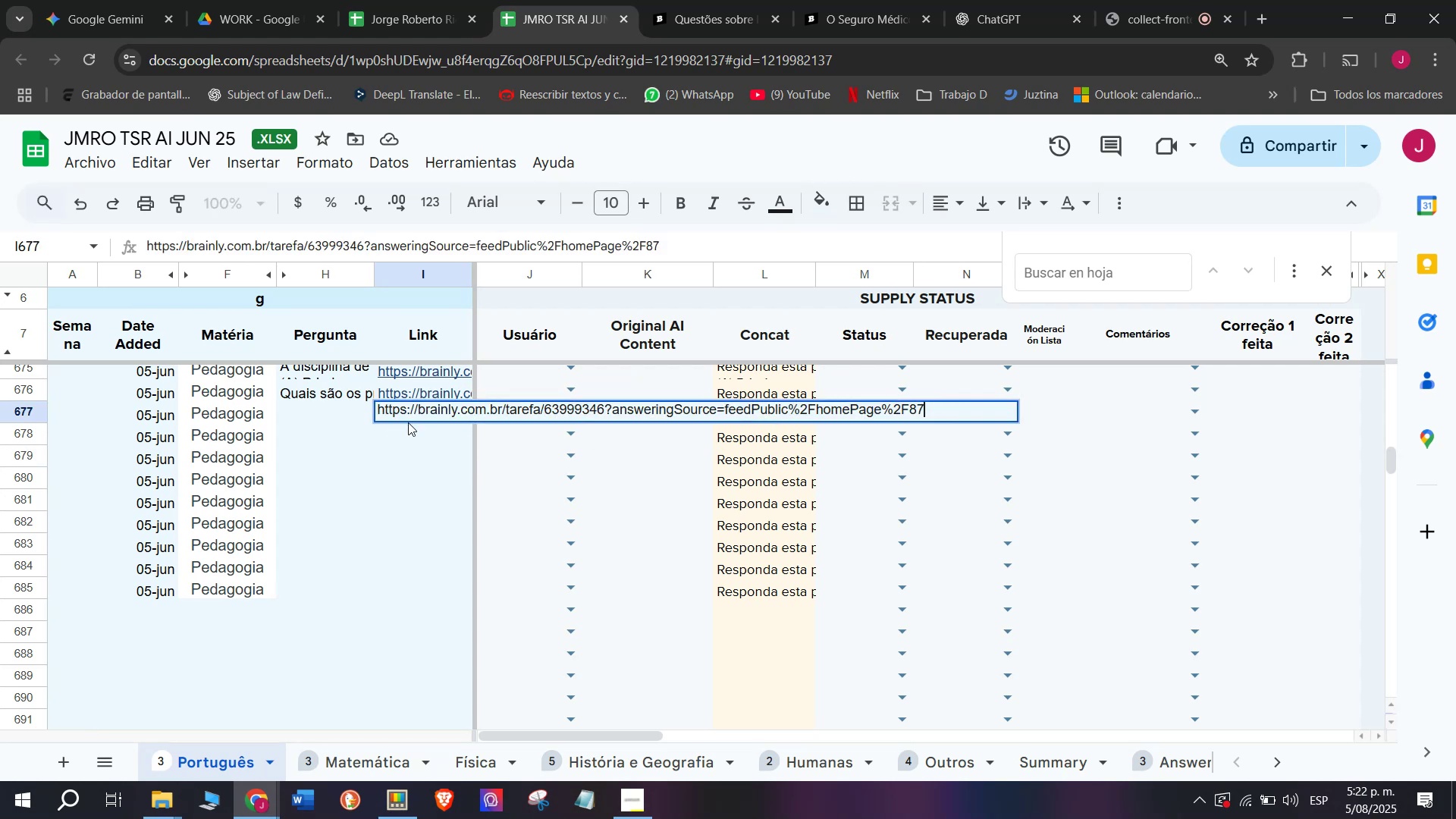 
key(Z)
 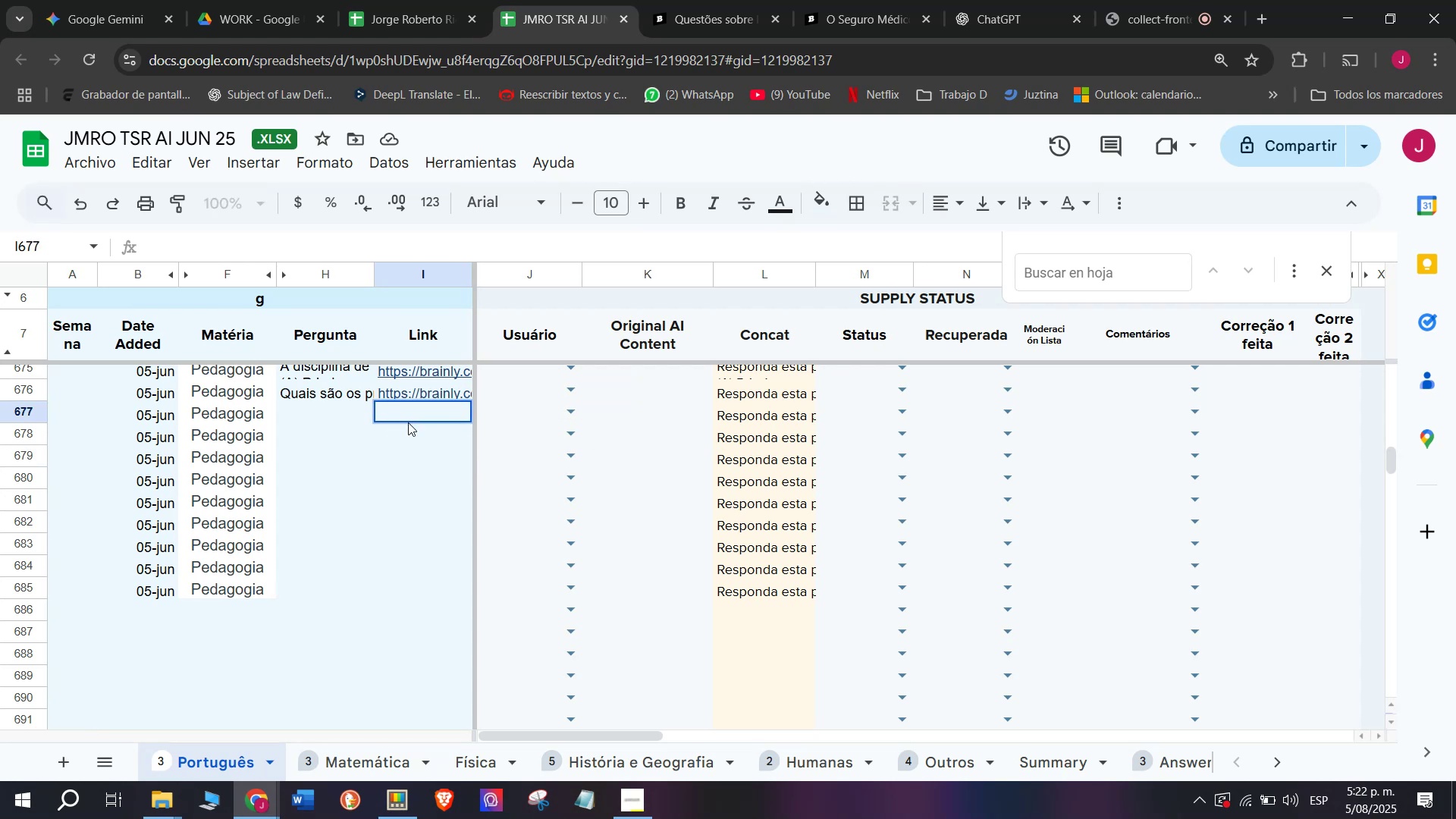 
key(Control+V)
 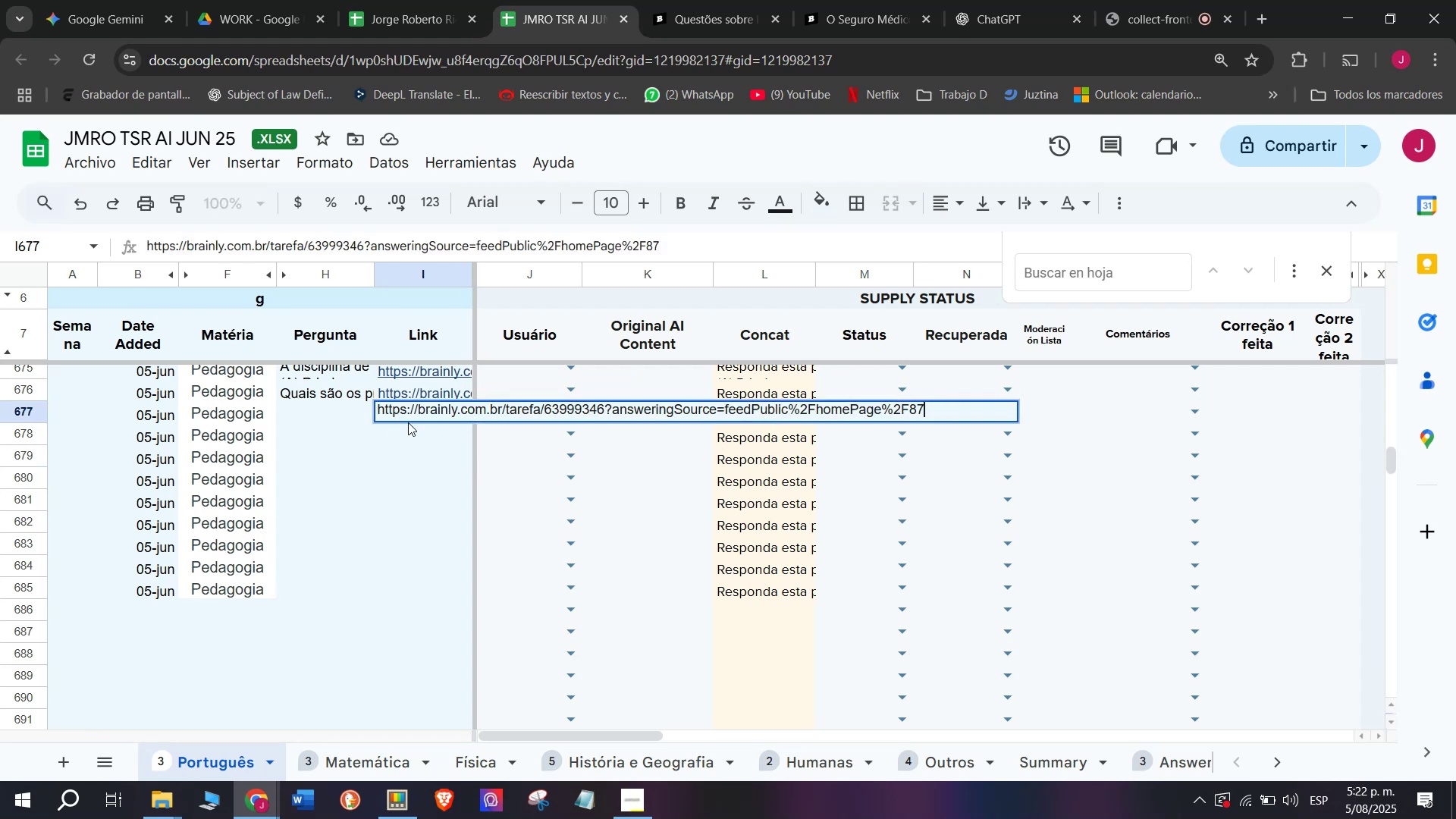 
key(Enter)
 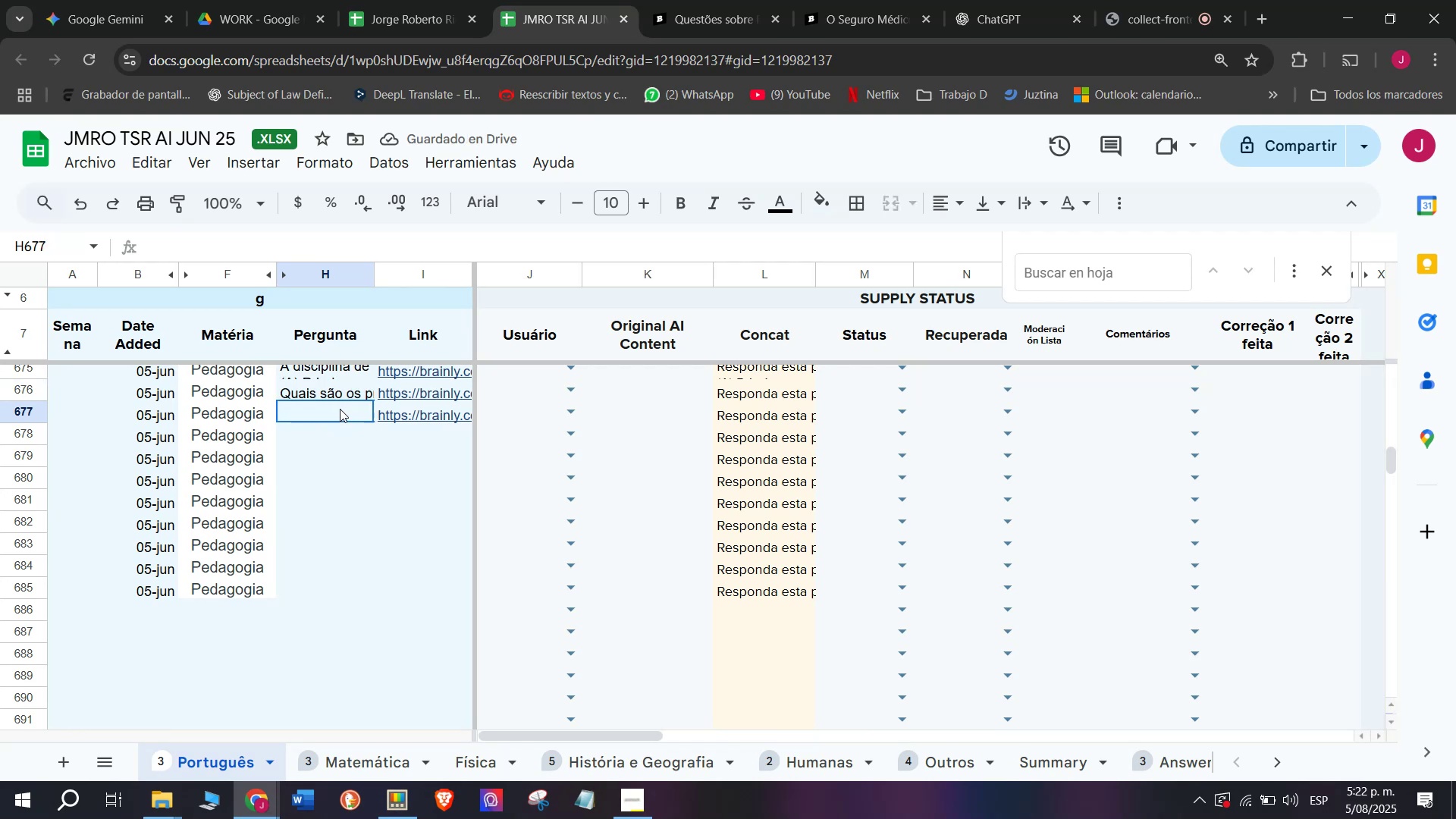 
wait(9.71)
 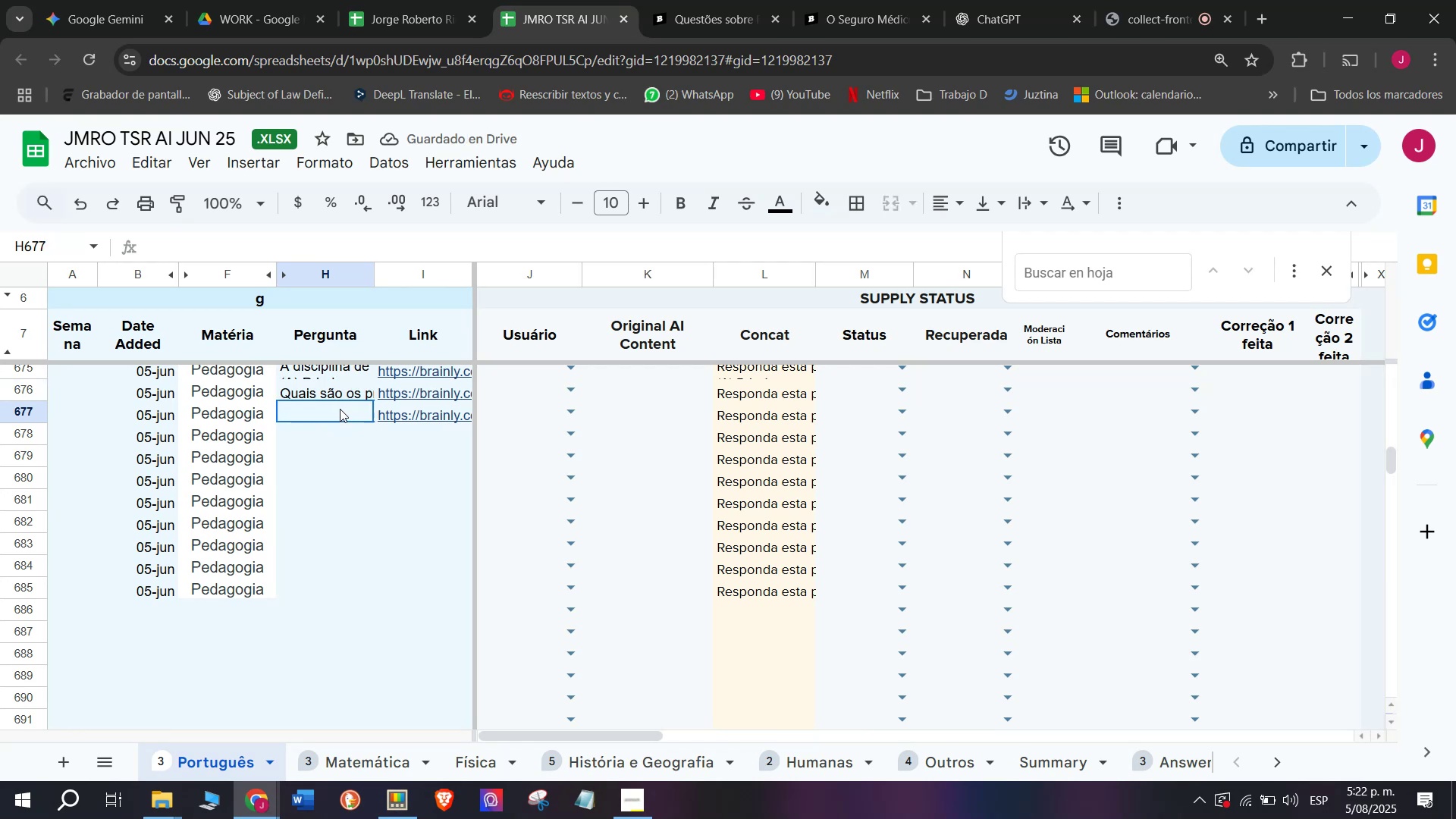 
key(C)
 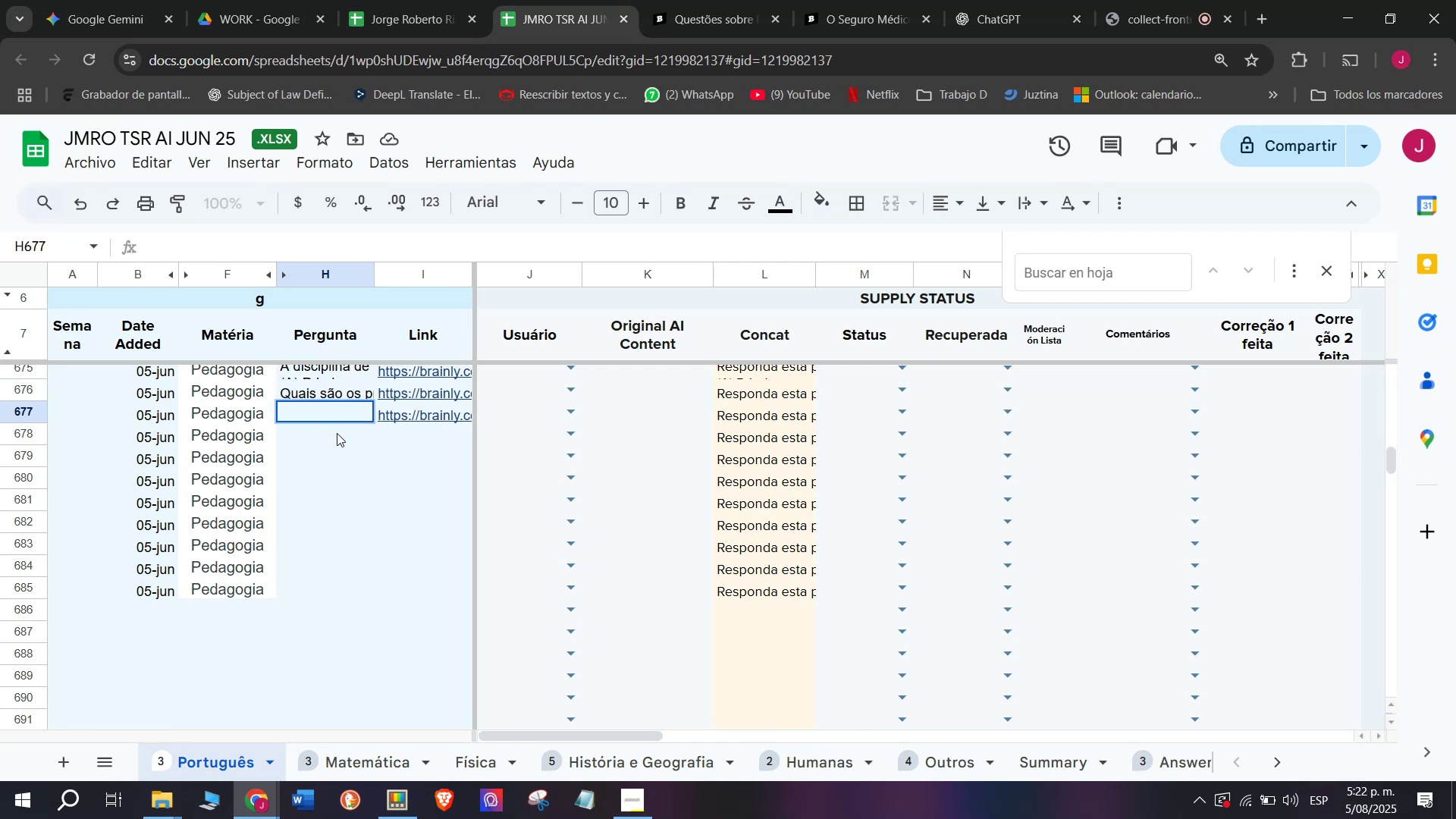 
key(Meta+MetaLeft)
 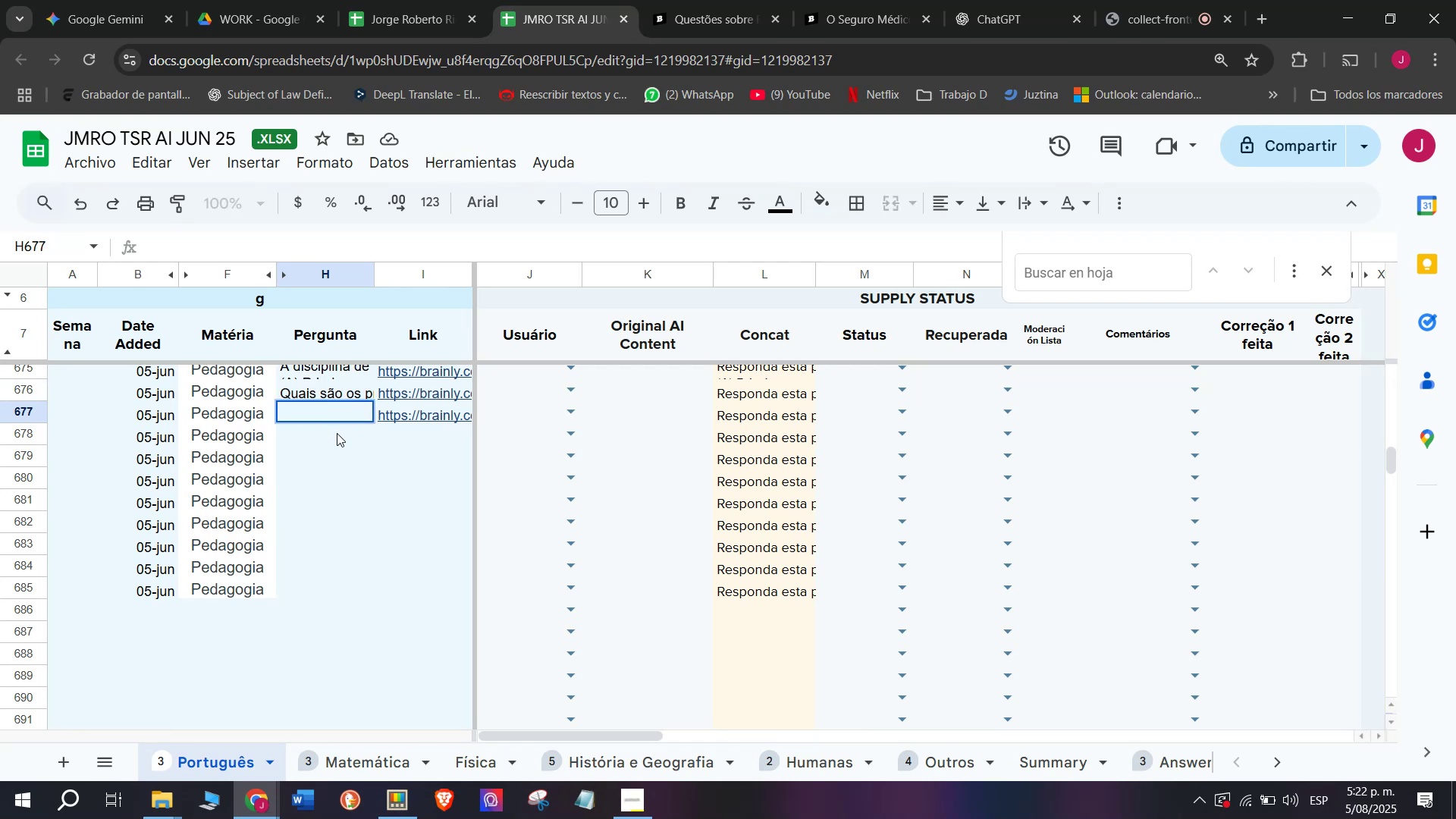 
key(Meta+V)
 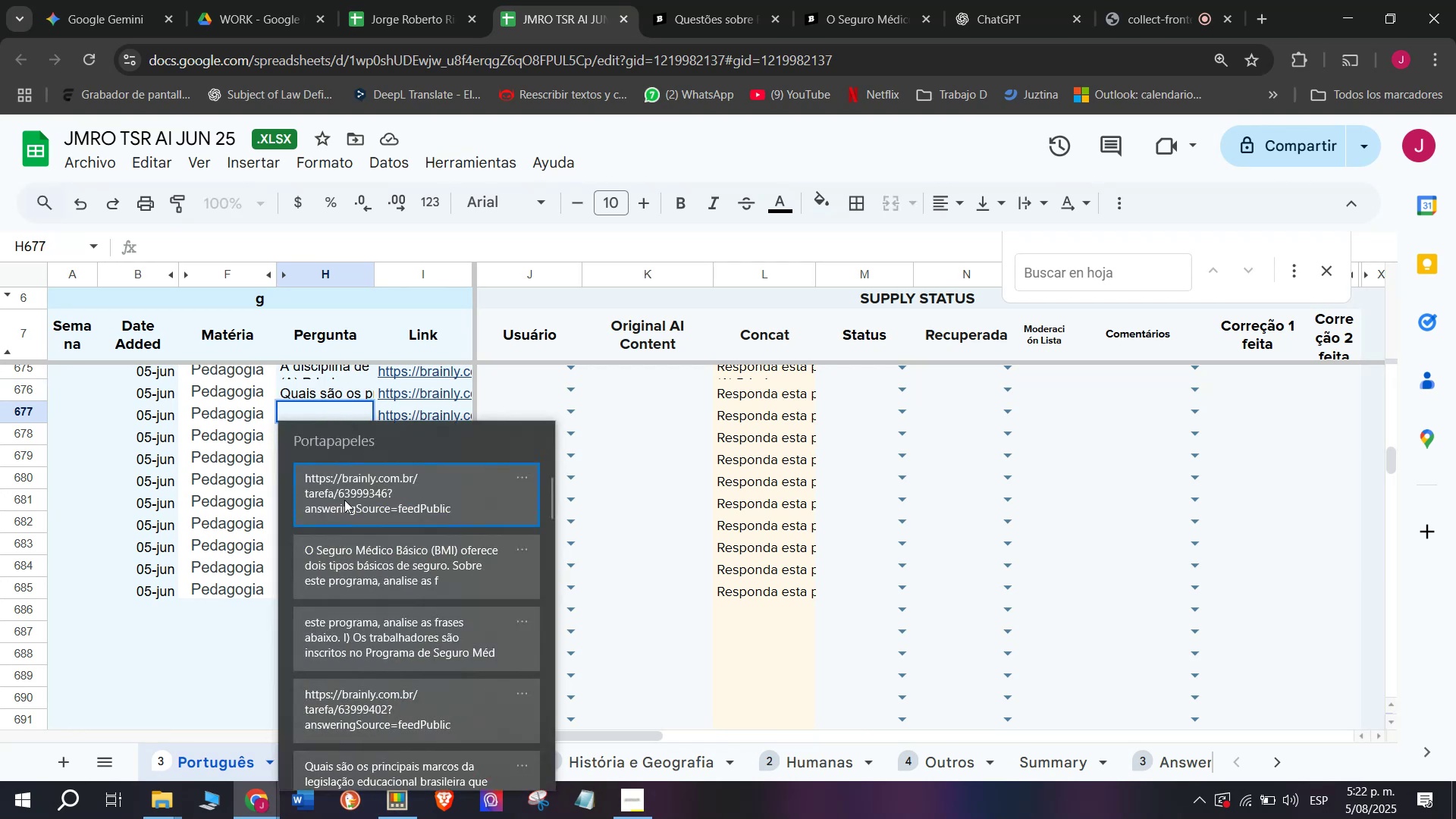 
key(Control+ControlLeft)
 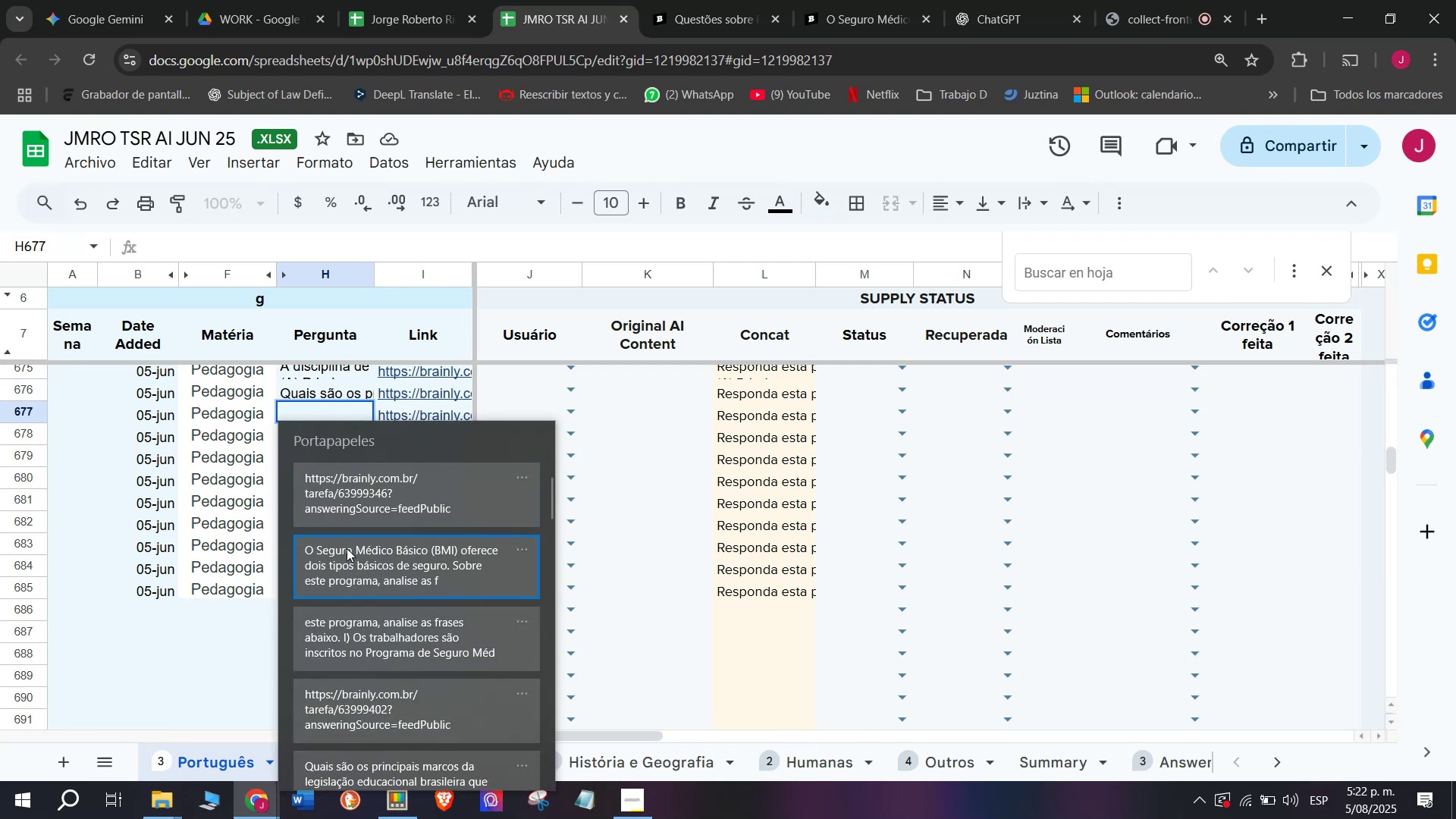 
key(Control+V)
 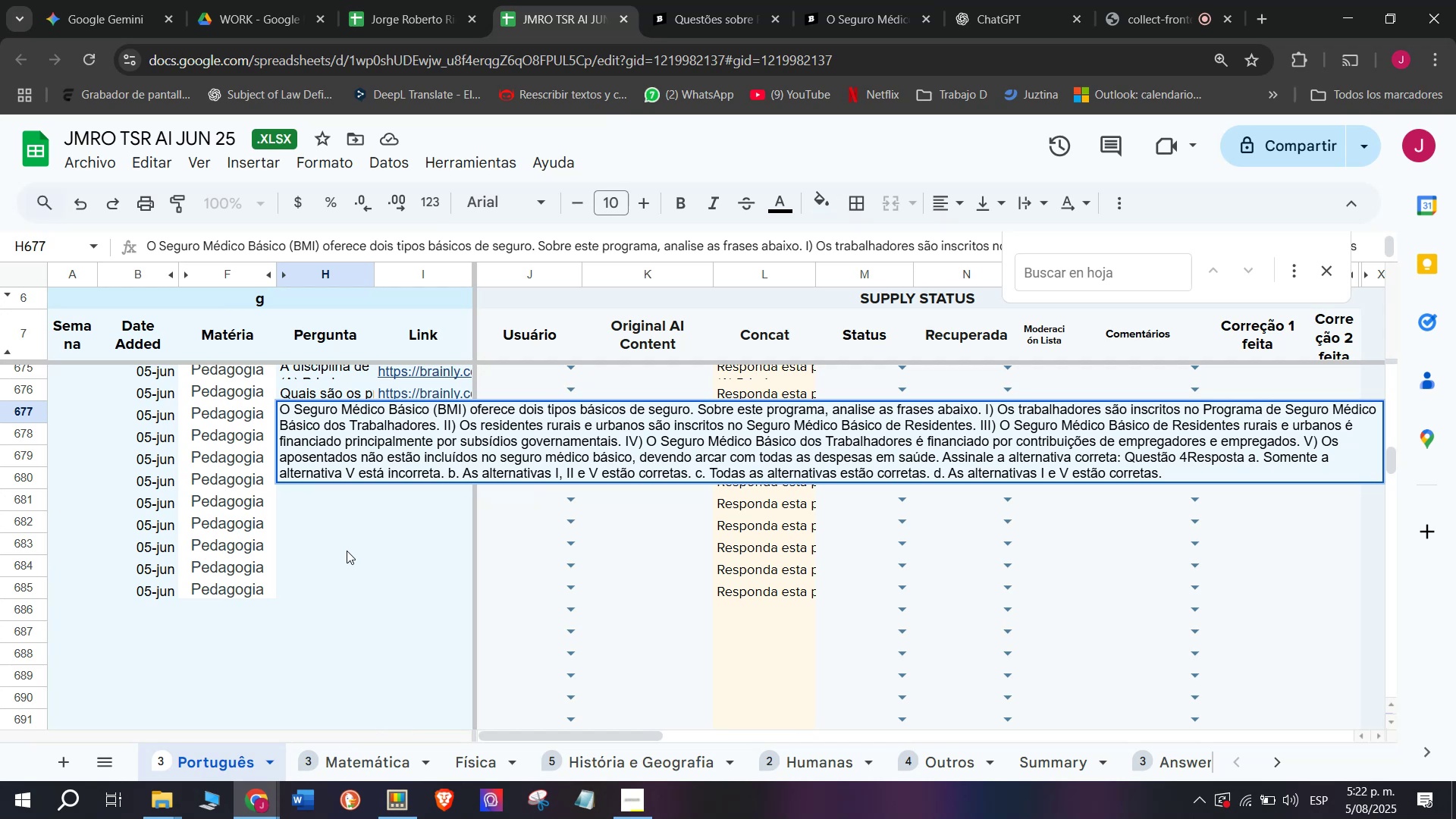 
key(Enter)
 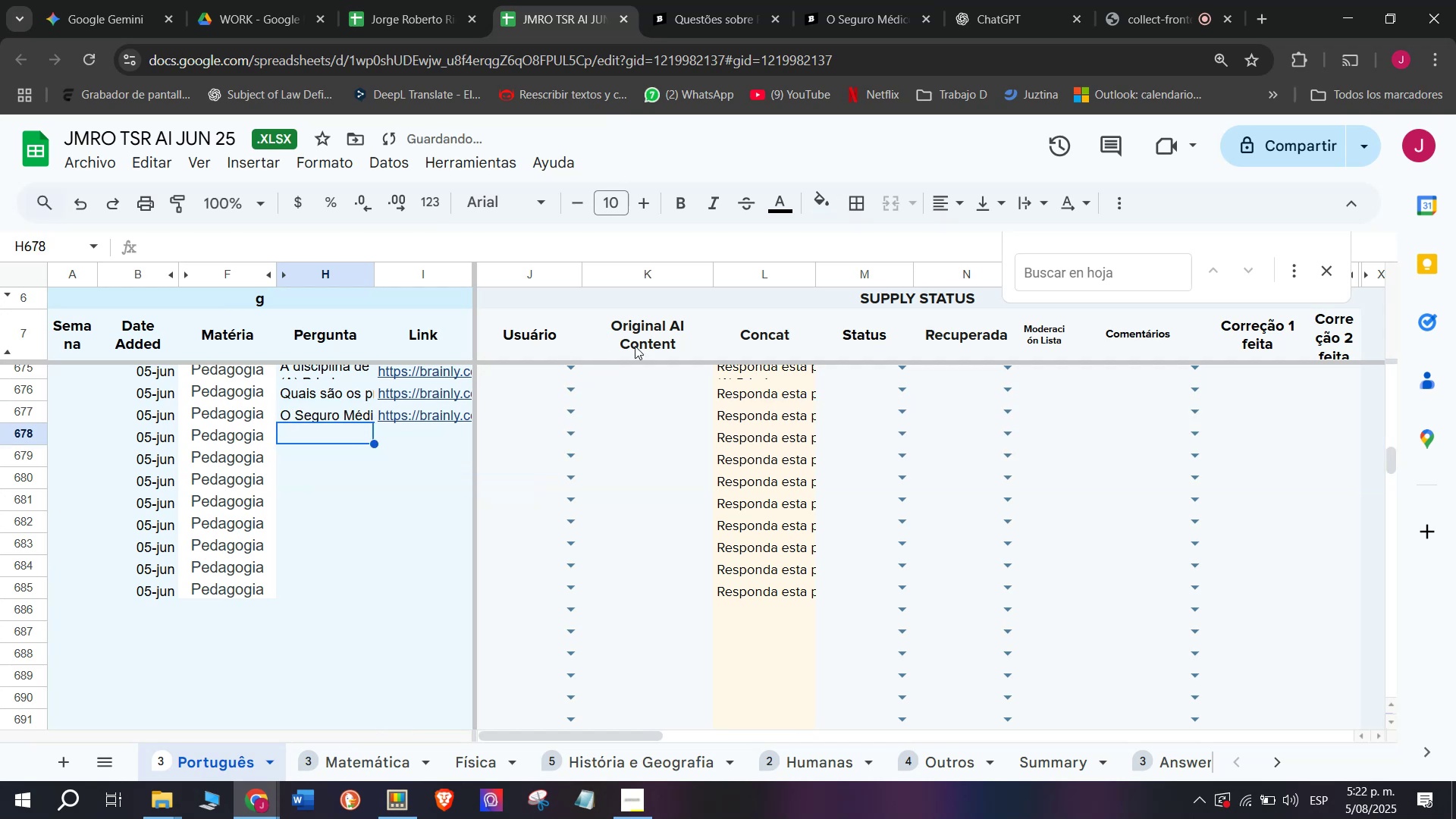 
left_click([821, 0])
 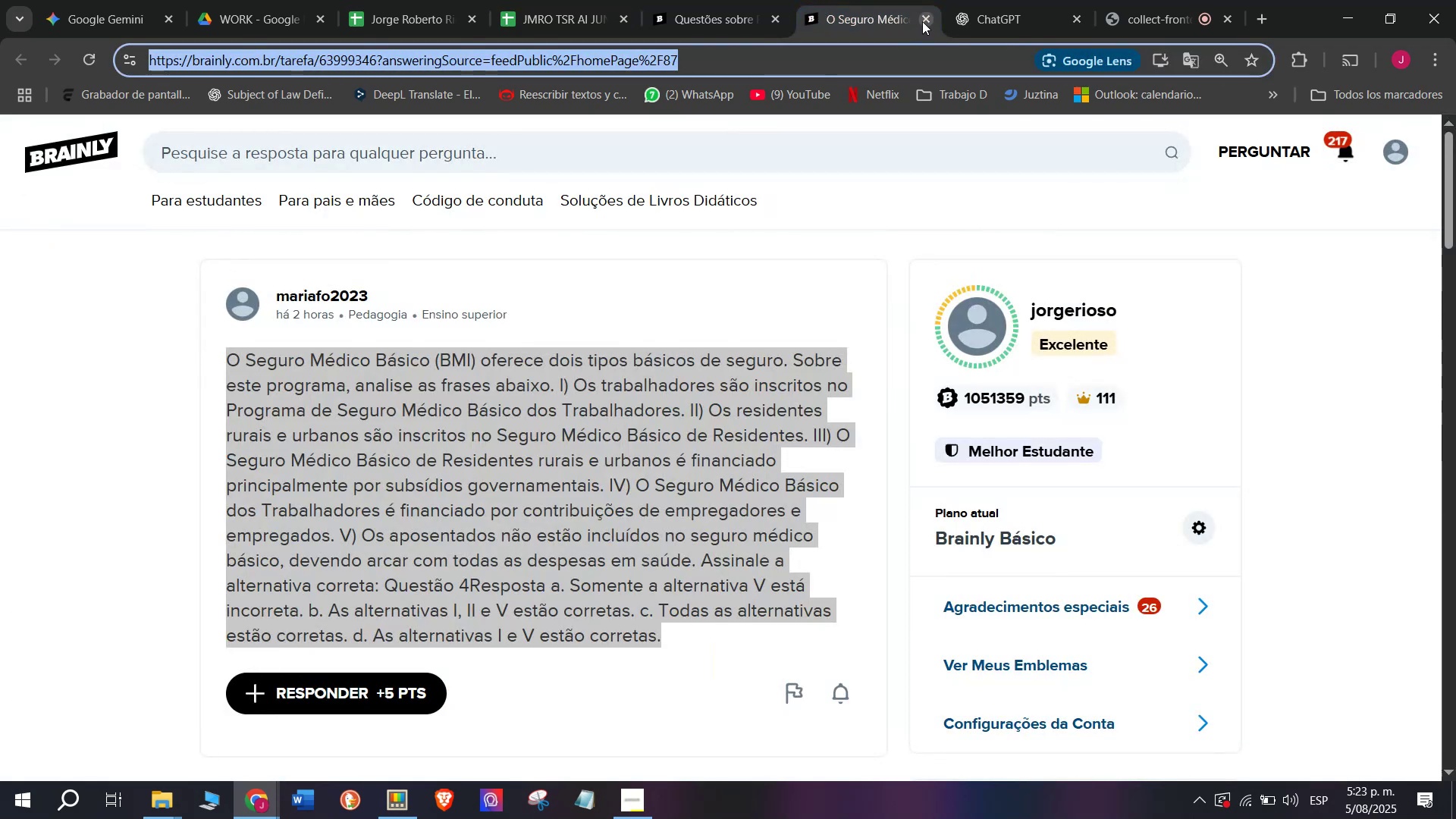 
double_click([743, 0])
 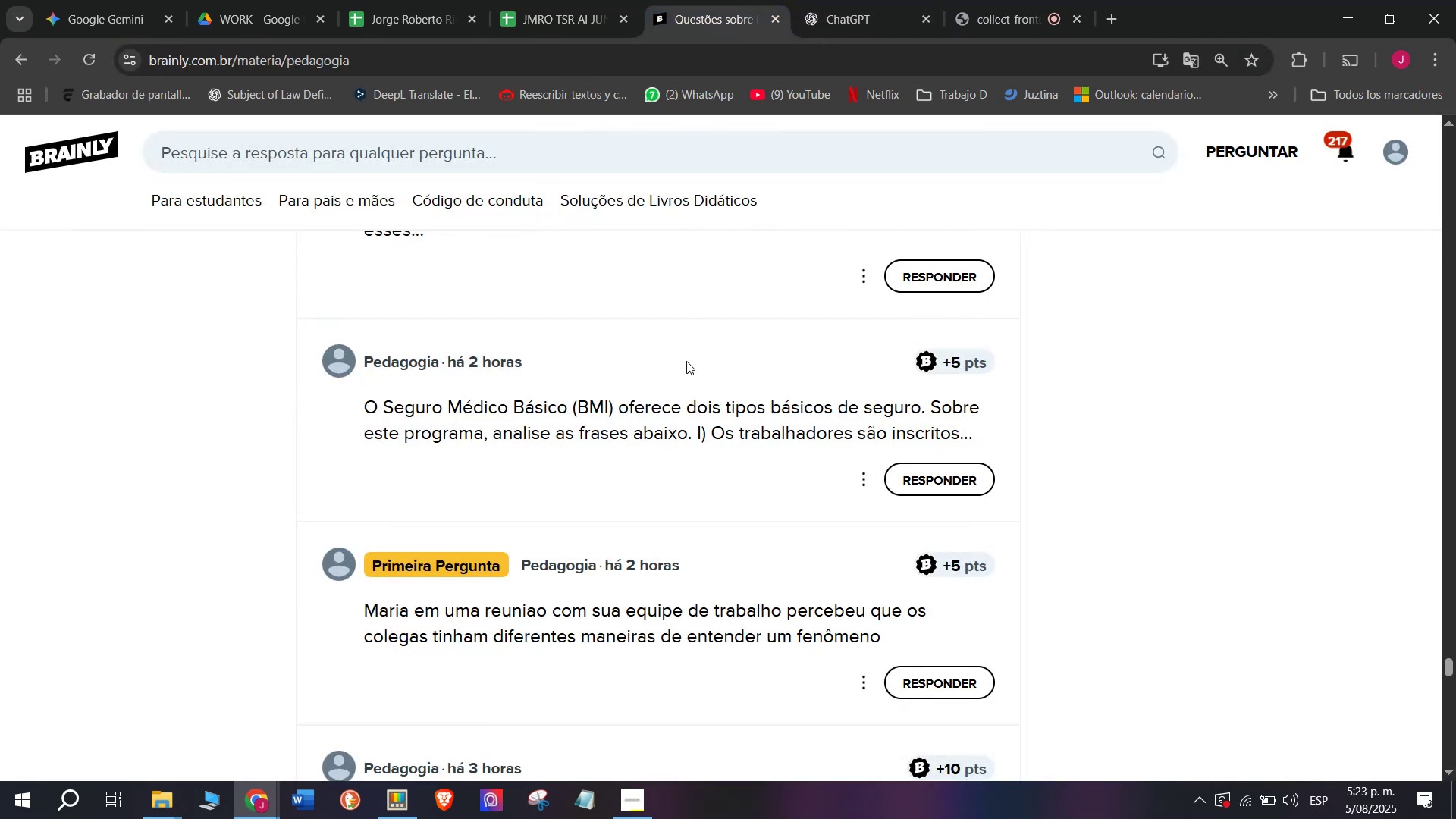 
scroll: coordinate [686, 358], scroll_direction: down, amount: 2.0
 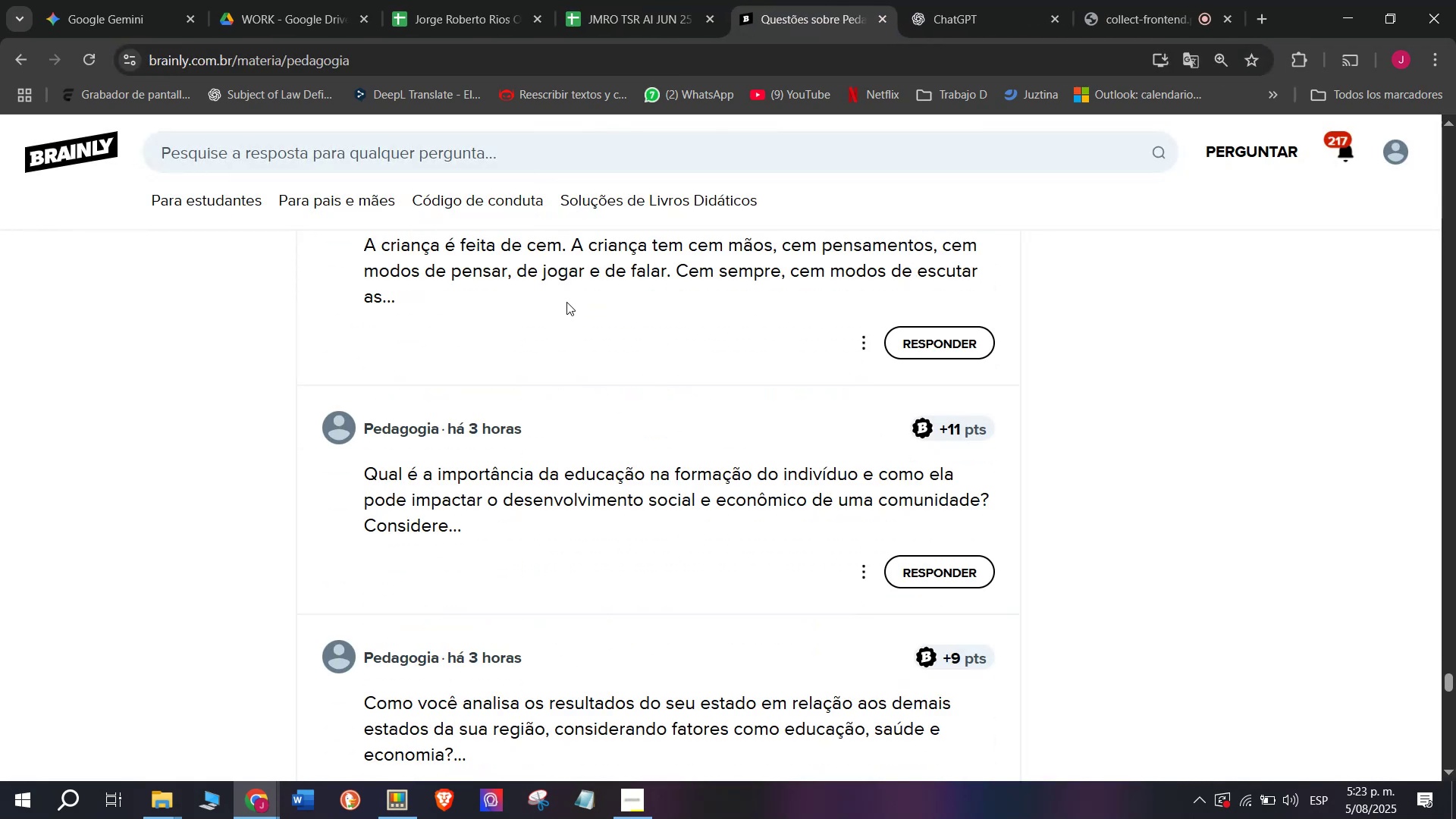 
right_click([566, 271])
 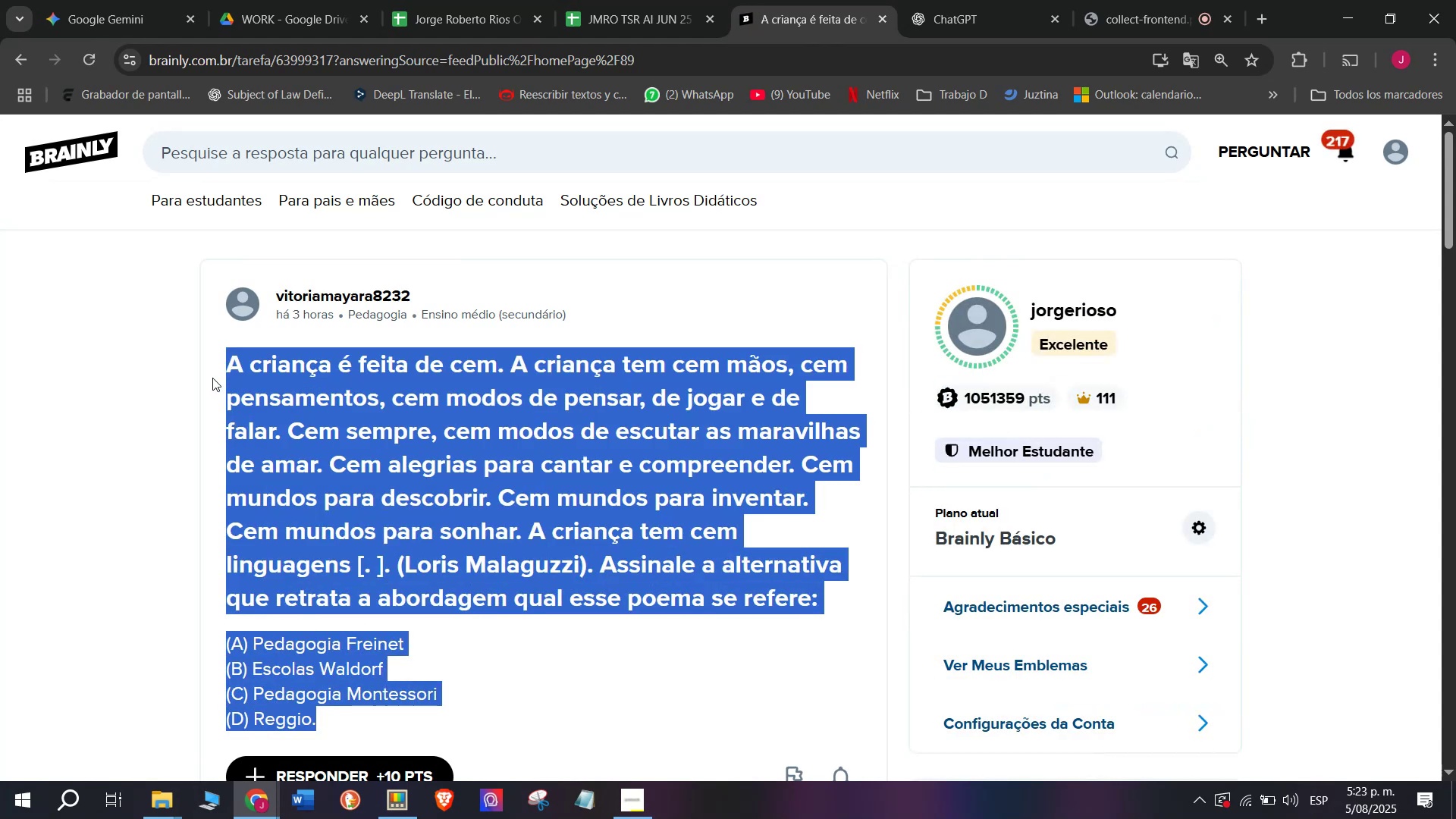 
wait(7.45)
 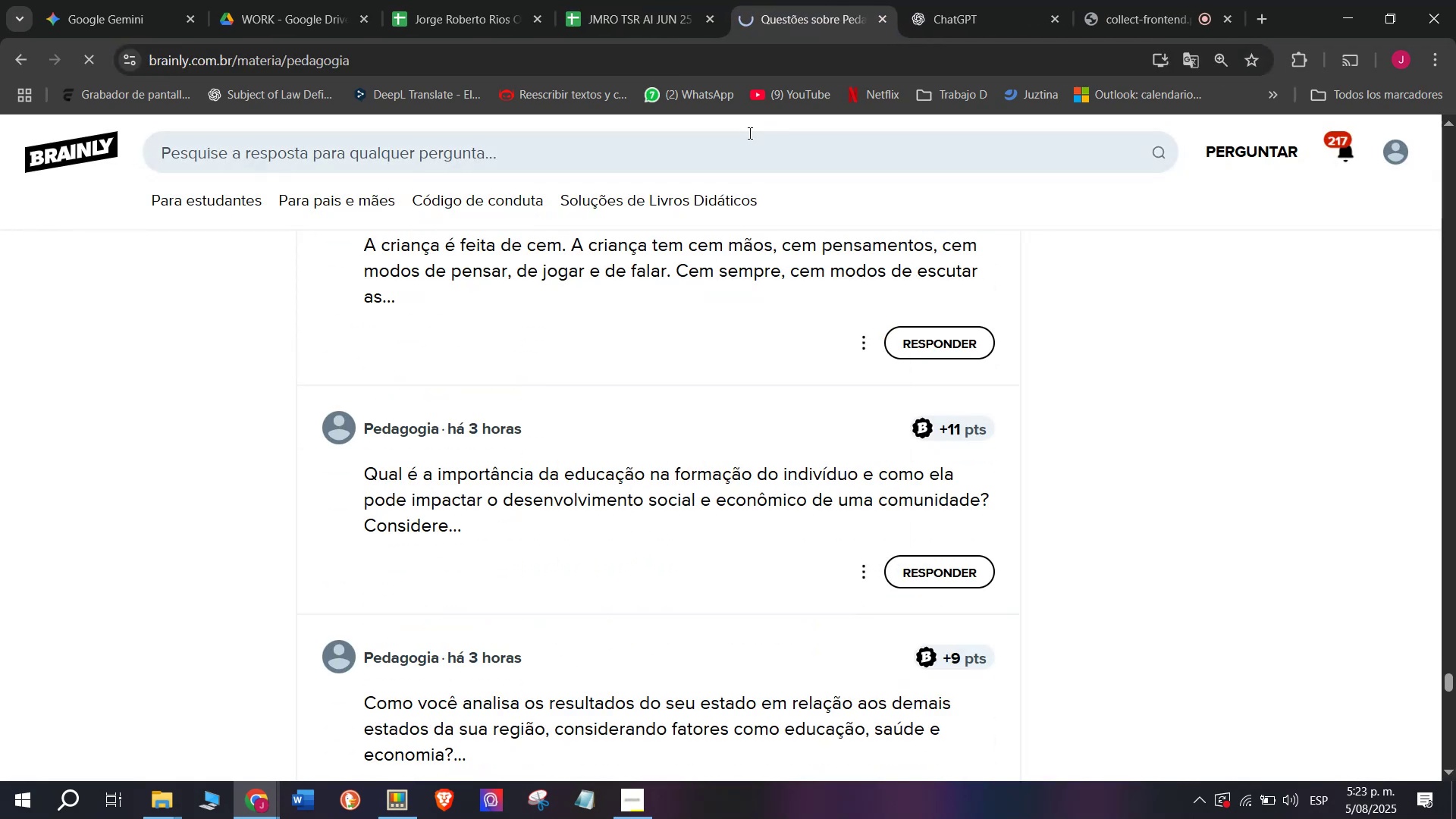 
key(Break)
 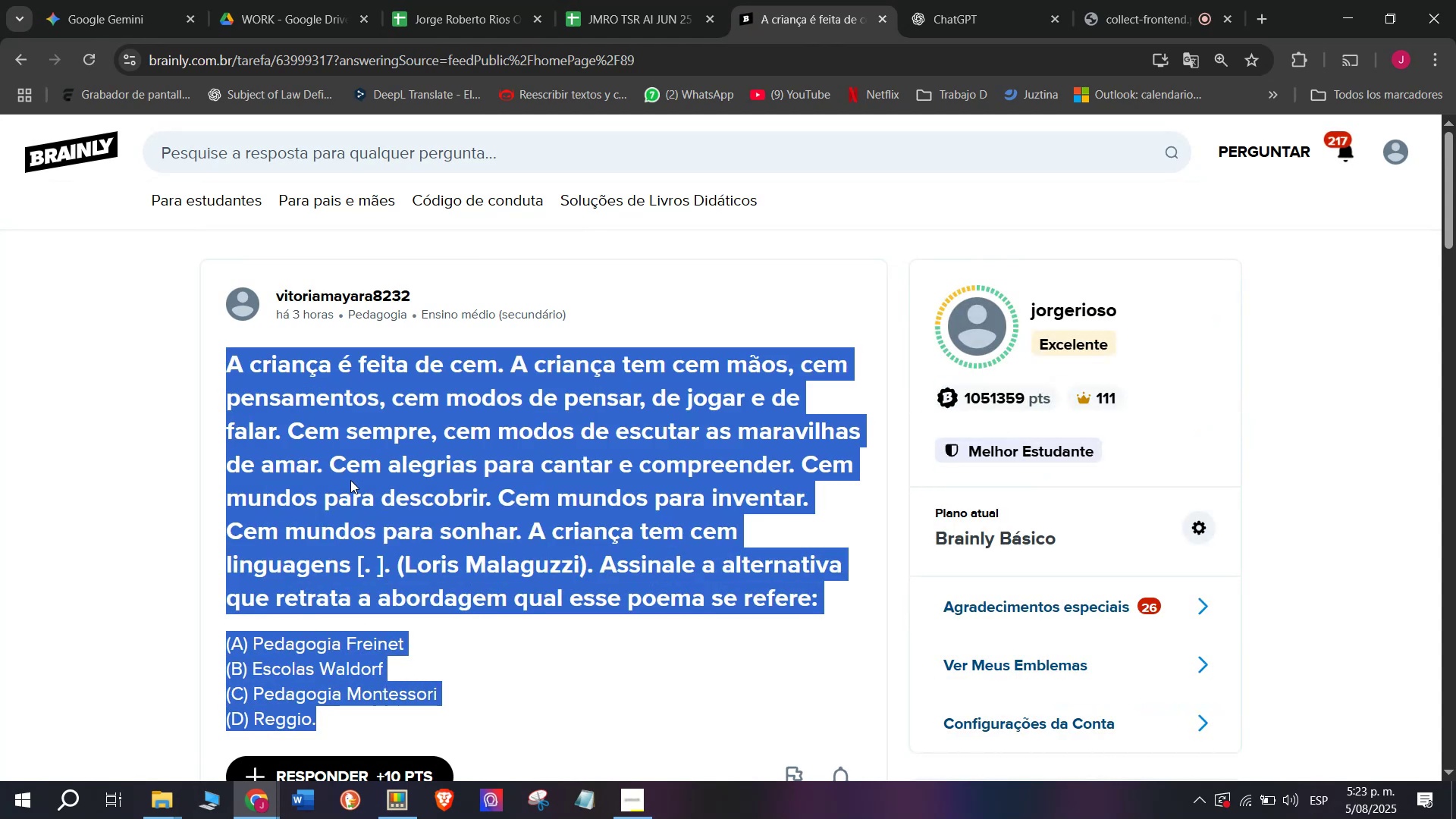 
key(Control+ControlLeft)
 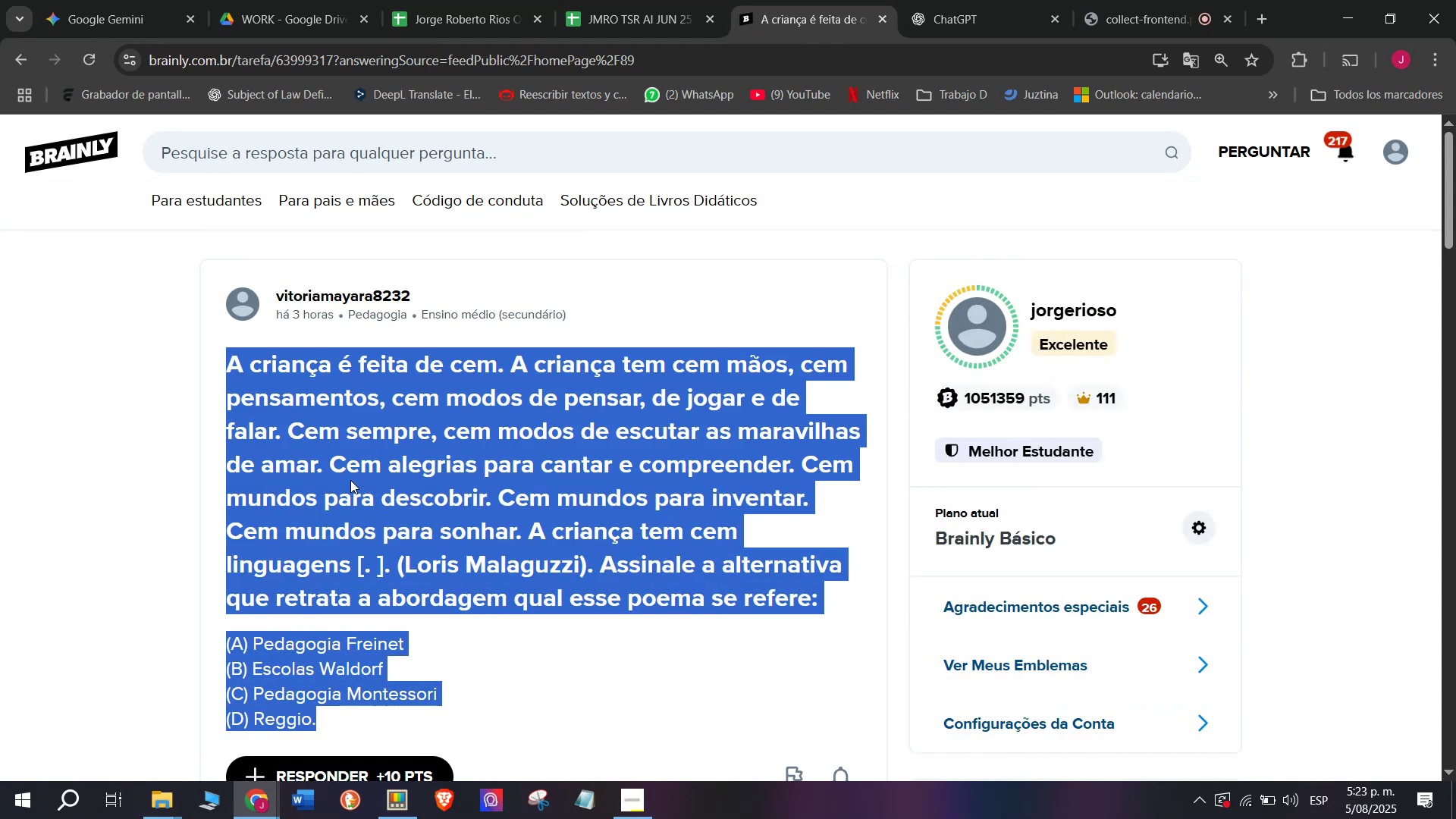 
key(Control+C)
 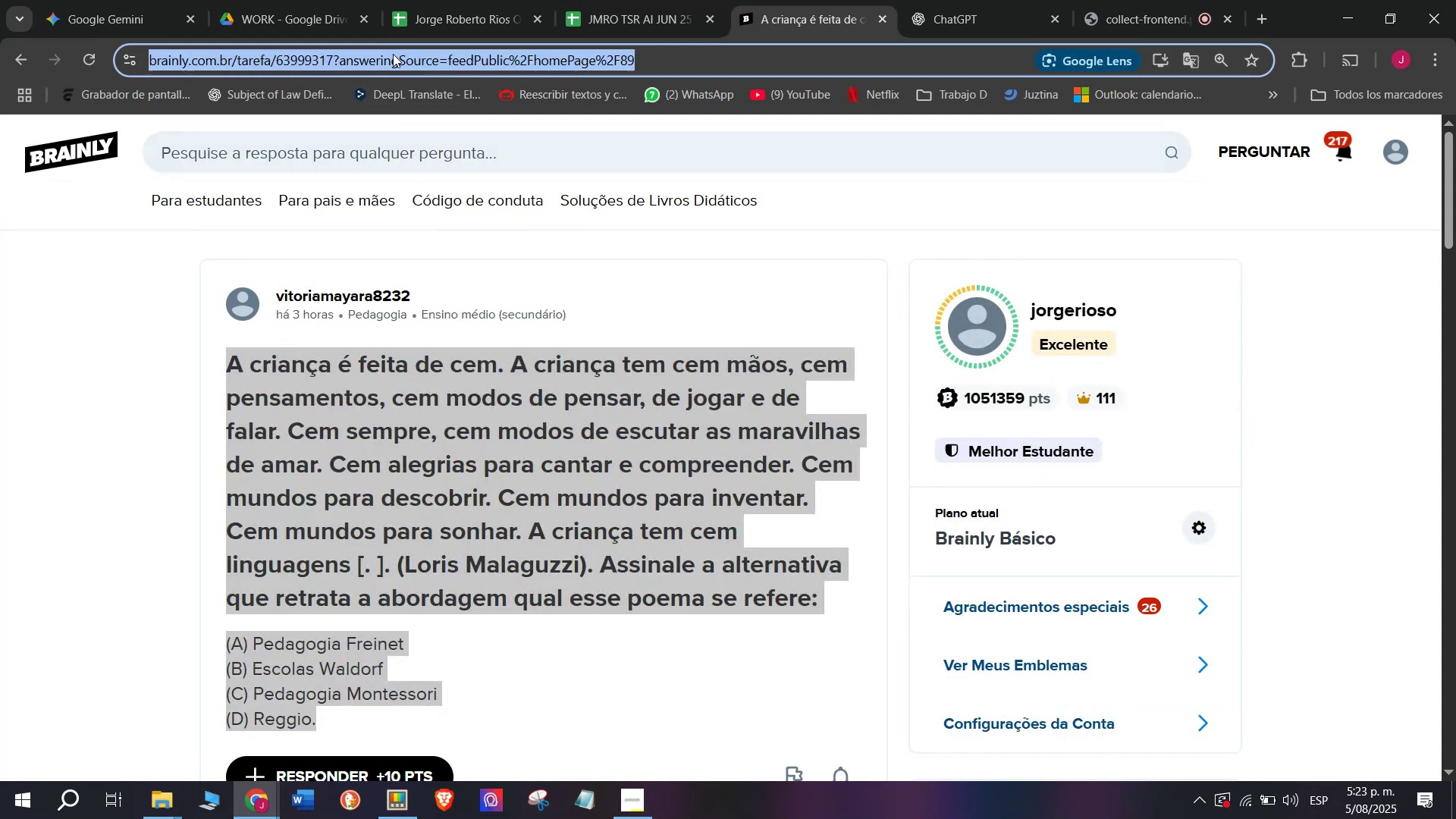 
triple_click([393, 55])
 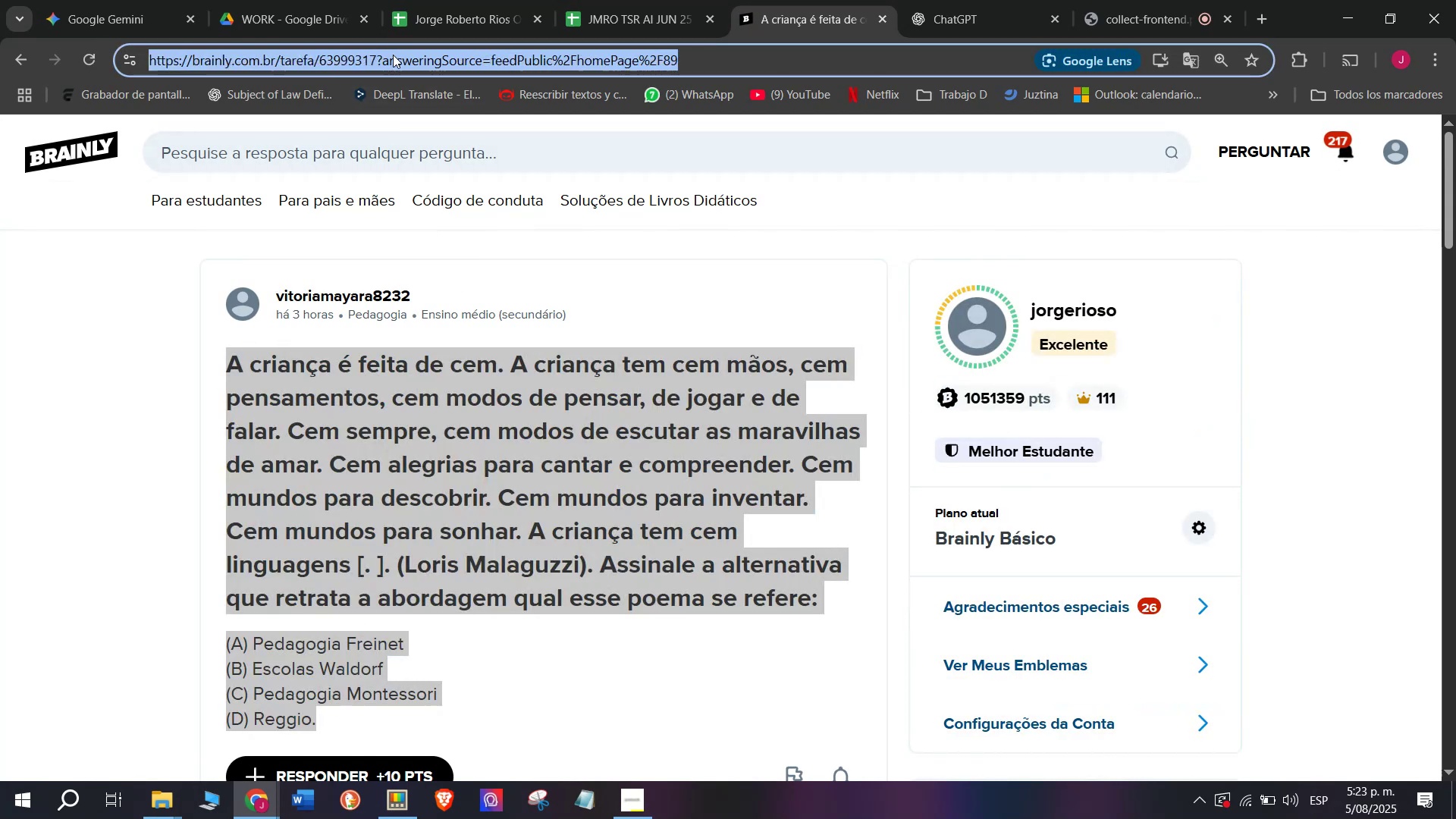 
triple_click([393, 55])
 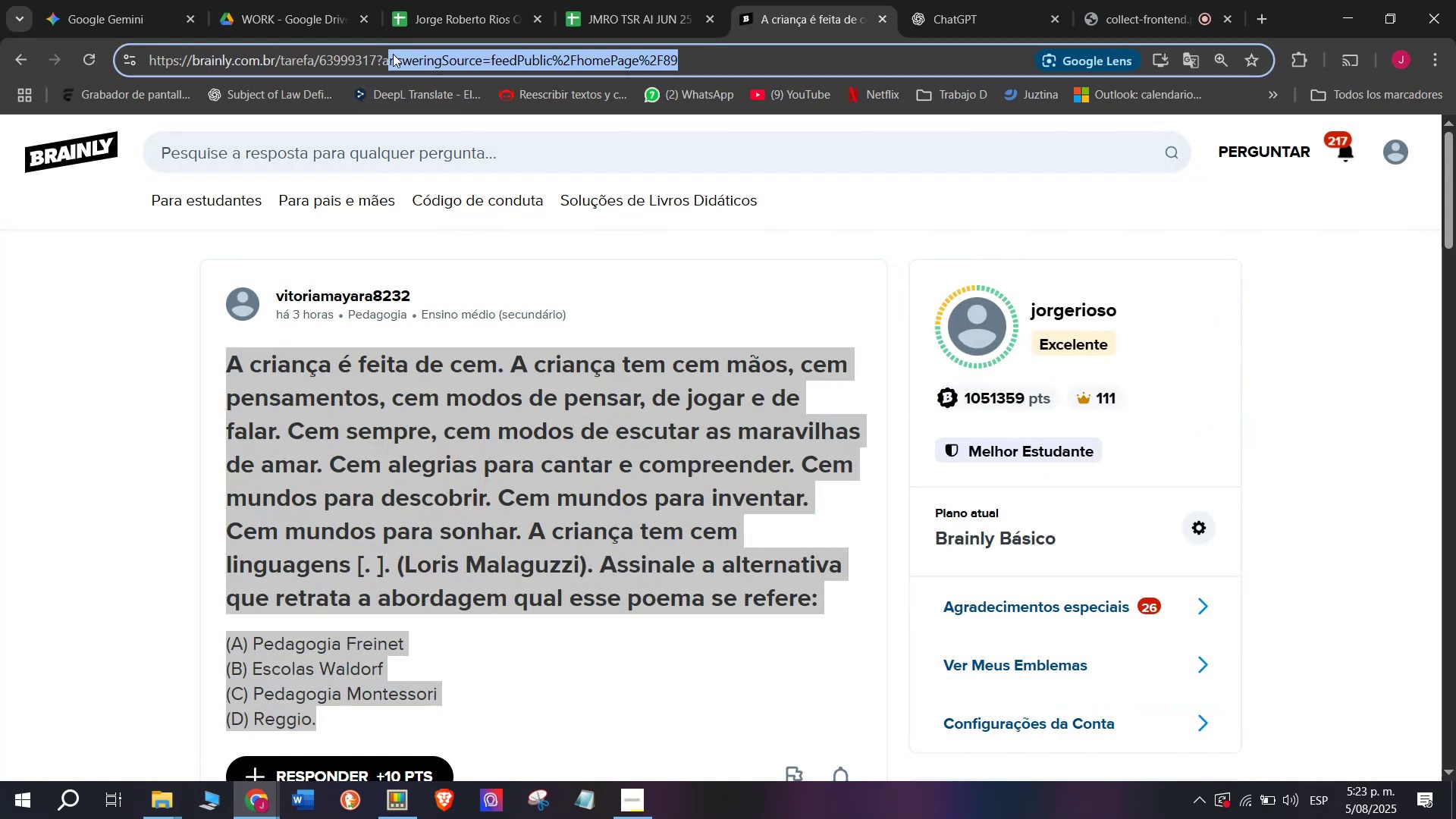 
triple_click([393, 52])
 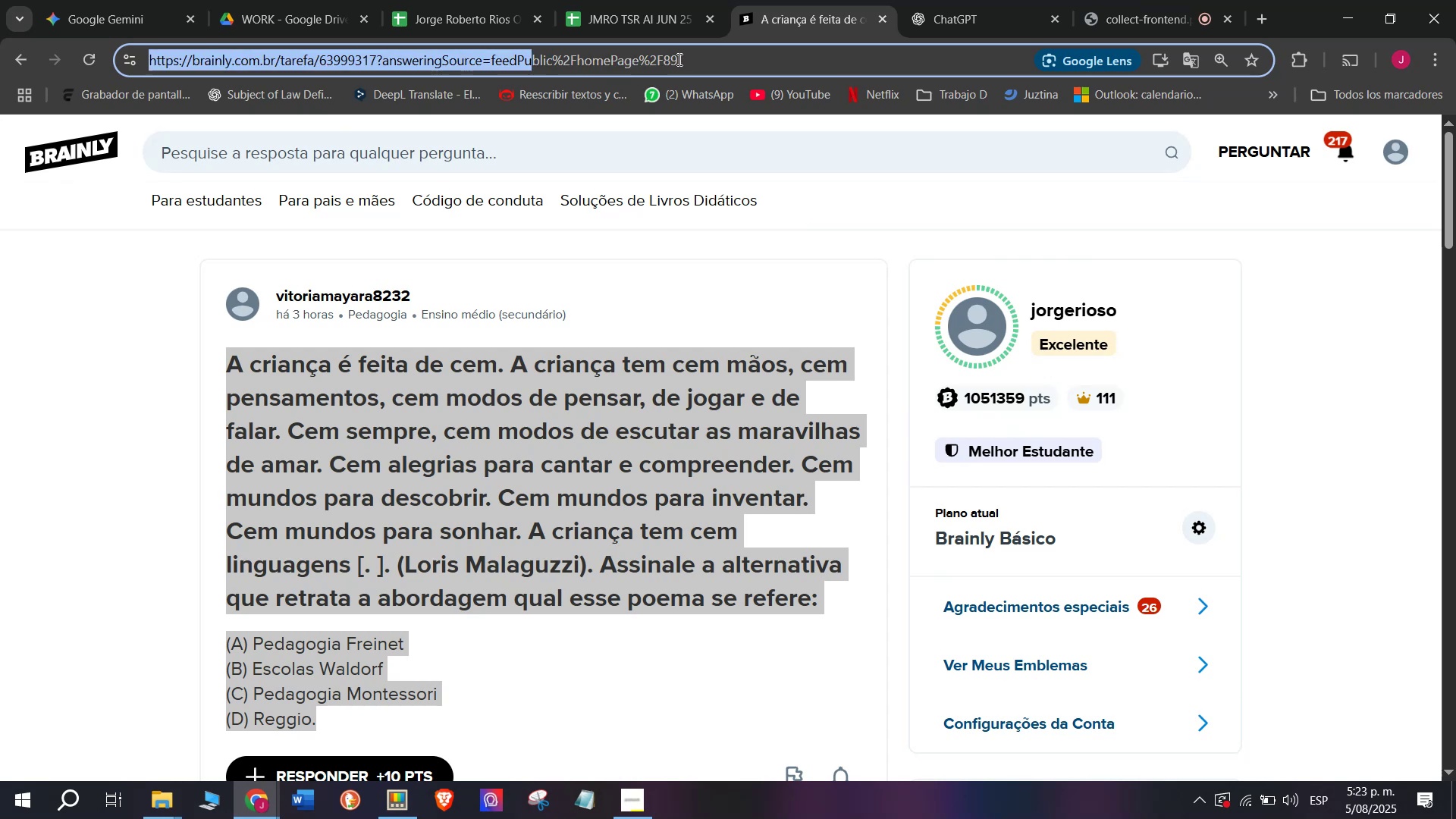 
wait(7.69)
 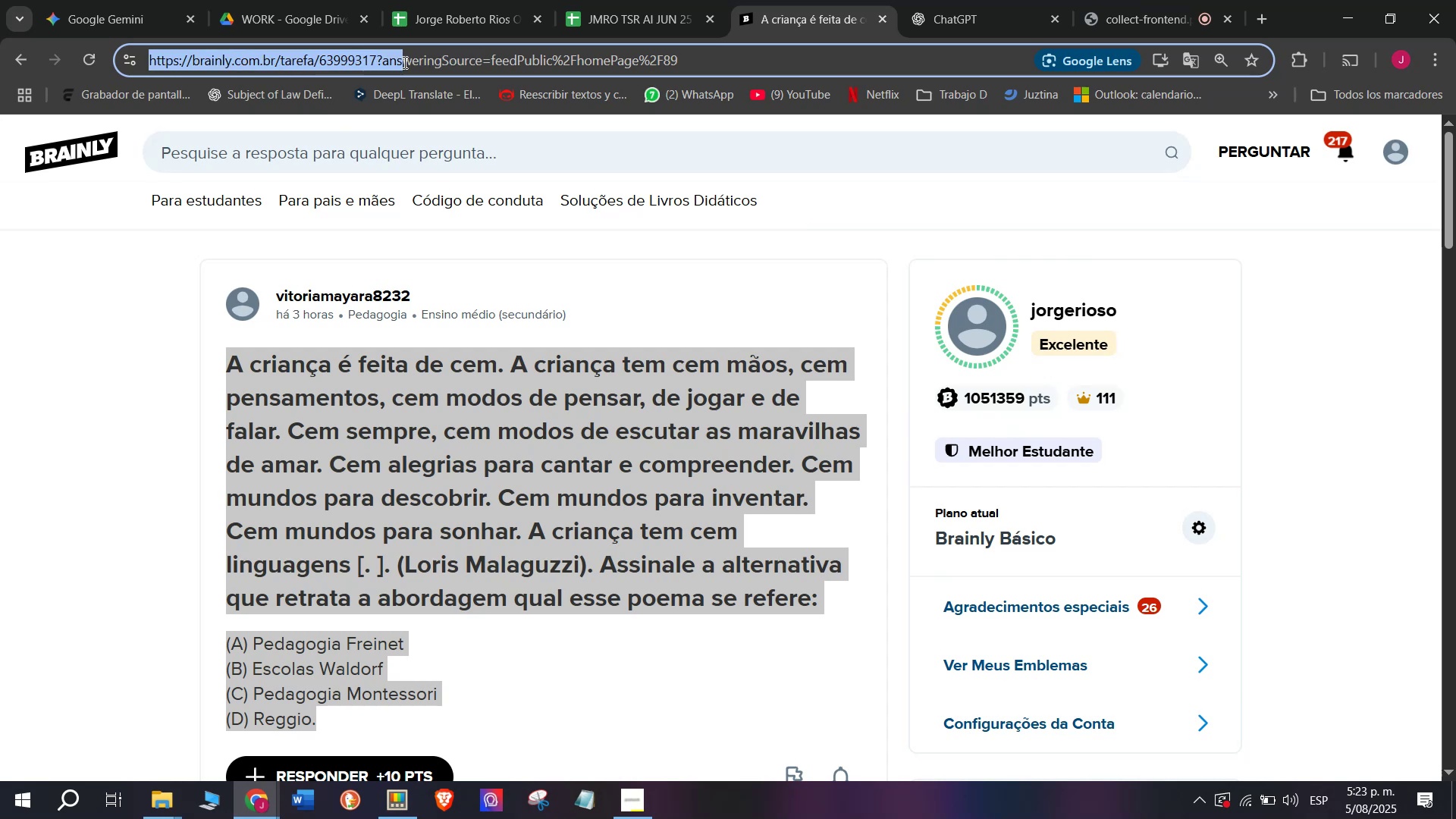 
key(Control+ControlLeft)
 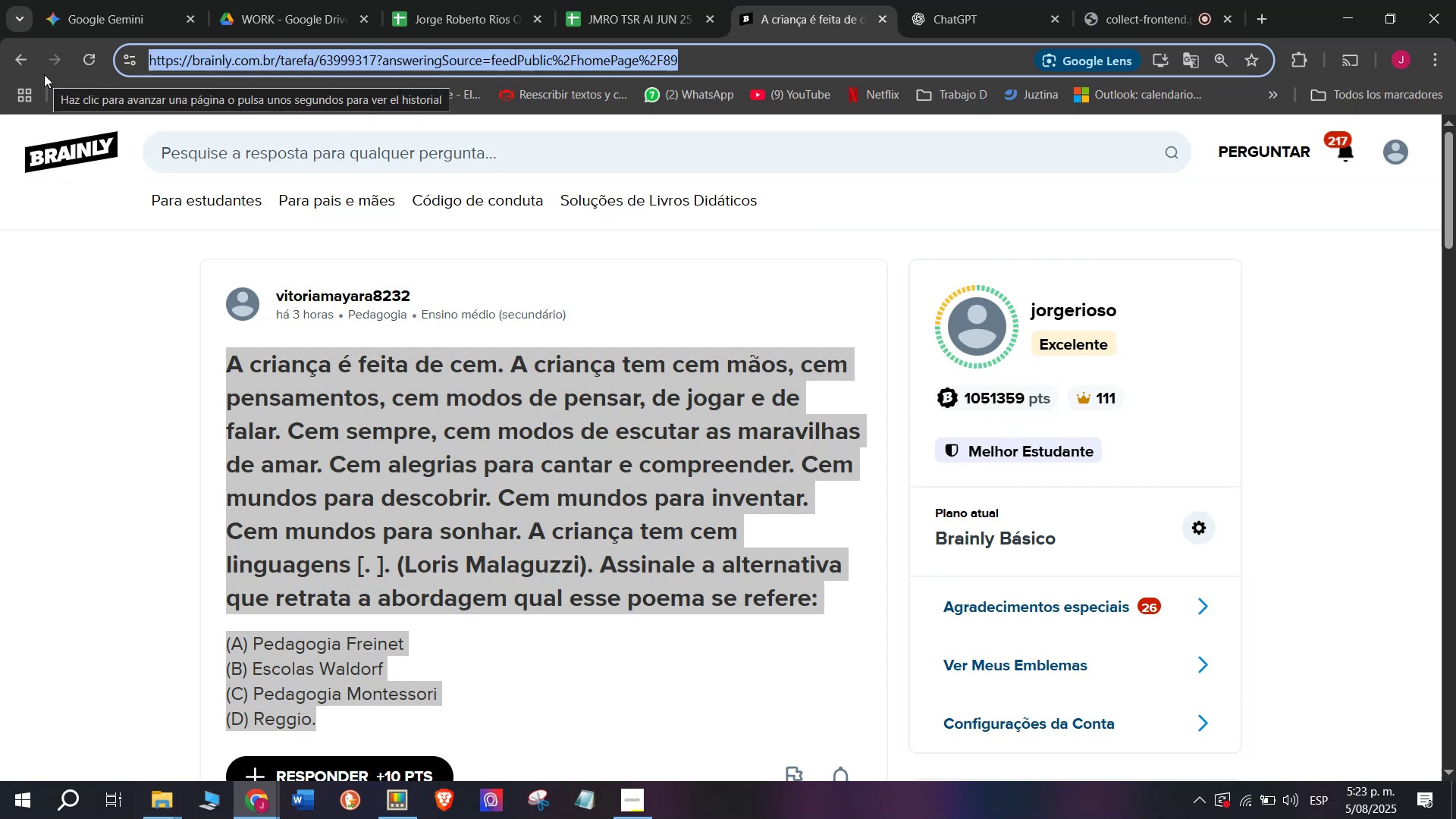 
key(Break)
 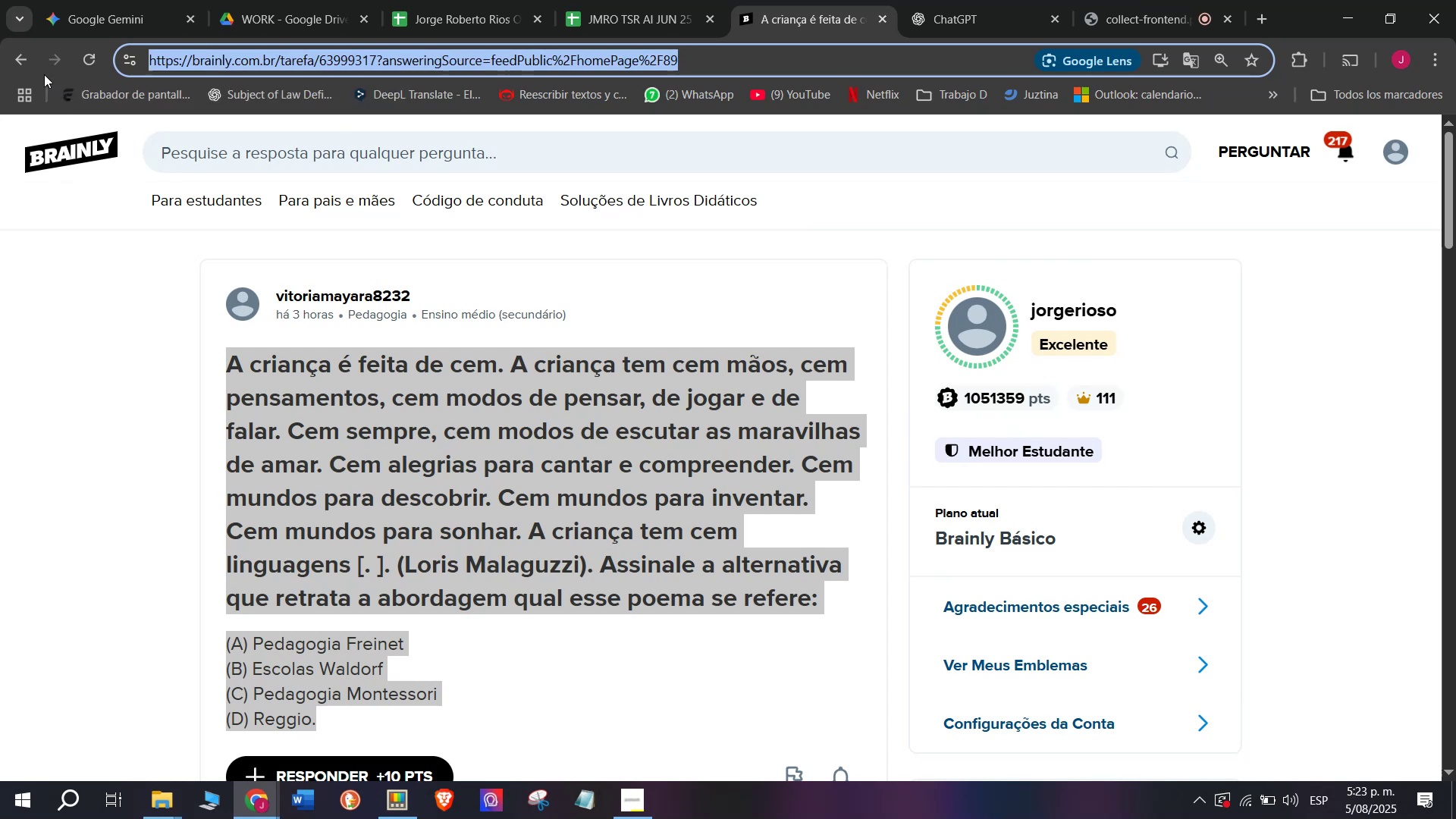 
key(Control+C)
 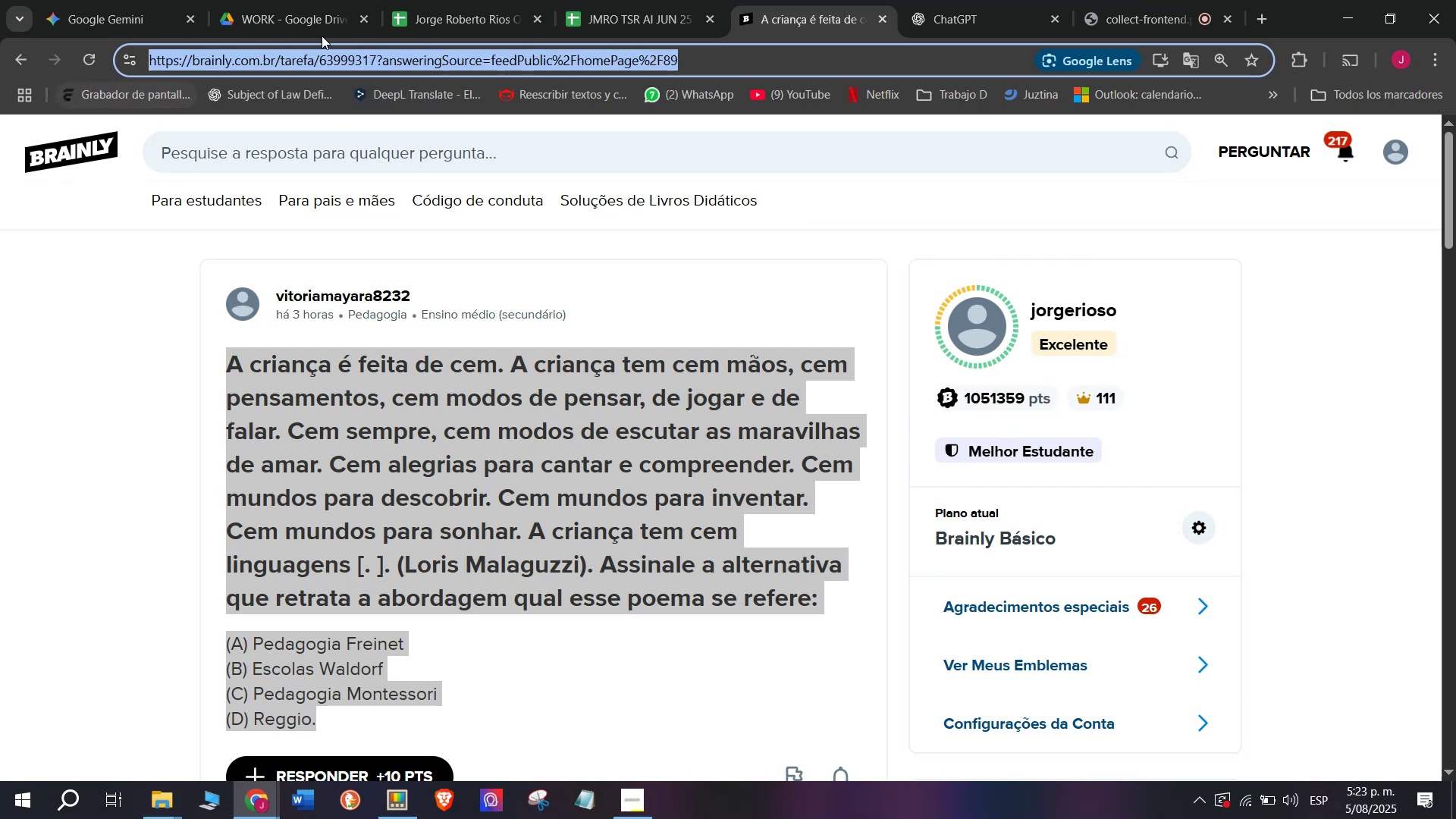 
left_click([428, 0])
 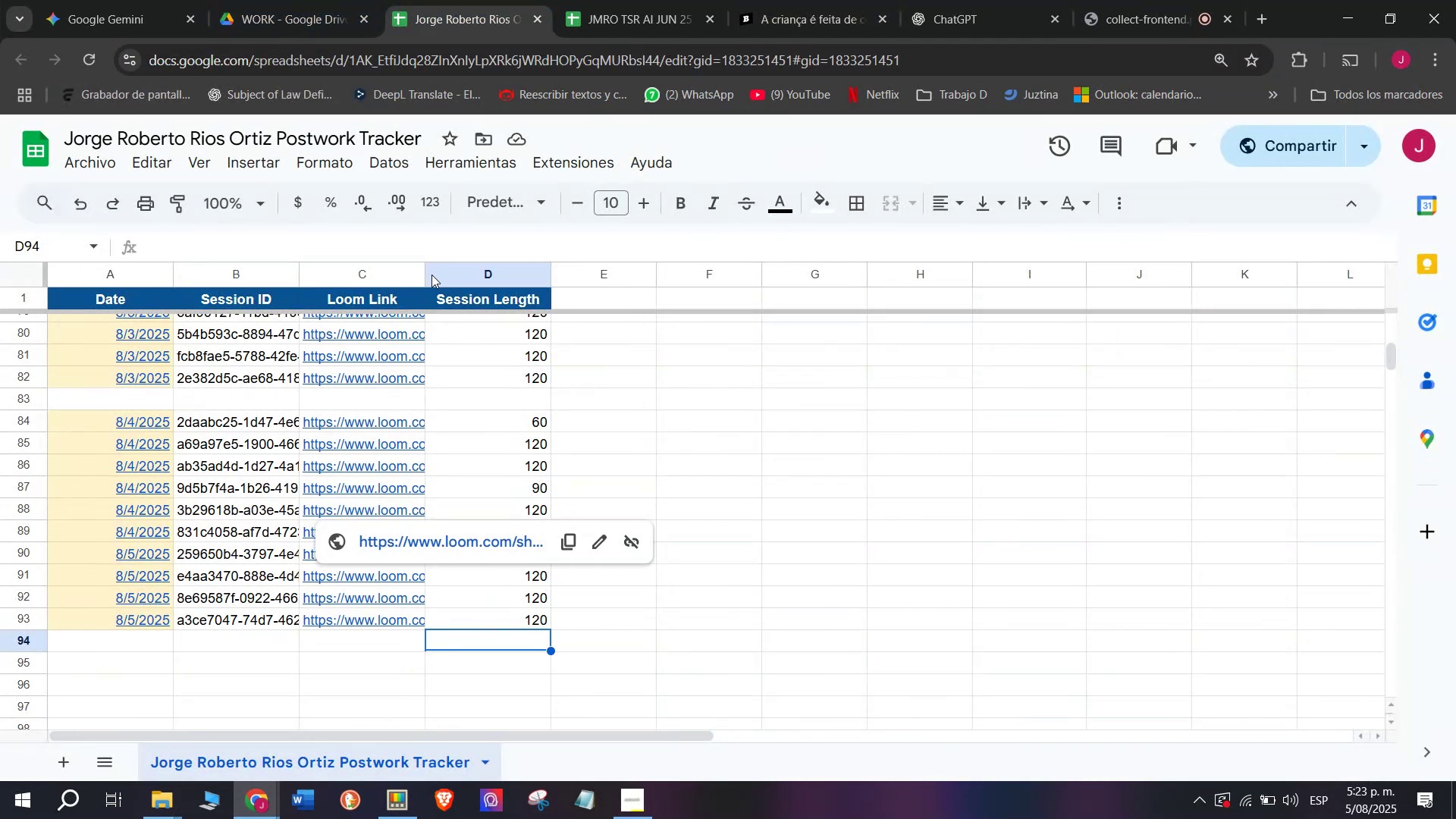 
left_click([616, 0])
 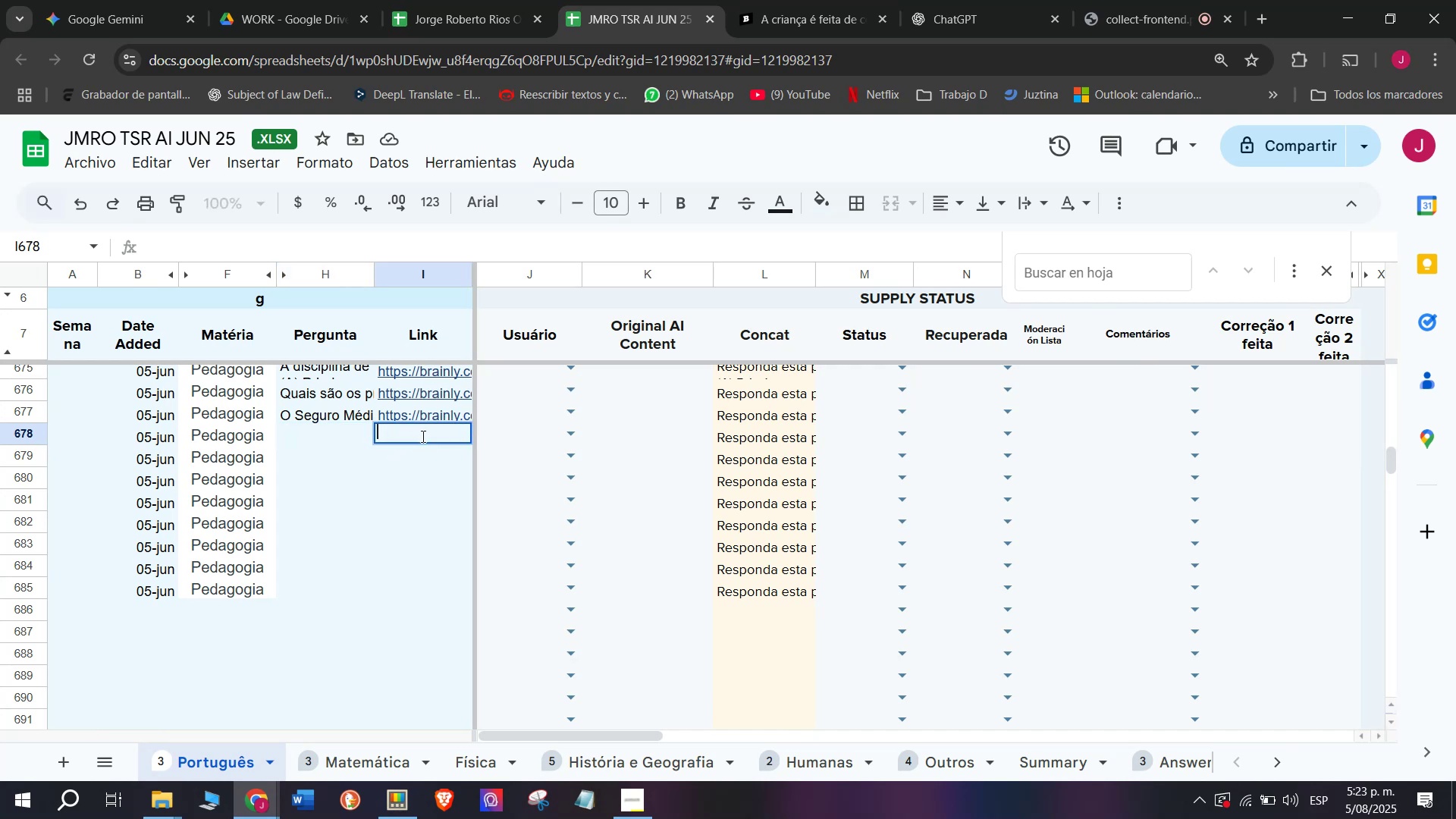 
key(Control+ControlLeft)
 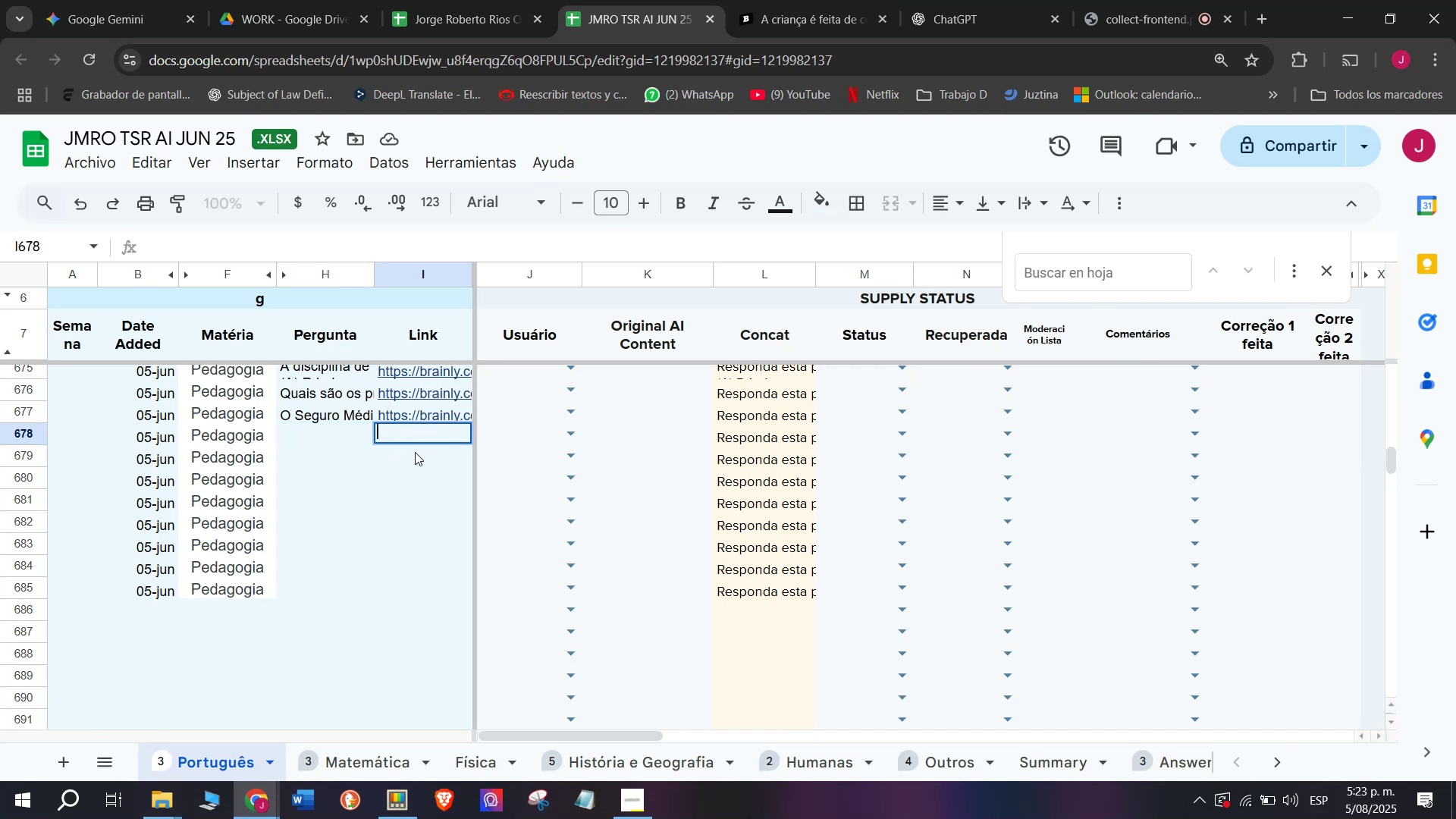 
key(Z)
 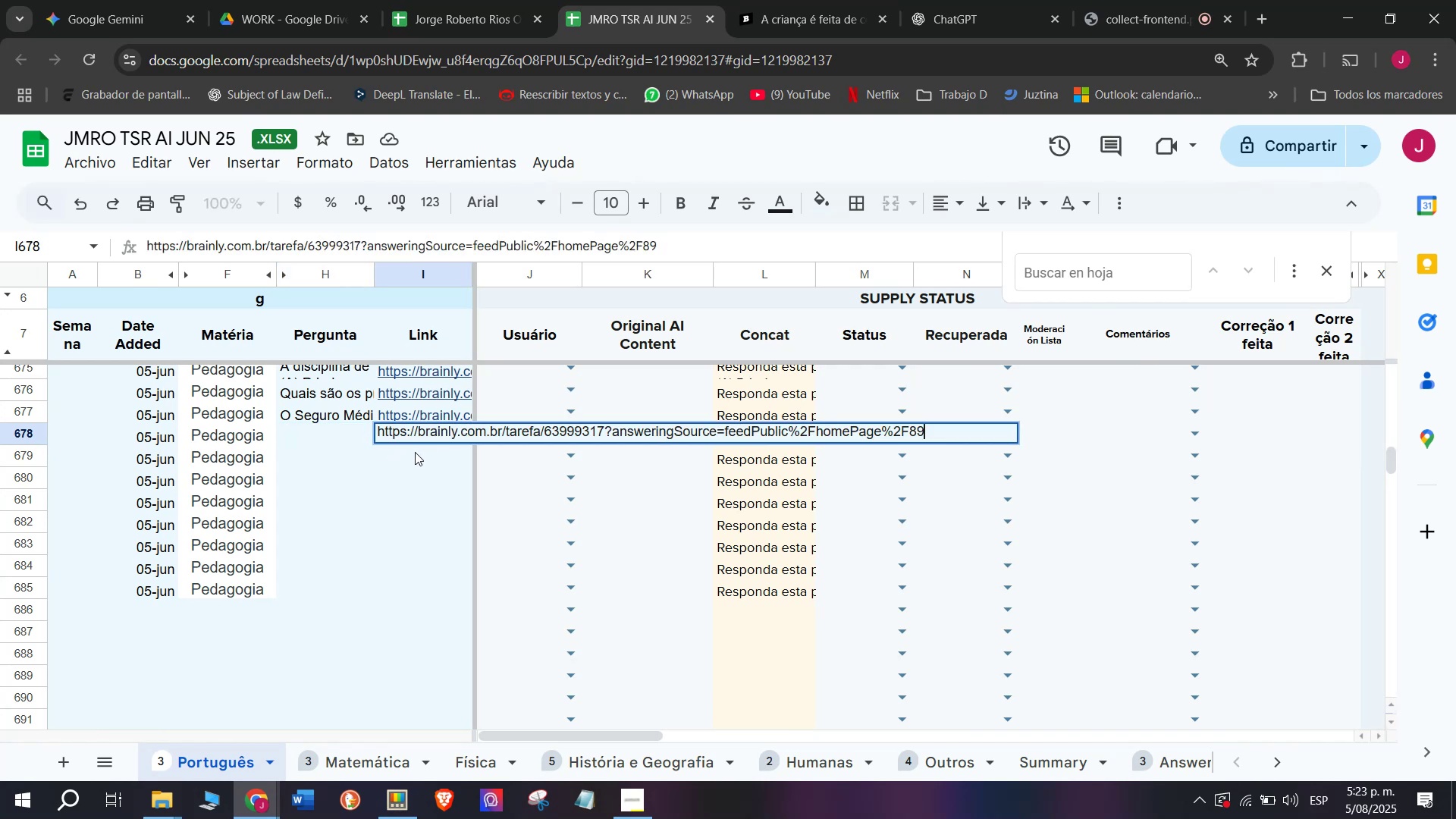 
key(Control+V)
 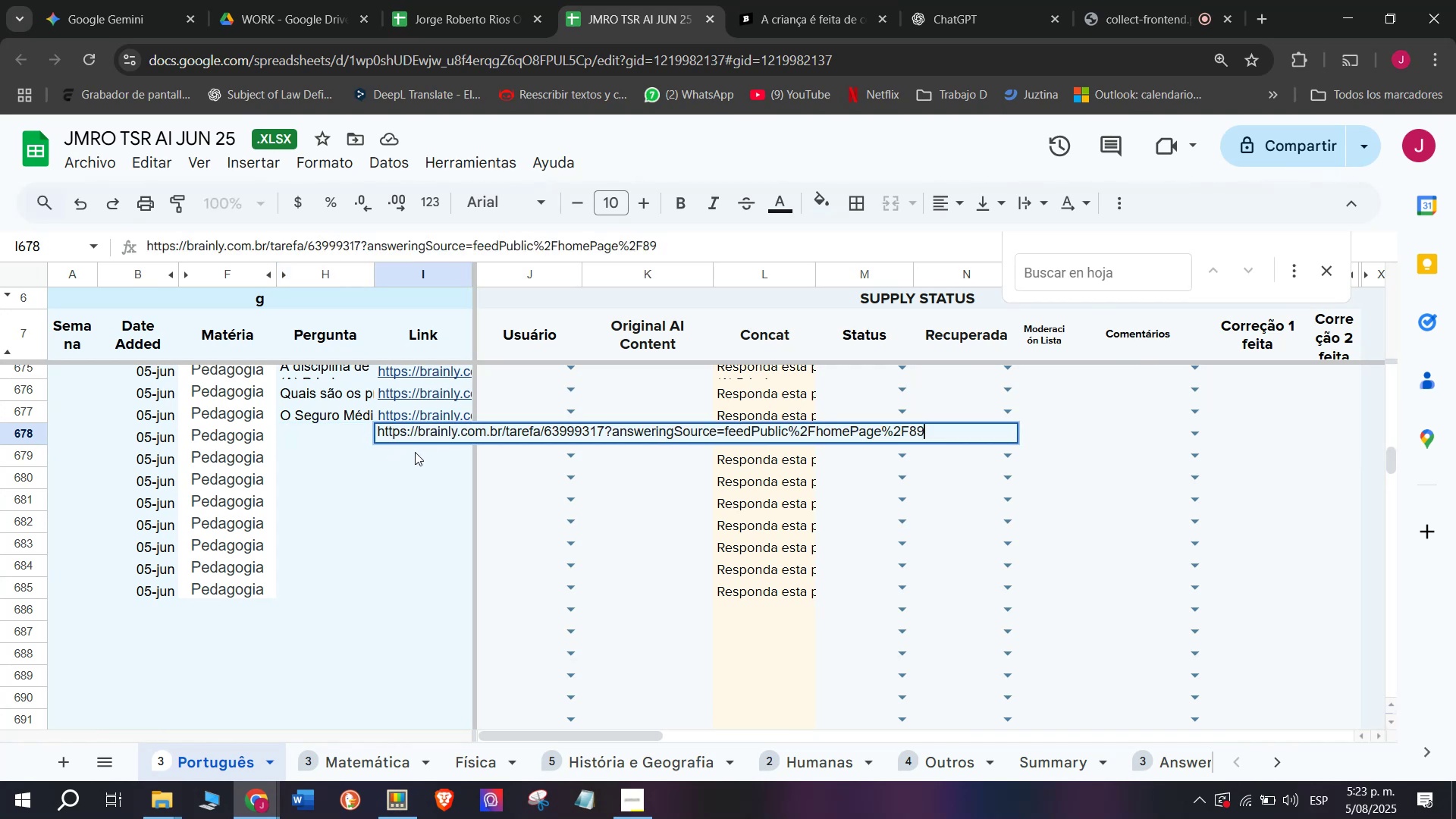 
key(Enter)
 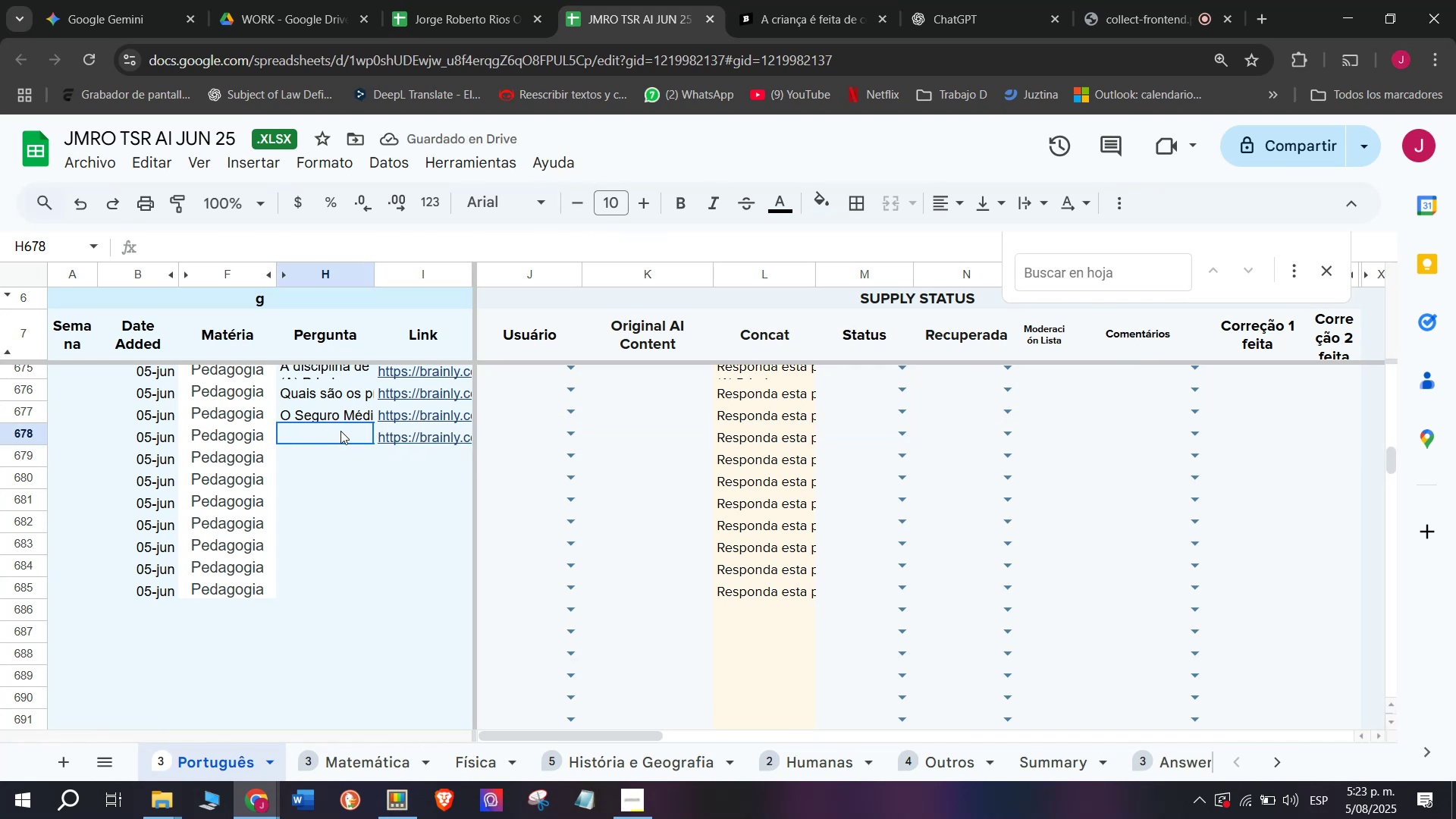 
wait(5.46)
 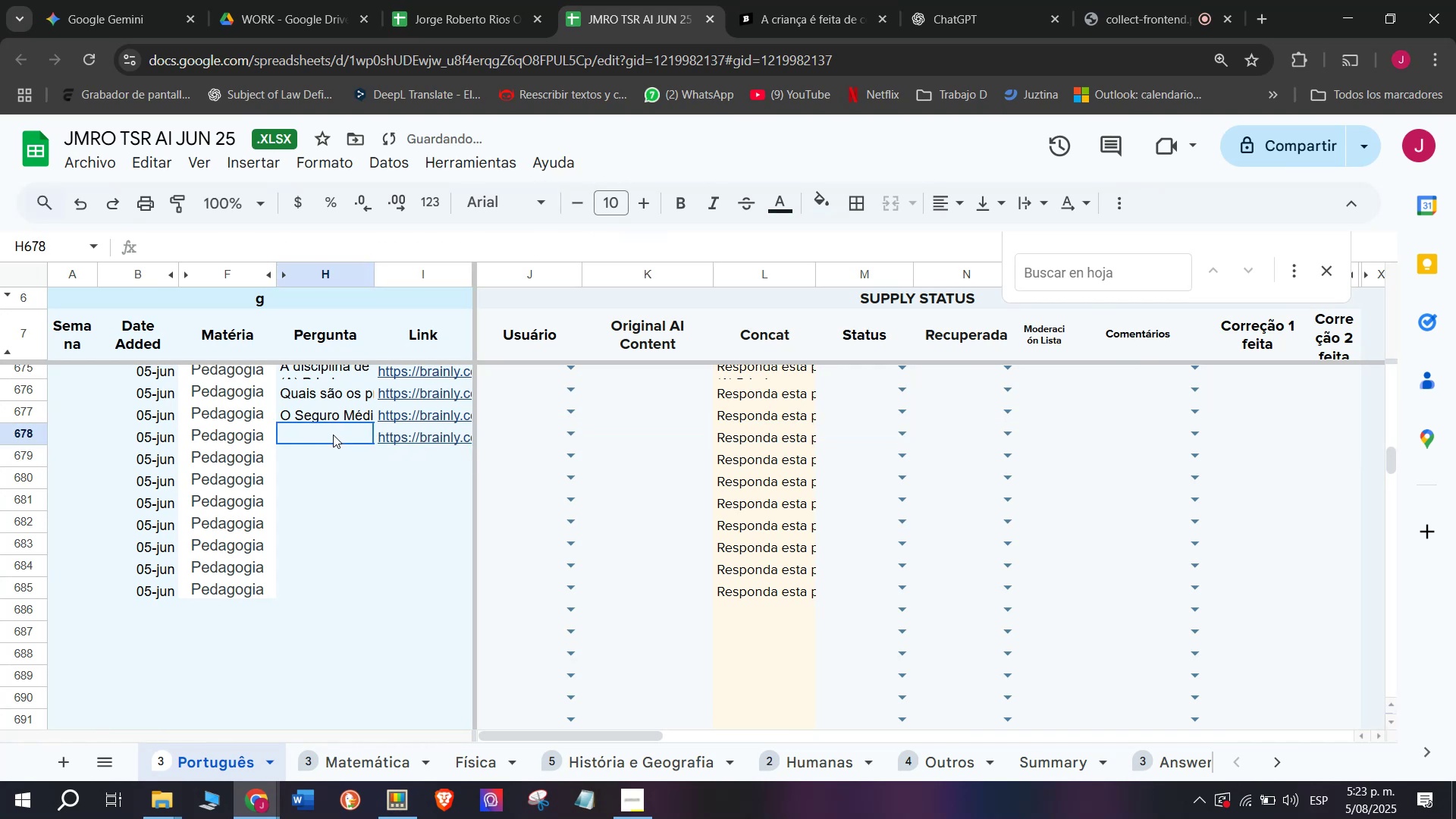 
key(Control+ControlLeft)
 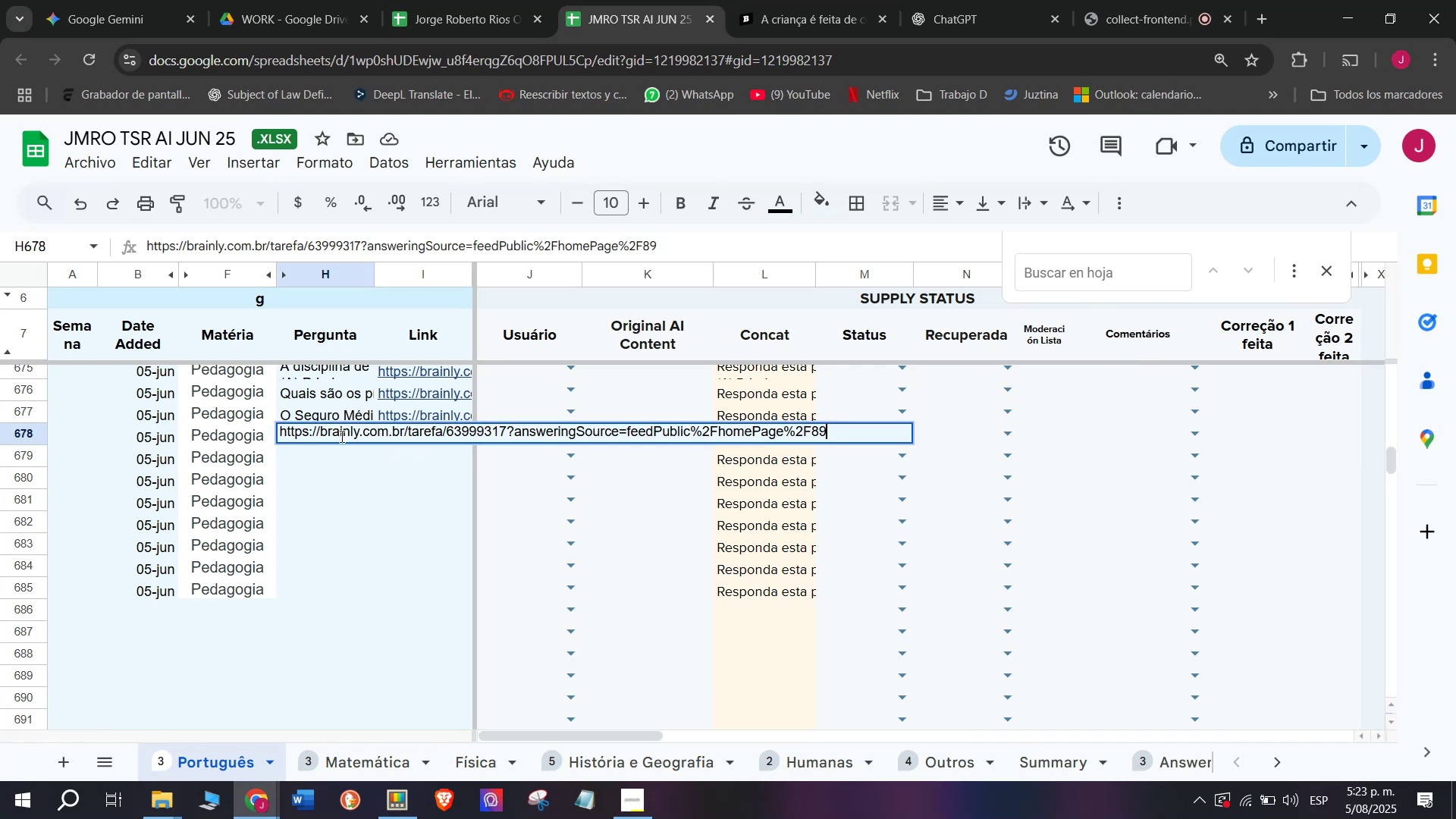 
key(Z)
 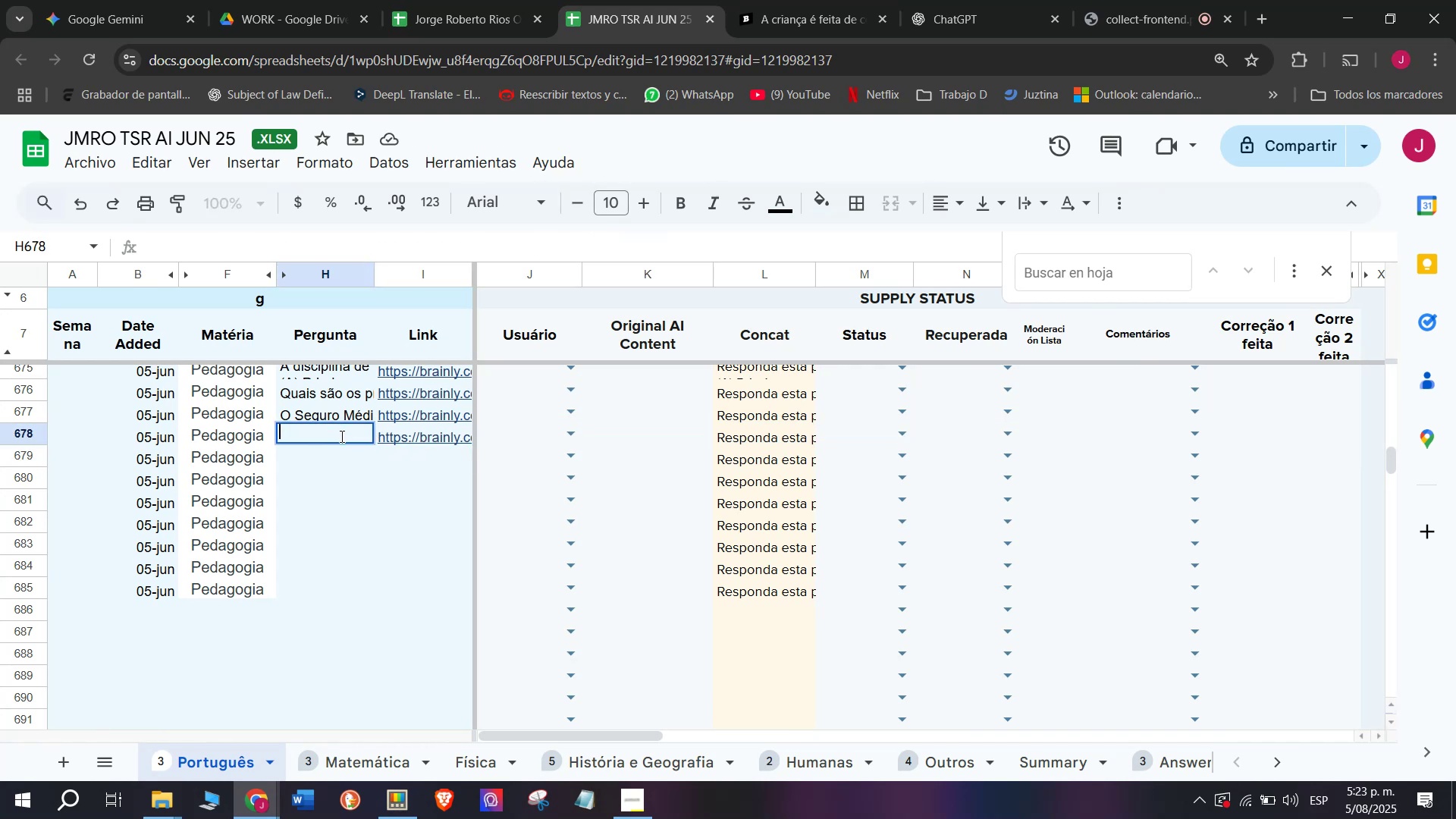 
key(Control+V)
 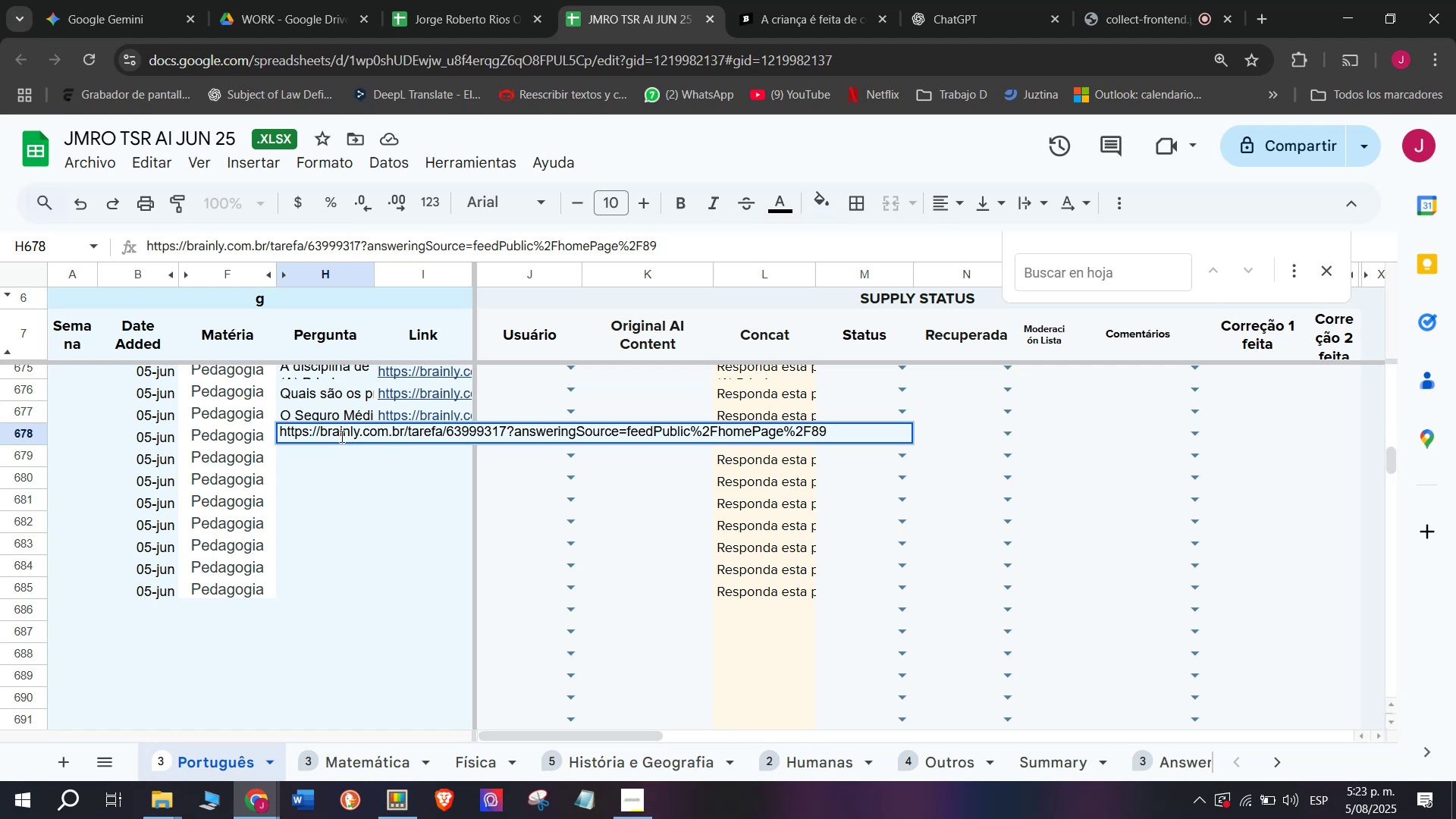 
hold_key(key=Backspace, duration=1.52)
 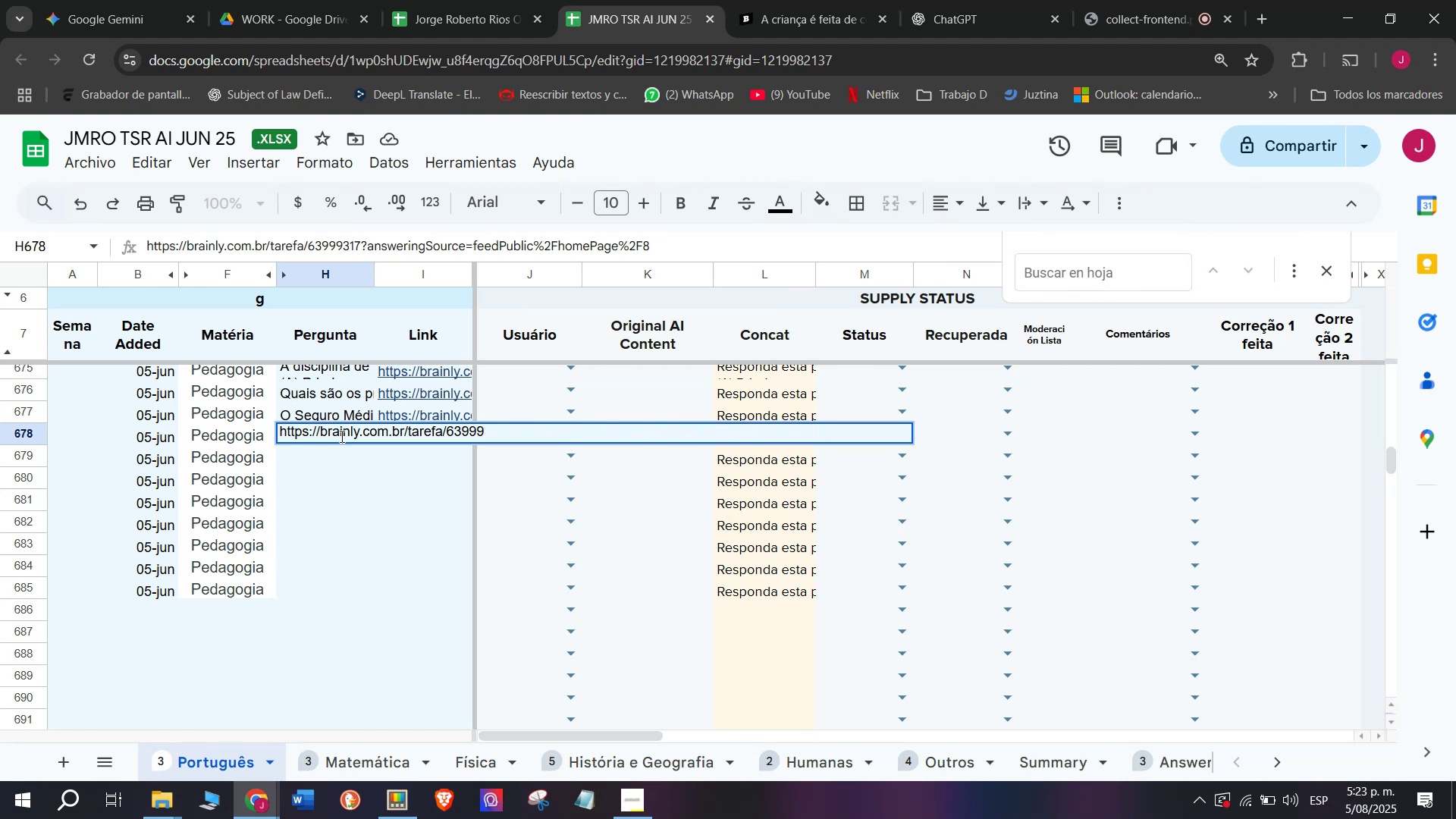 
hold_key(key=Backspace, duration=1.31)
 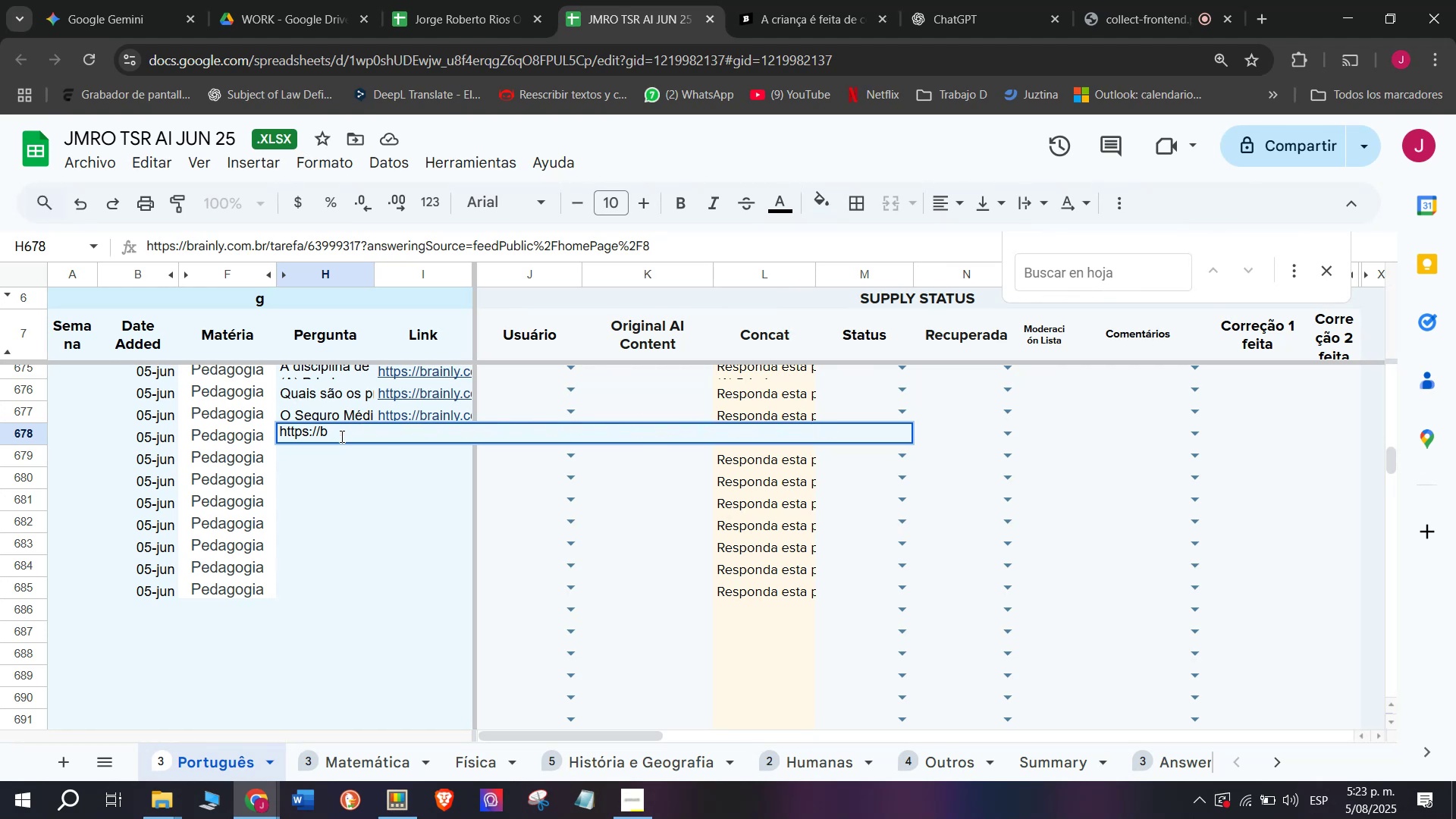 
key(Backspace)
 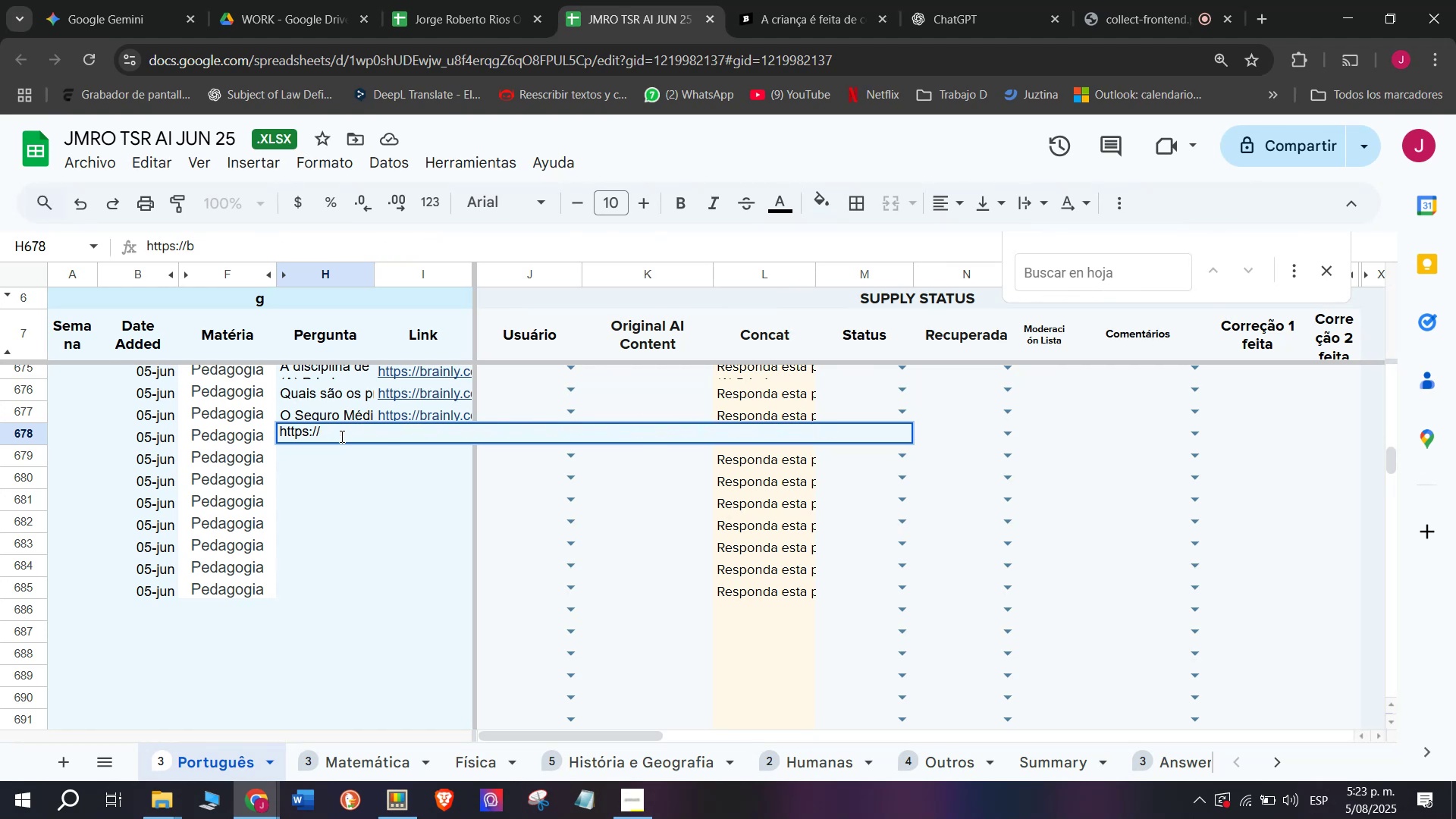 
key(Backspace)
 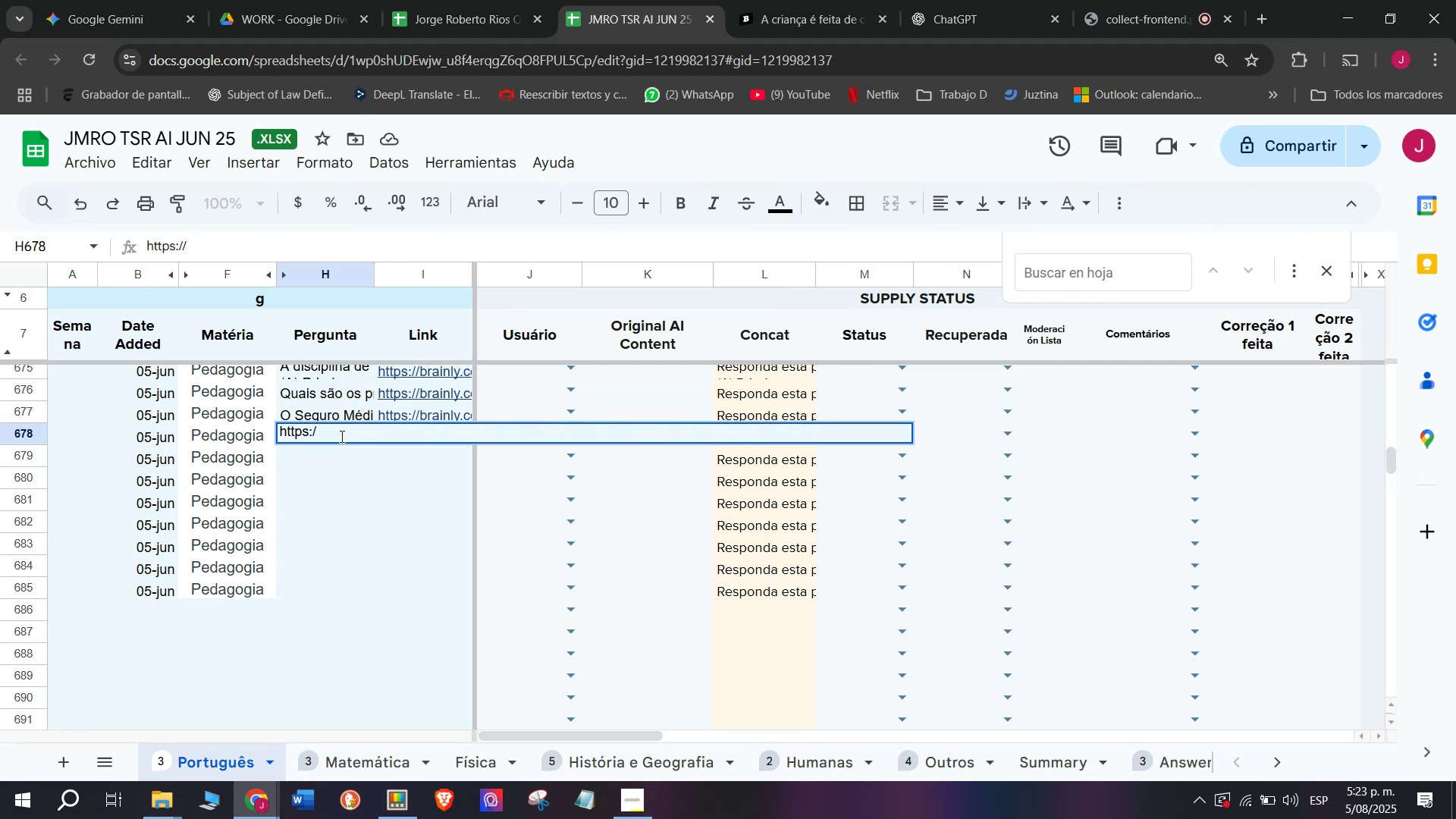 
key(Backspace)
 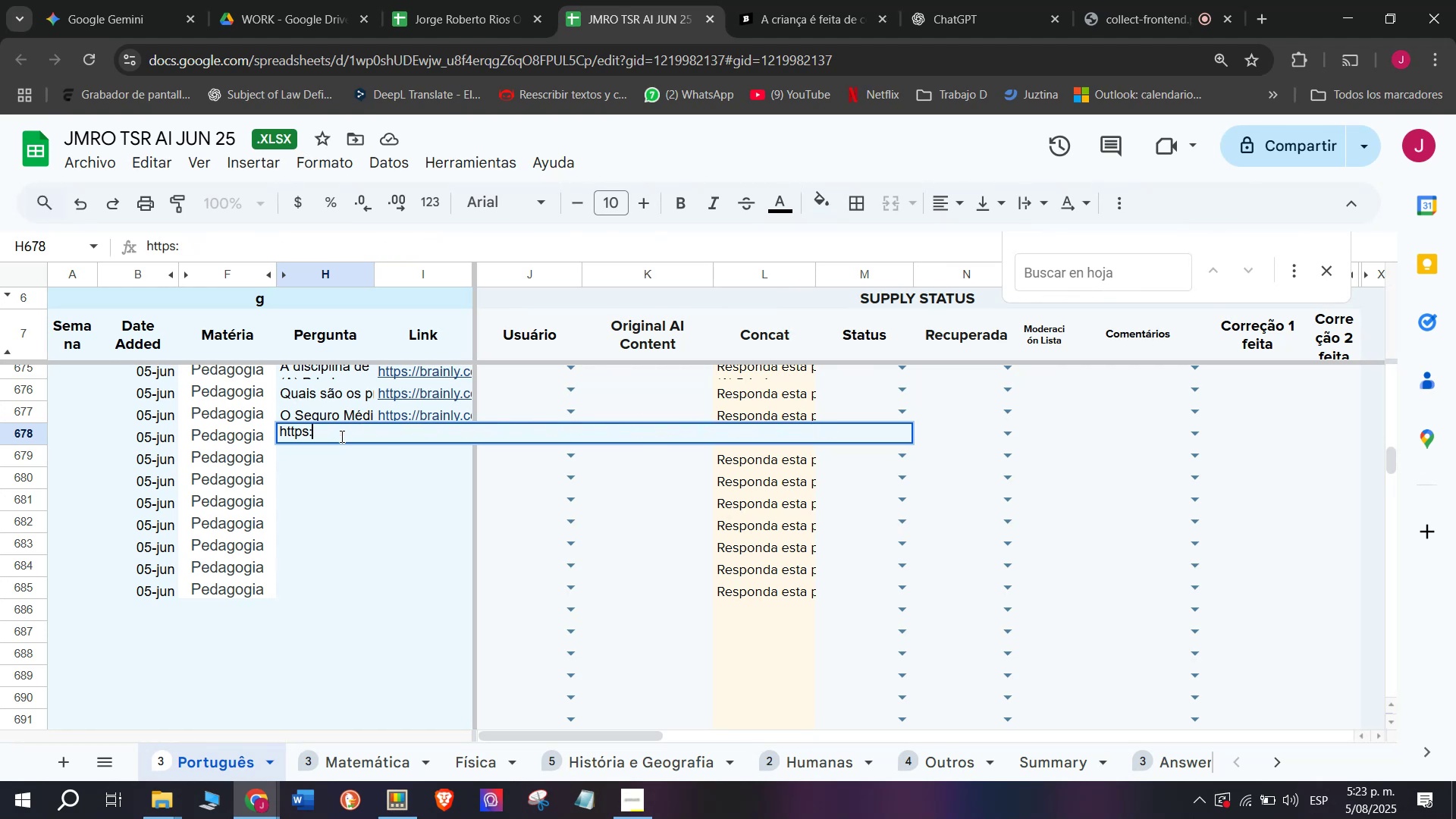 
key(Backspace)
 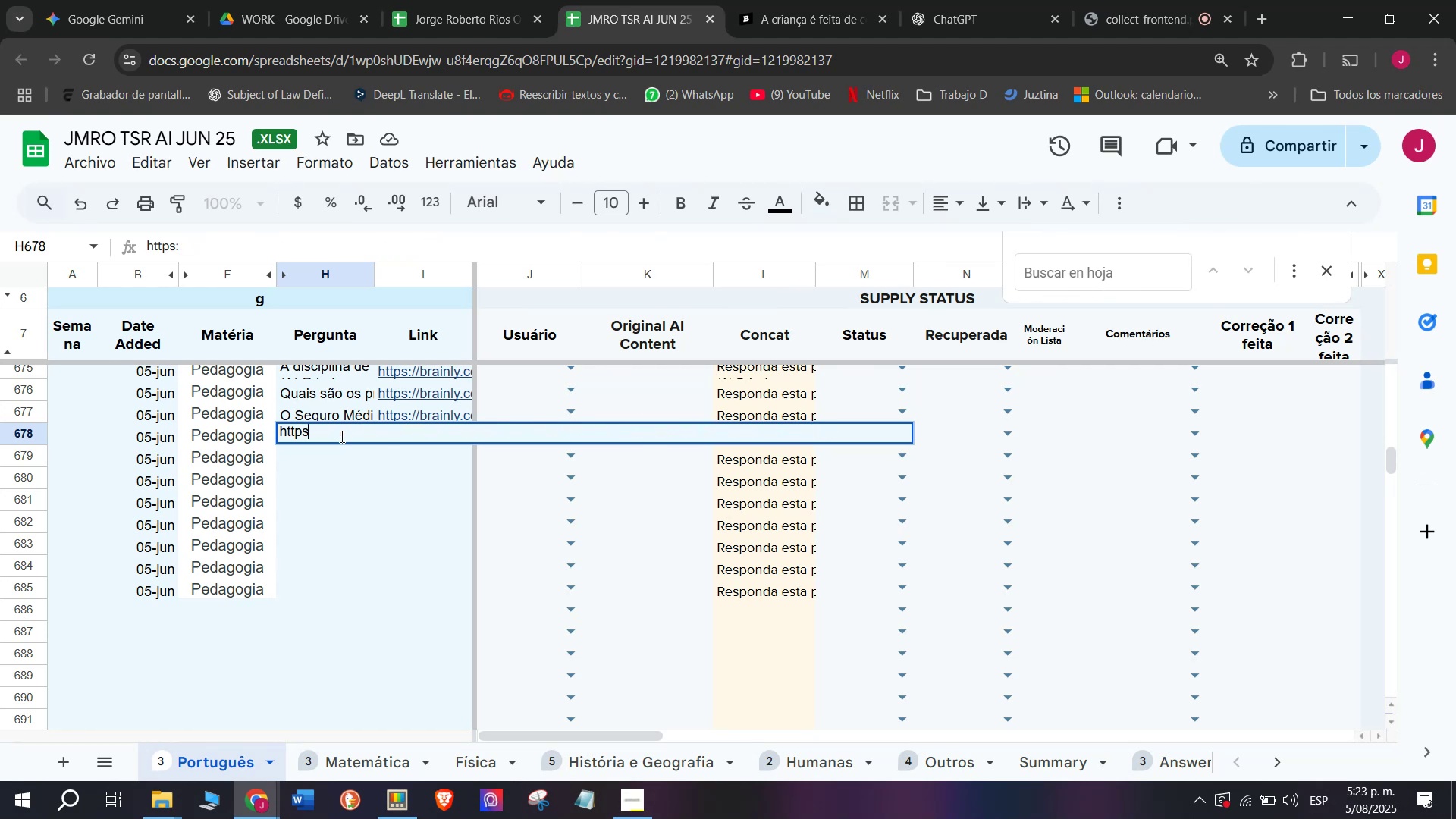 
key(Backspace)
 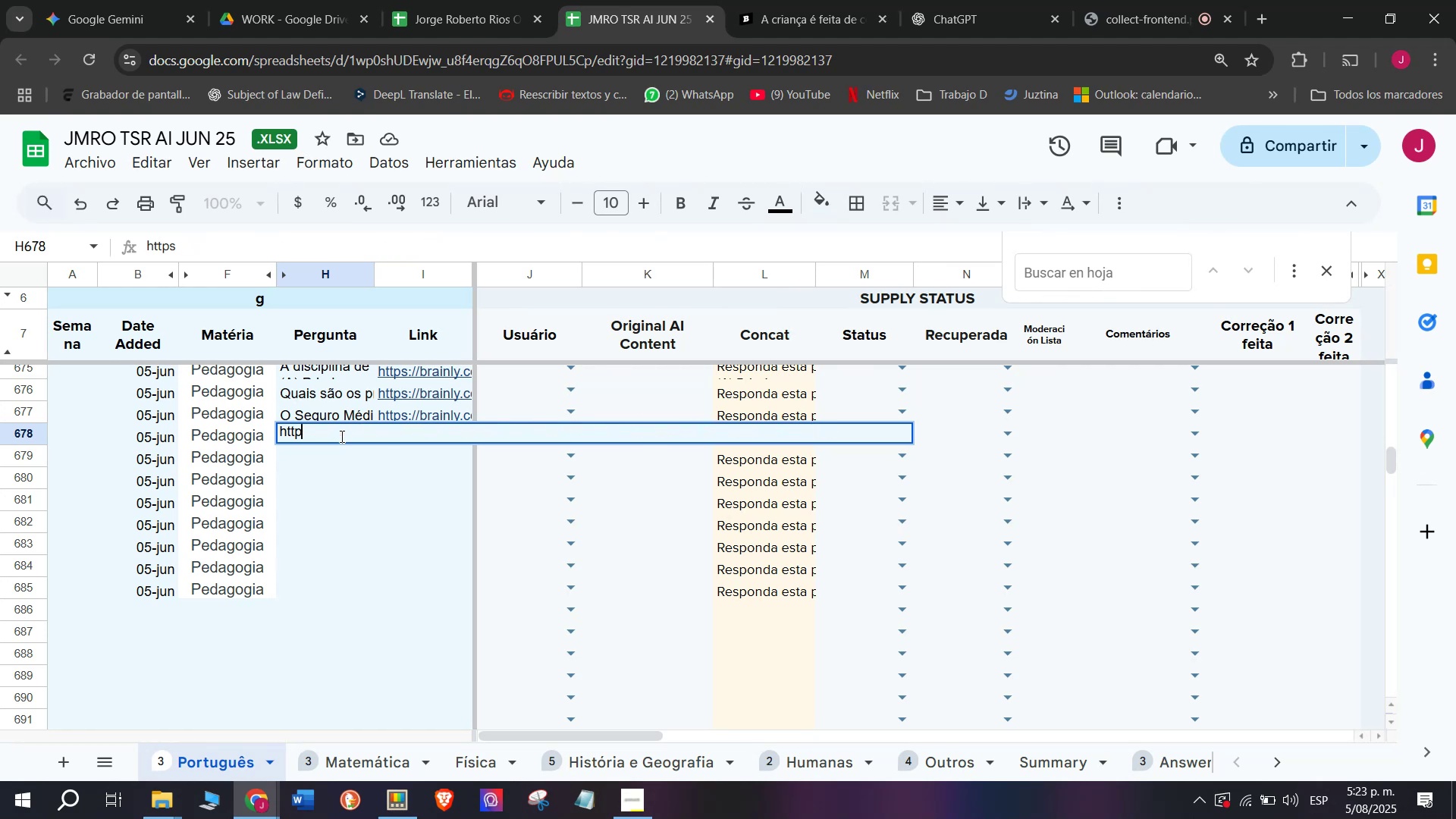 
key(Backspace)
 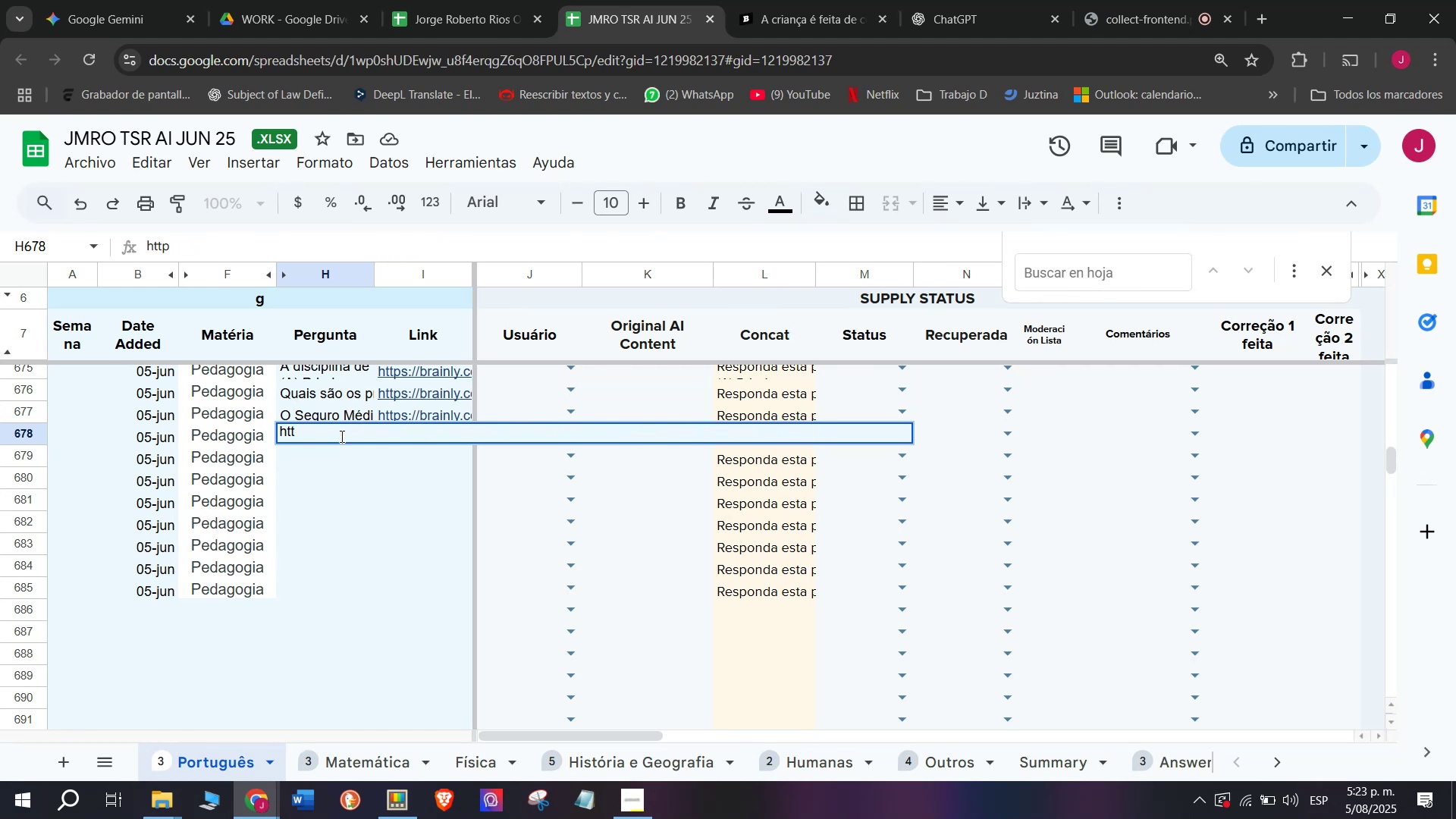 
key(Backspace)
 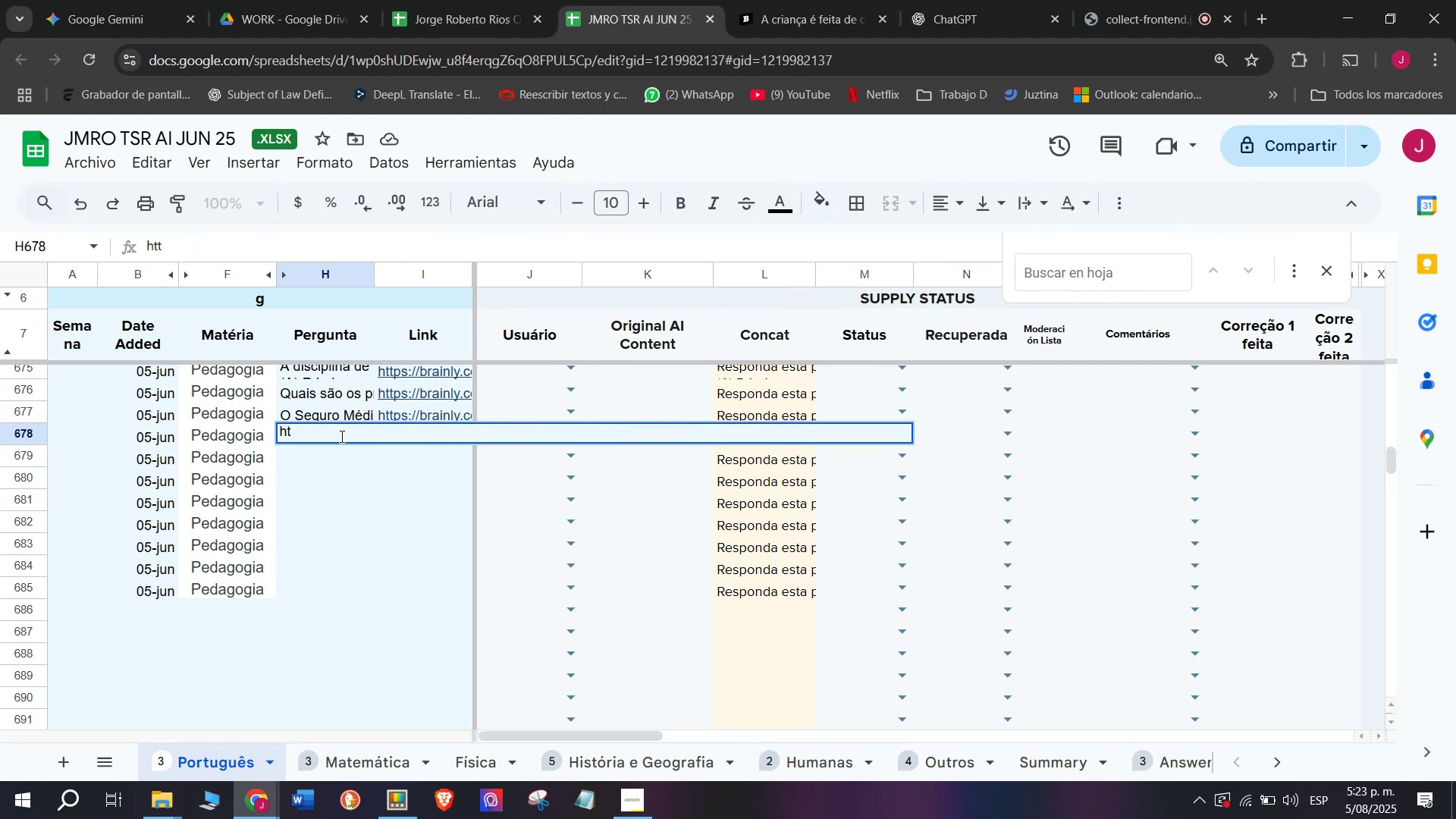 
key(Backspace)
 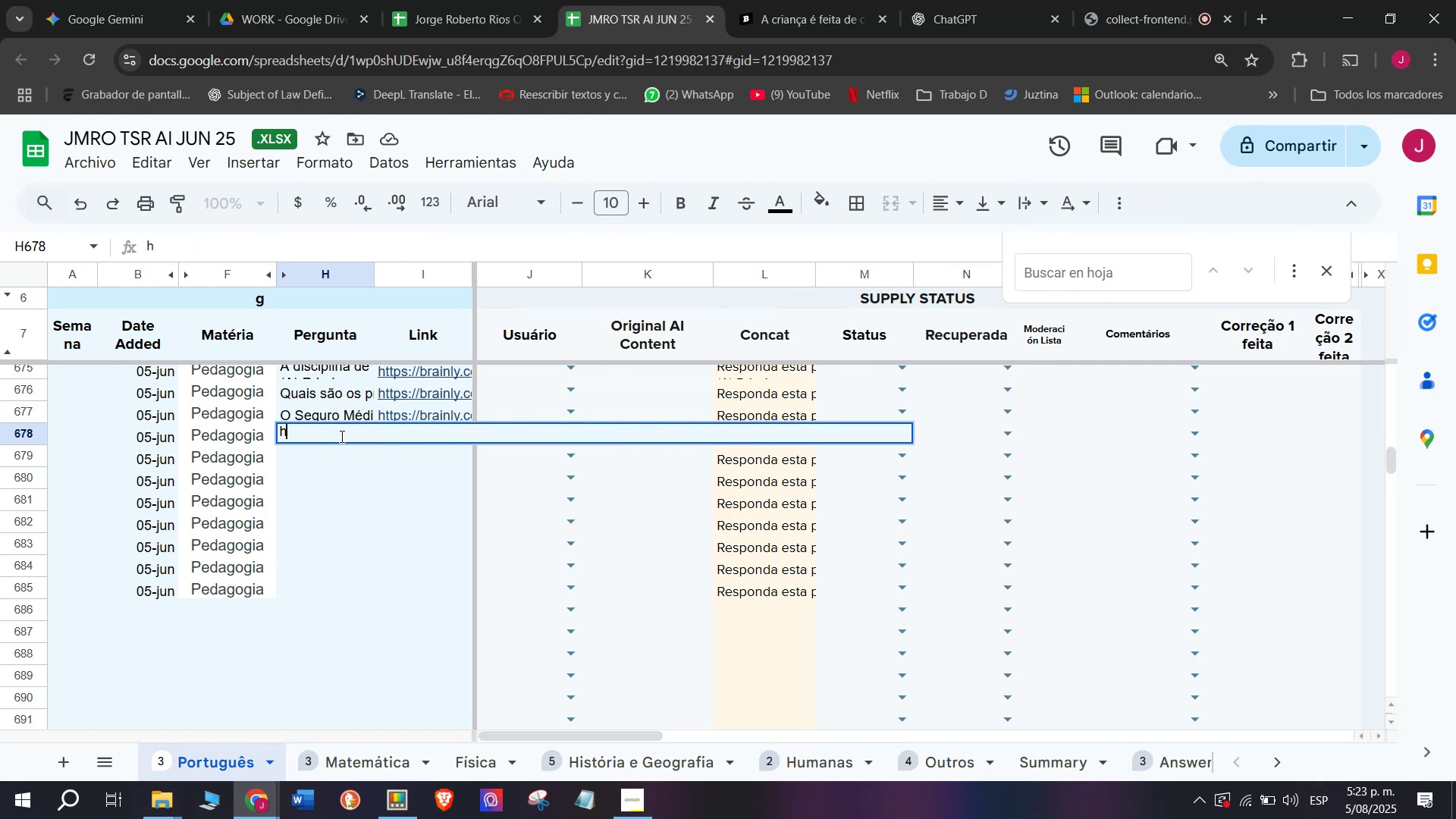 
key(Backspace)
 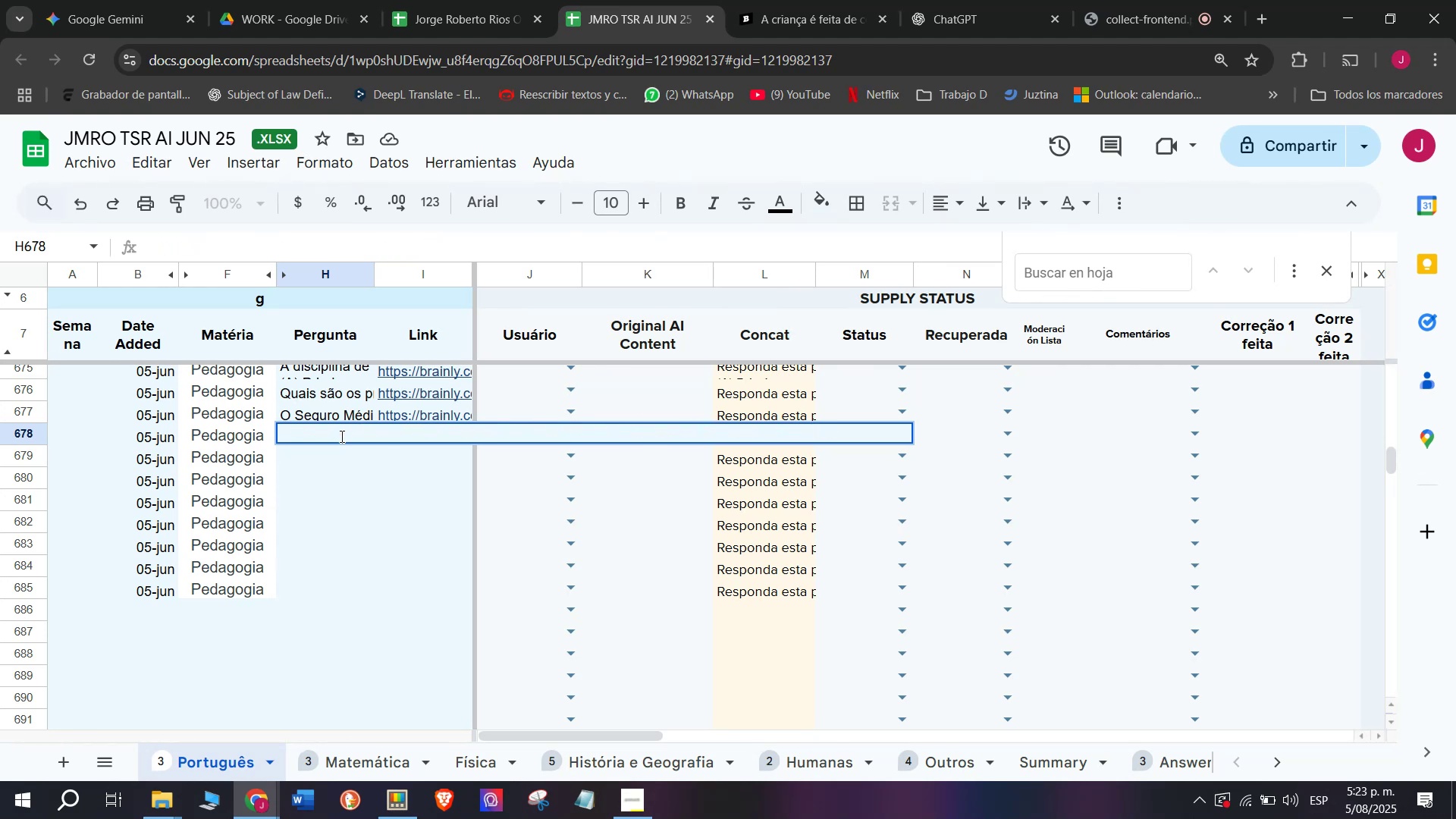 
key(C)
 